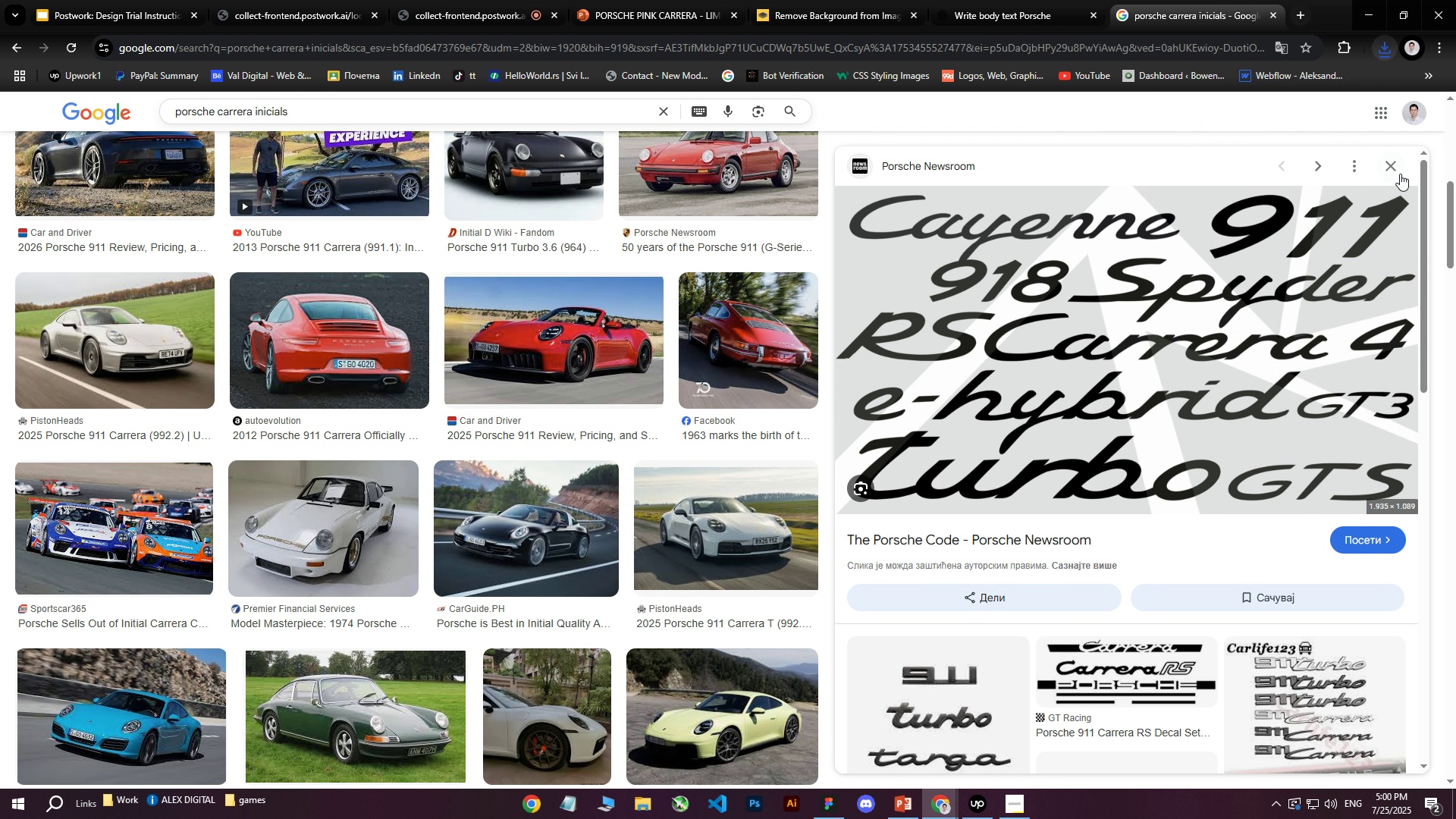 
left_click([1397, 166])
 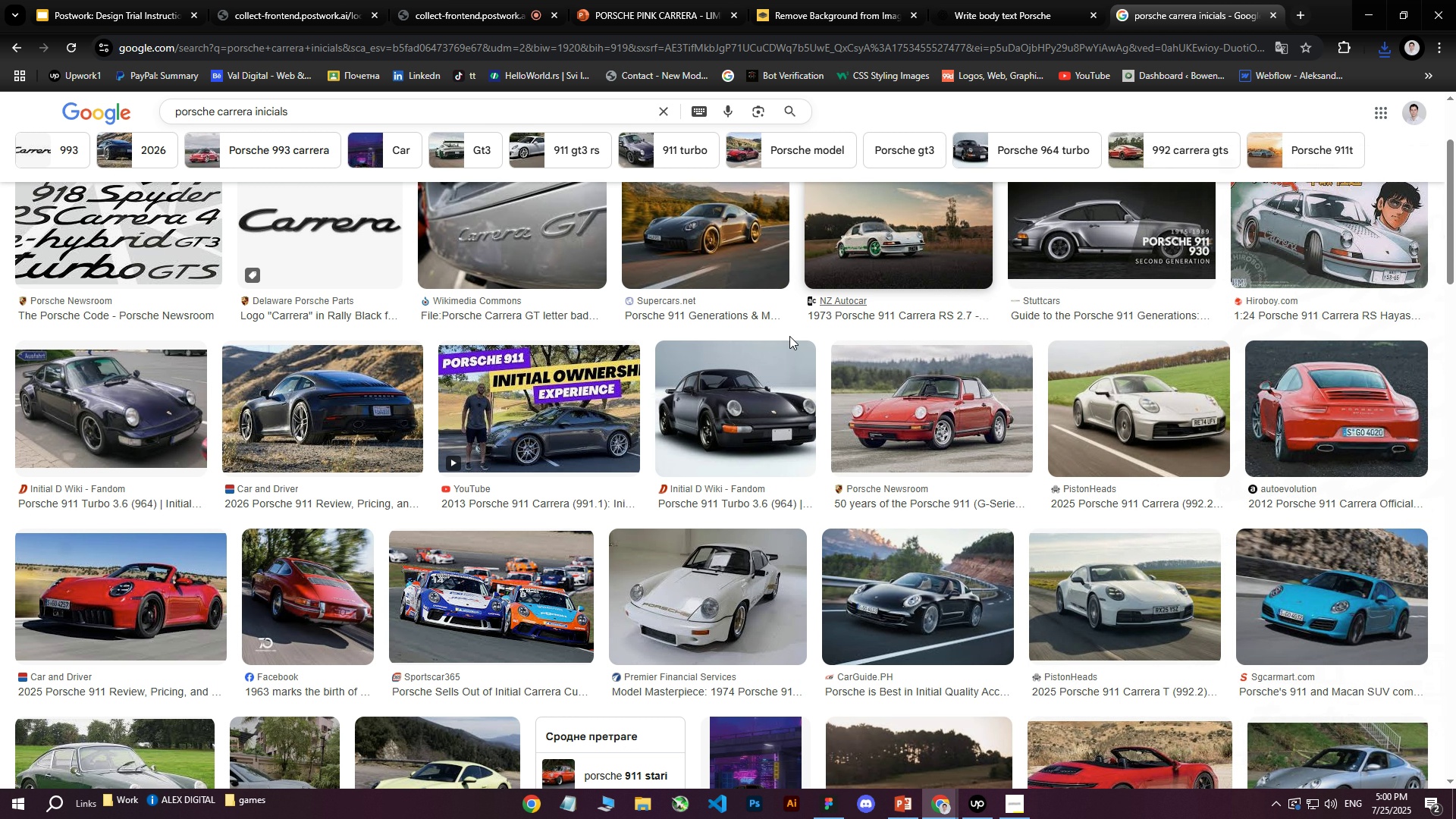 
scroll: coordinate [514, 436], scroll_direction: up, amount: 4.0
 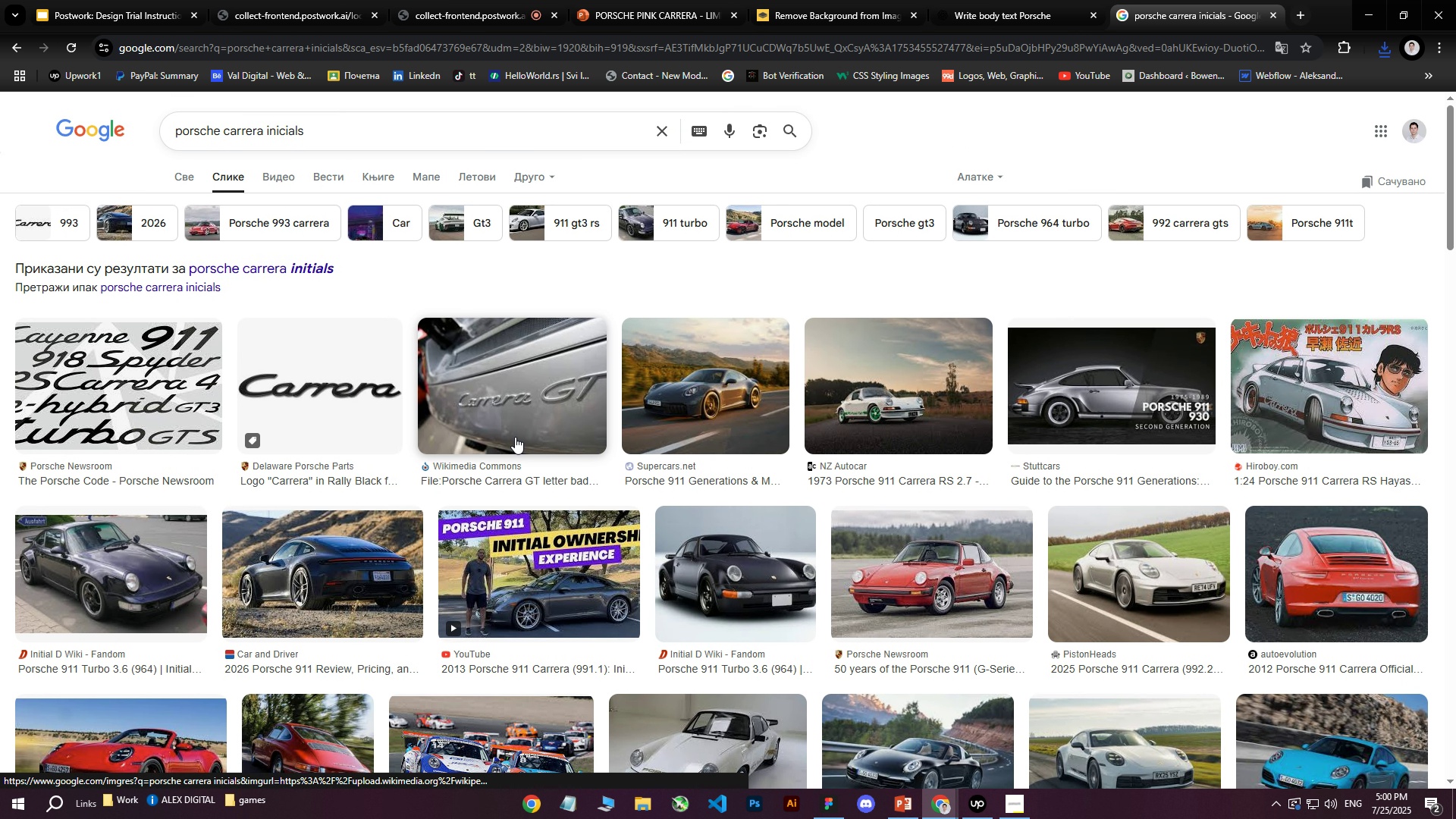 
scroll: coordinate [515, 437], scroll_direction: down, amount: 1.0
 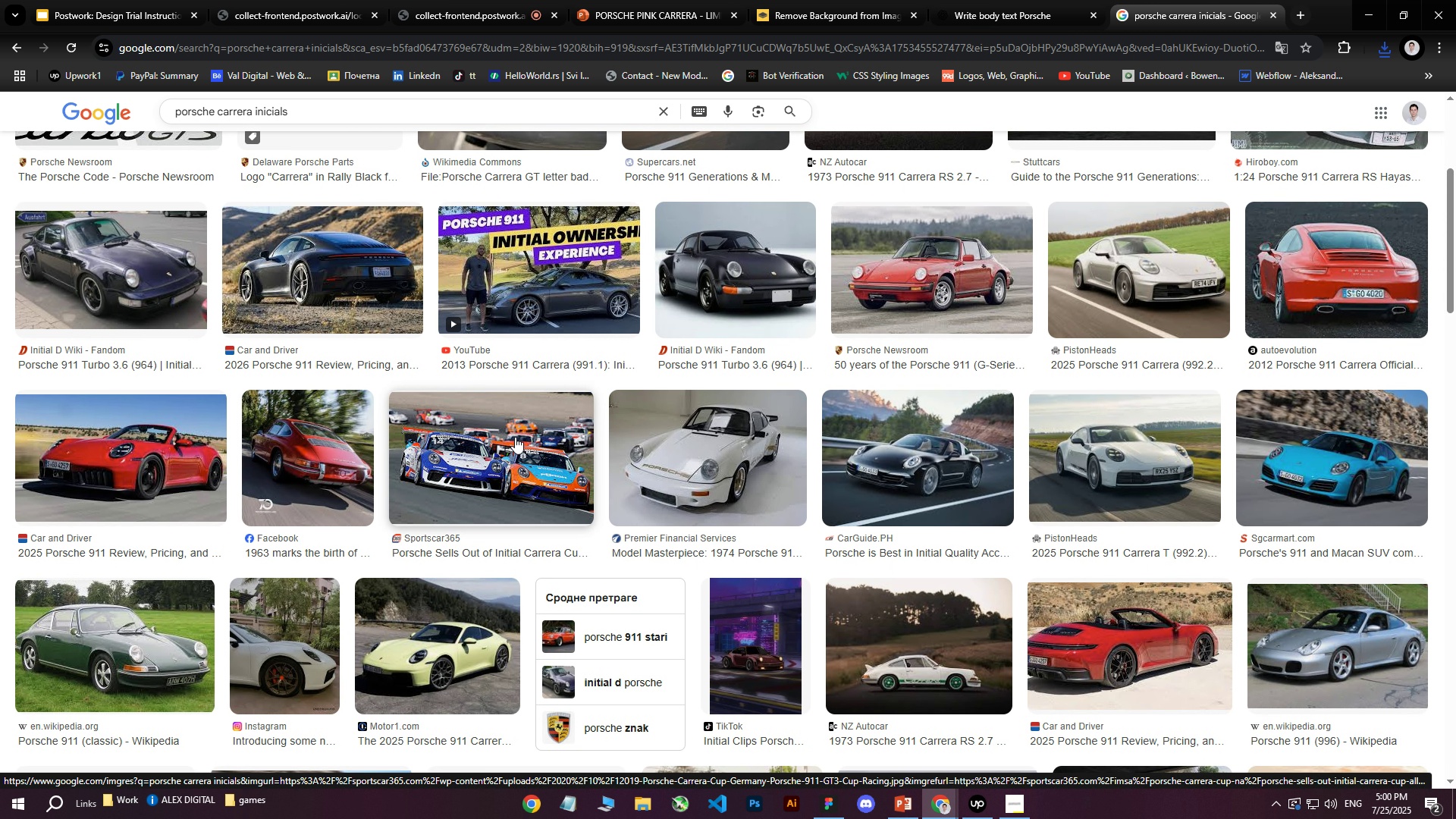 
scroll: coordinate [165, 299], scroll_direction: up, amount: 11.0
 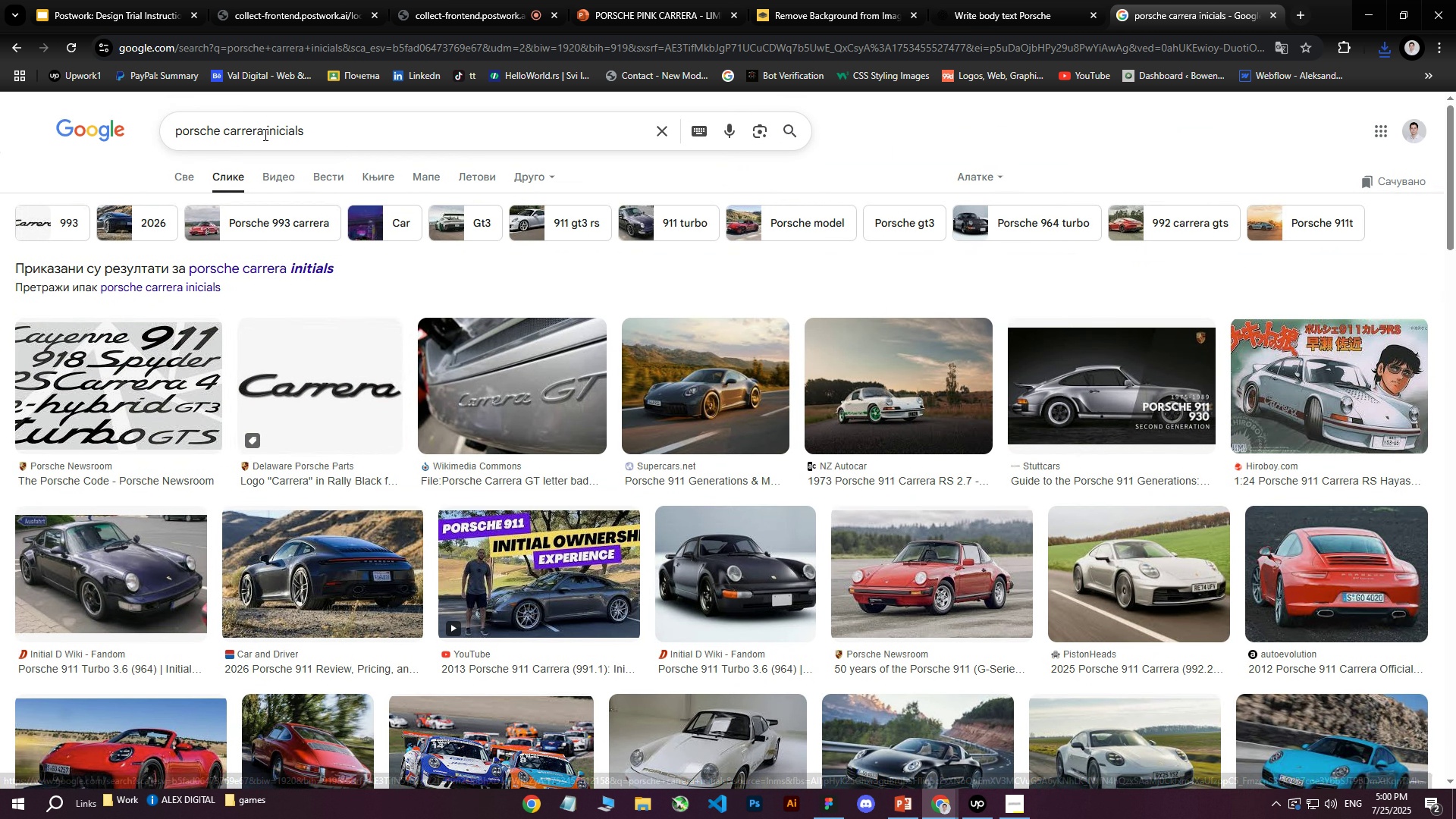 
left_click([263, 133])
 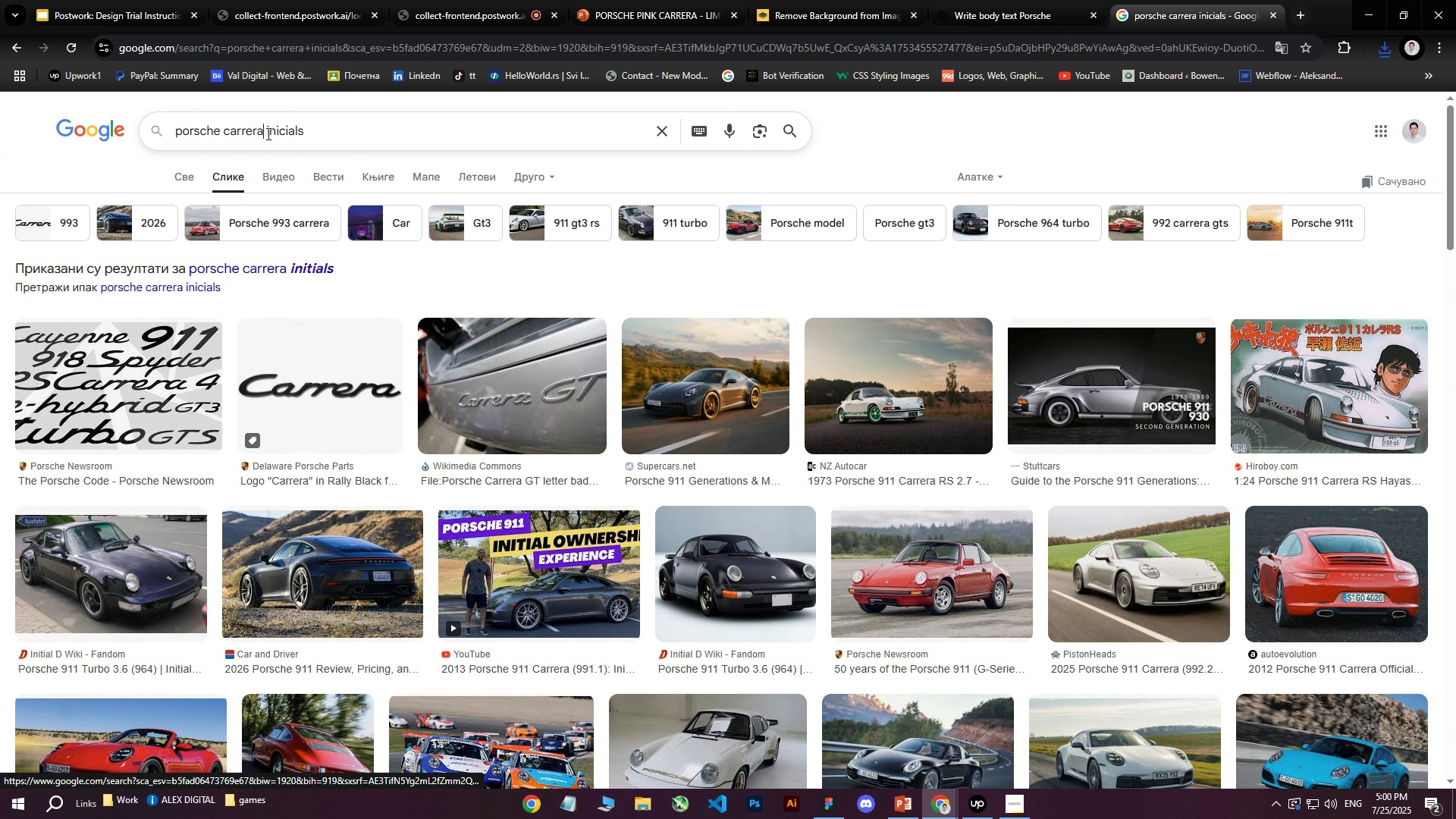 
left_click_drag(start_coordinate=[326, 140], to_coordinate=[263, 133])
 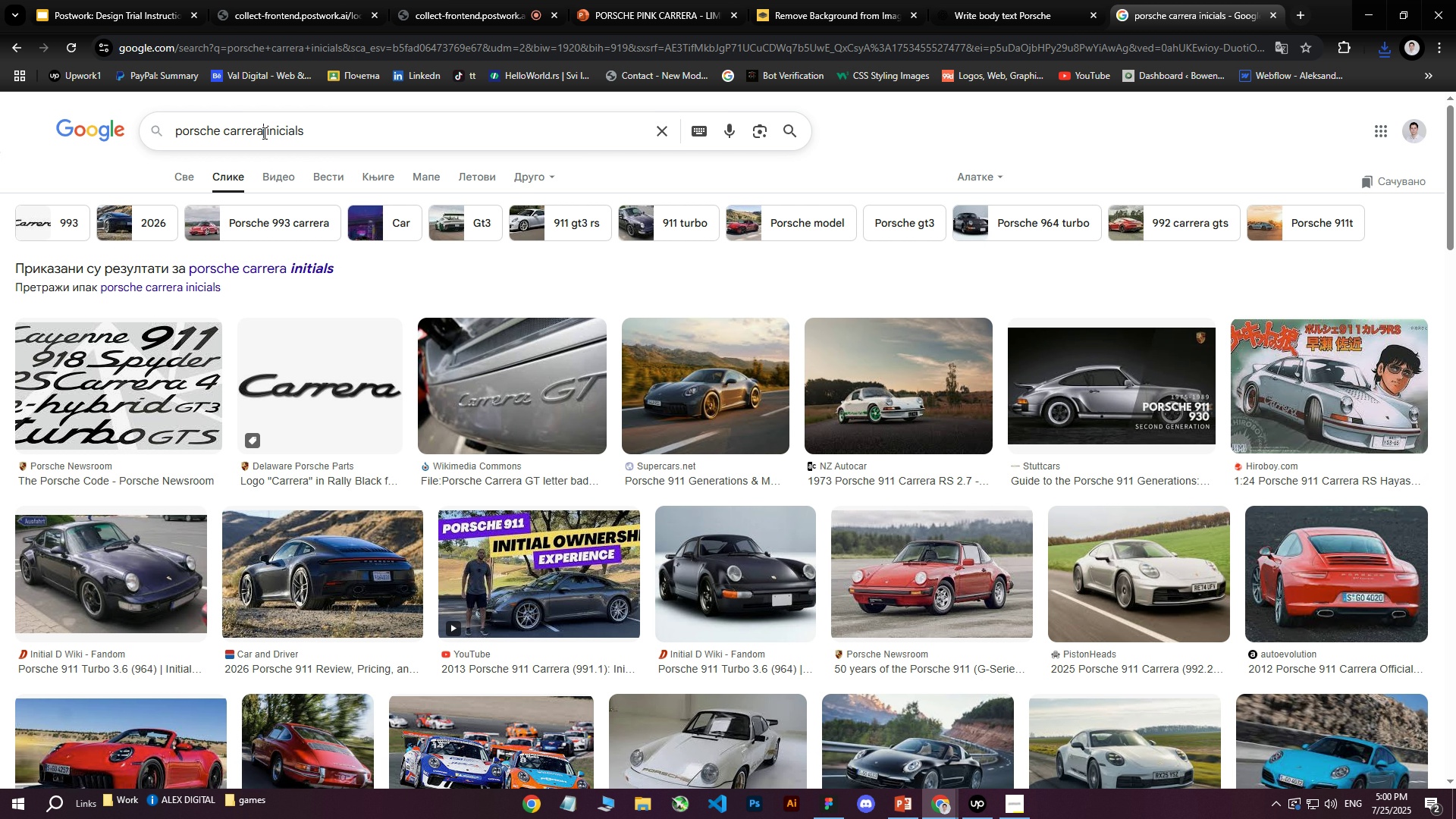 
left_click([263, 133])
 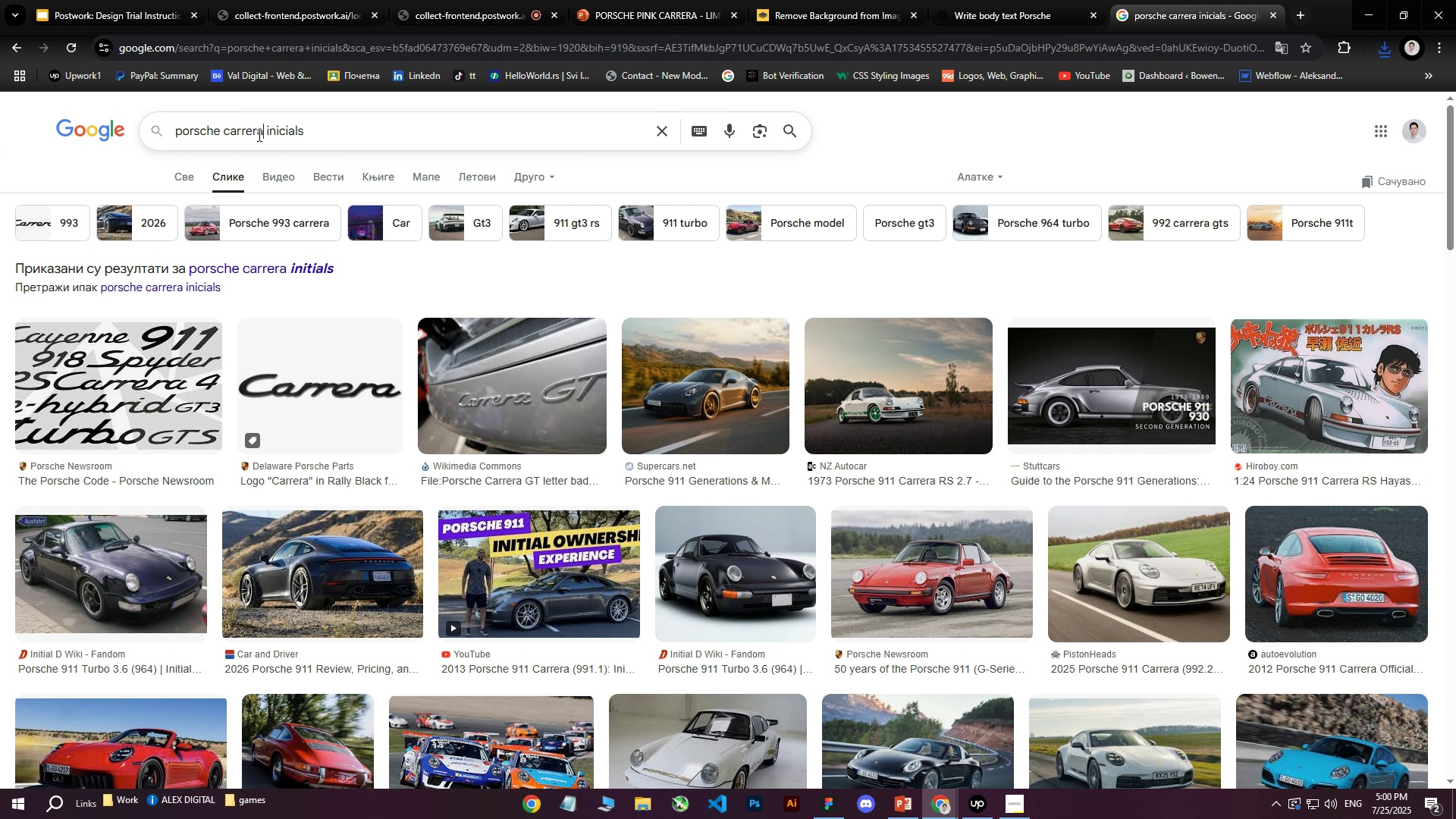 
left_click_drag(start_coordinate=[262, 135], to_coordinate=[227, 133])
 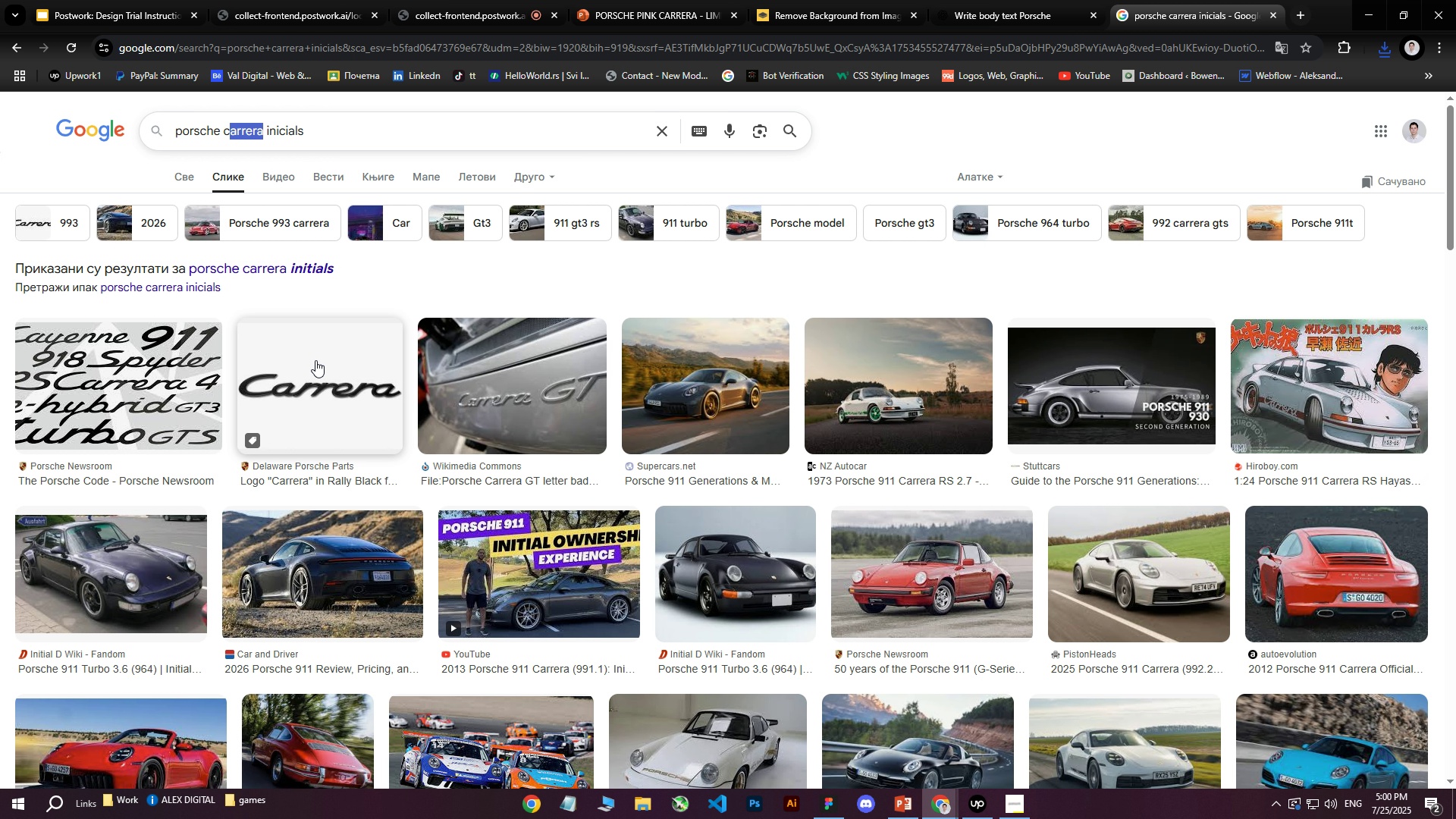 
left_click([315, 360])
 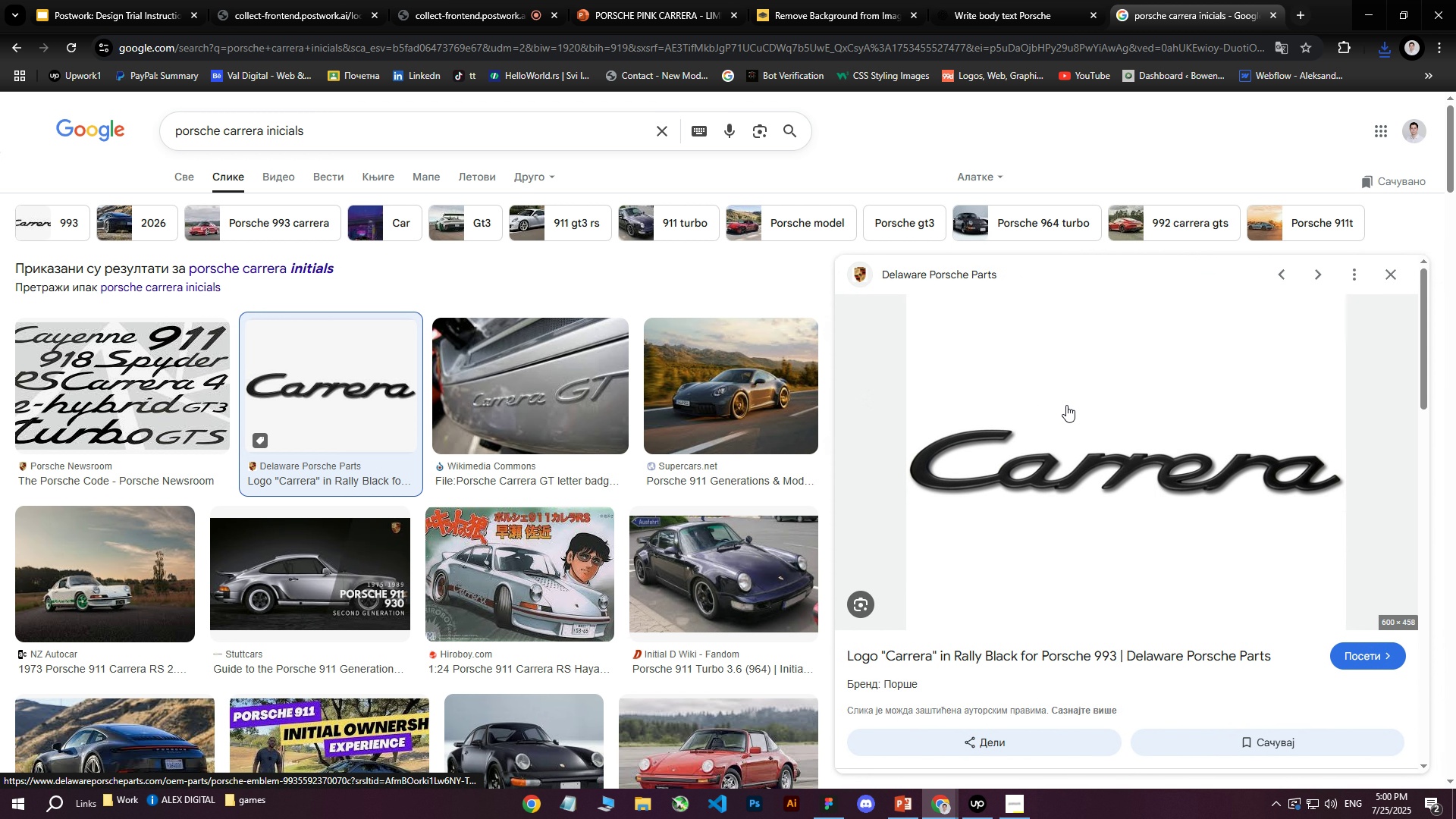 
right_click([1086, 405])
 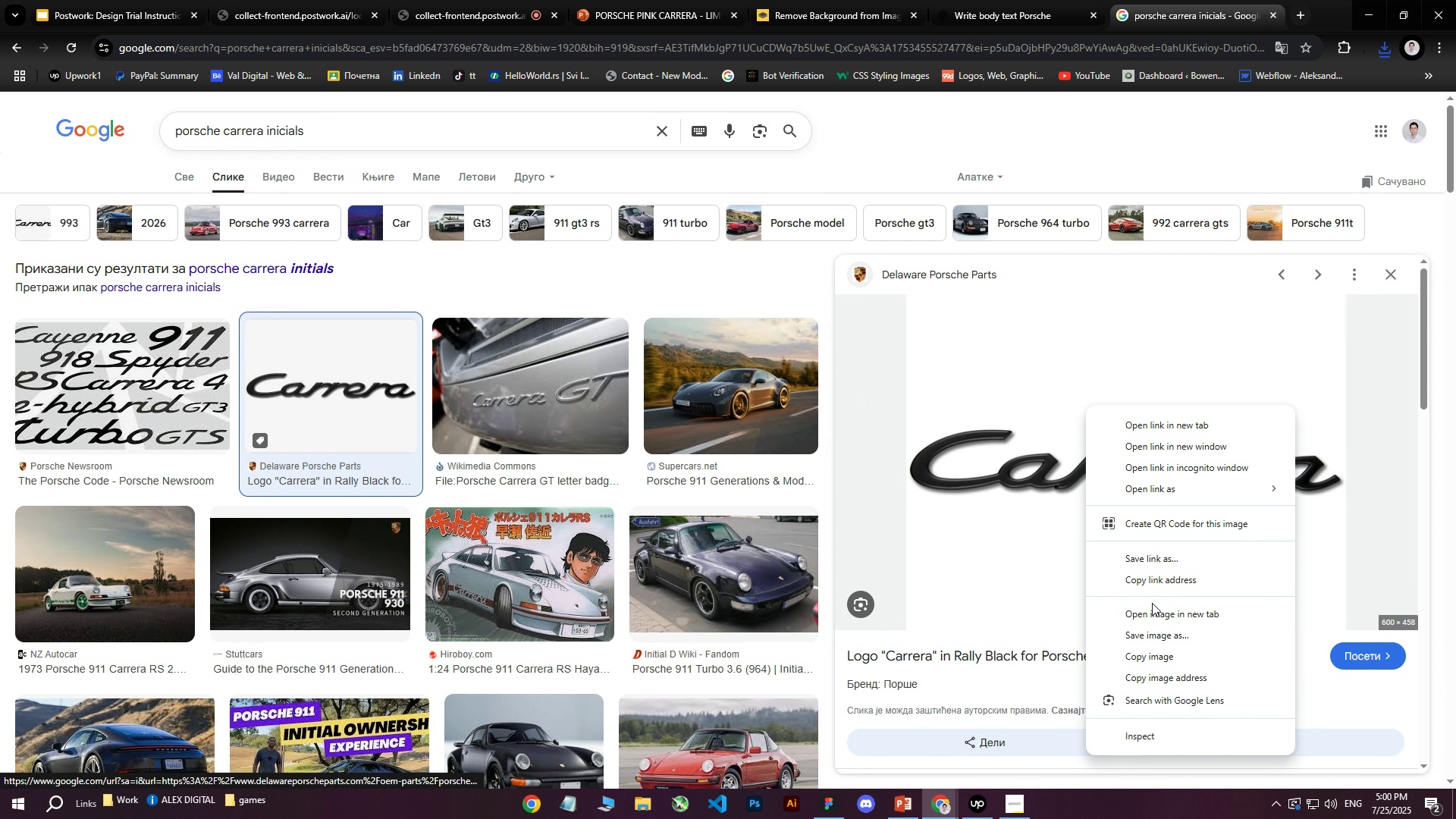 
left_click([1150, 632])
 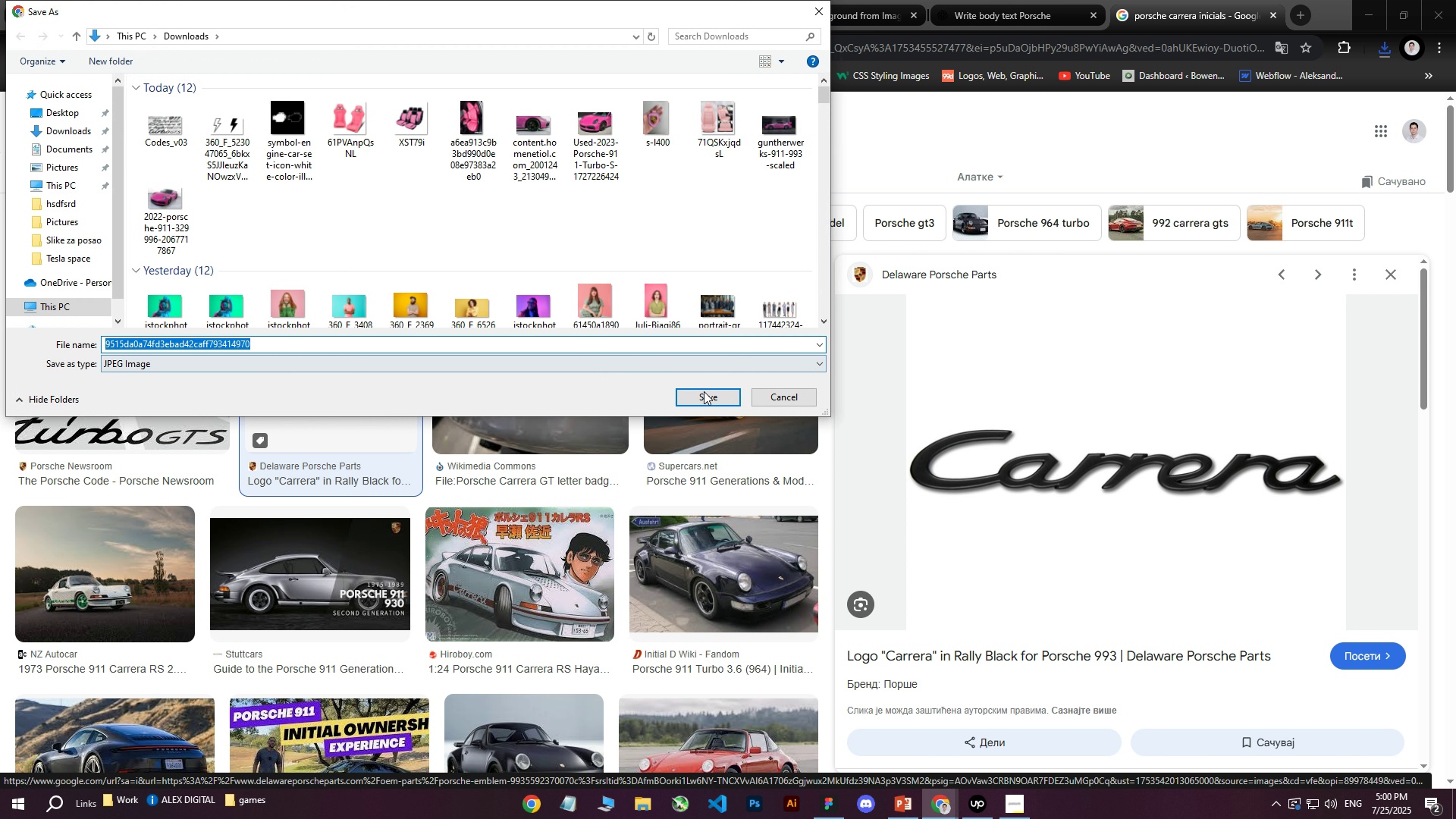 
left_click([704, 395])
 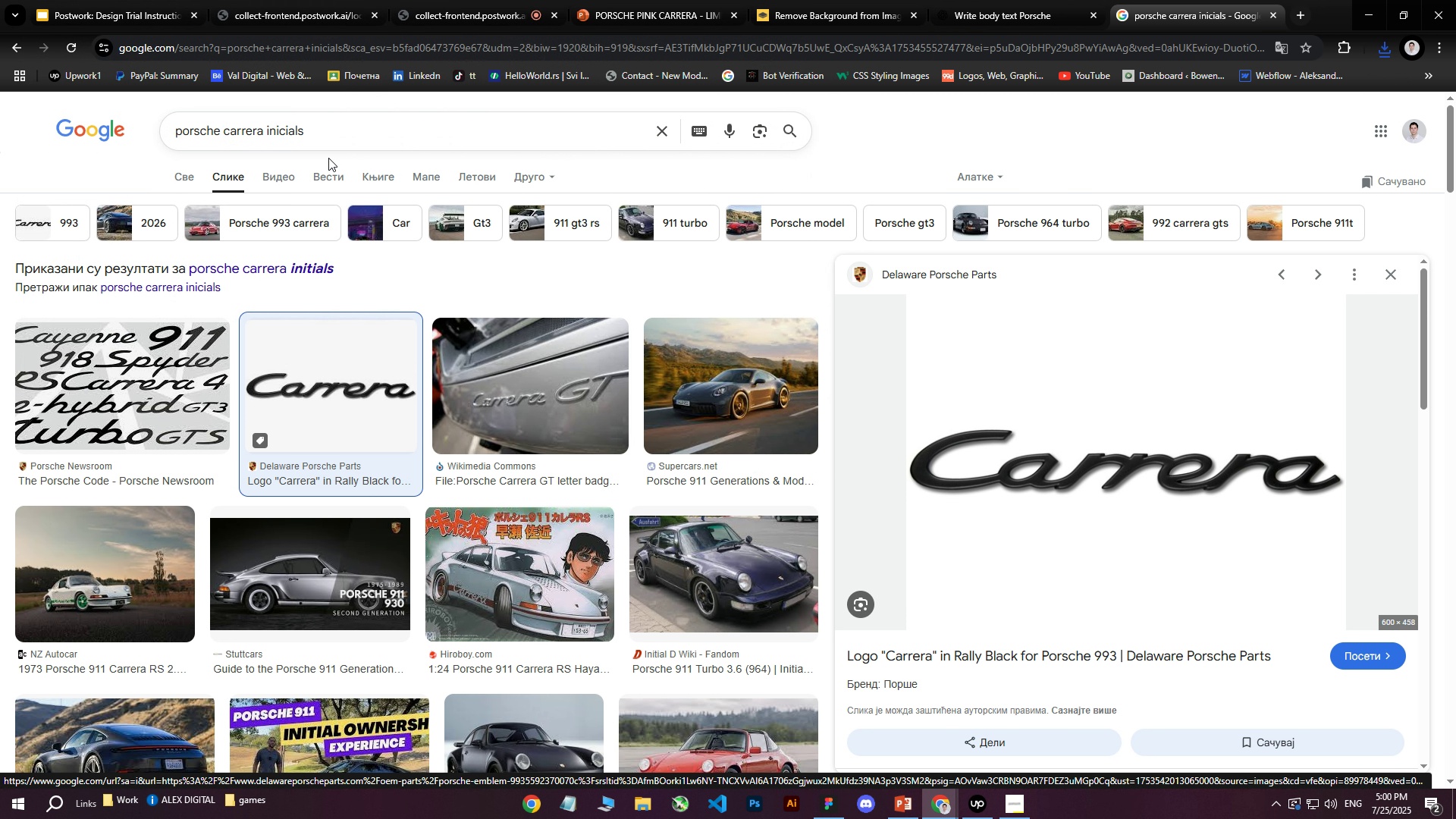 
left_click_drag(start_coordinate=[350, 134], to_coordinate=[328, 137])
 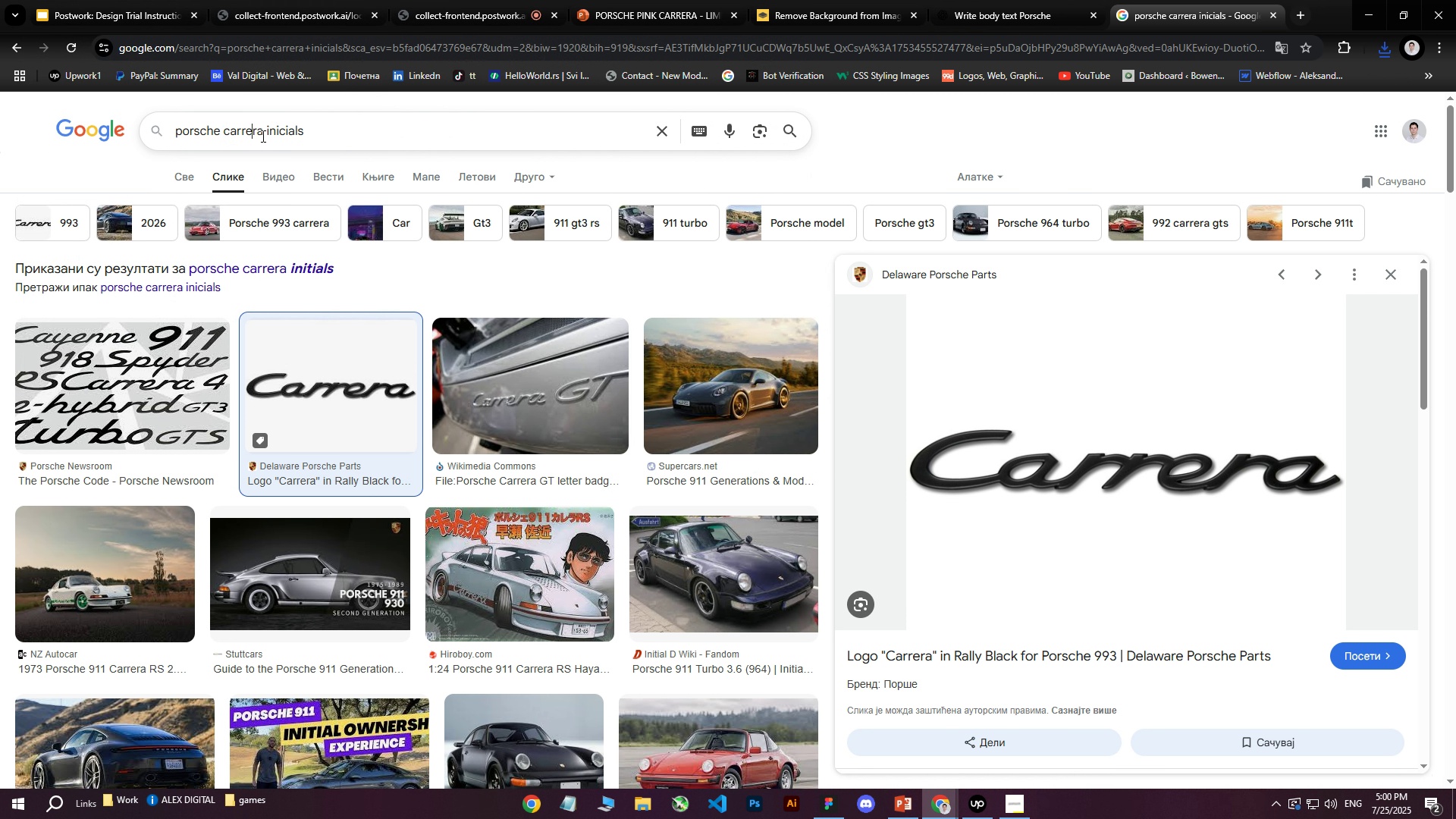 
triple_click([265, 134])
 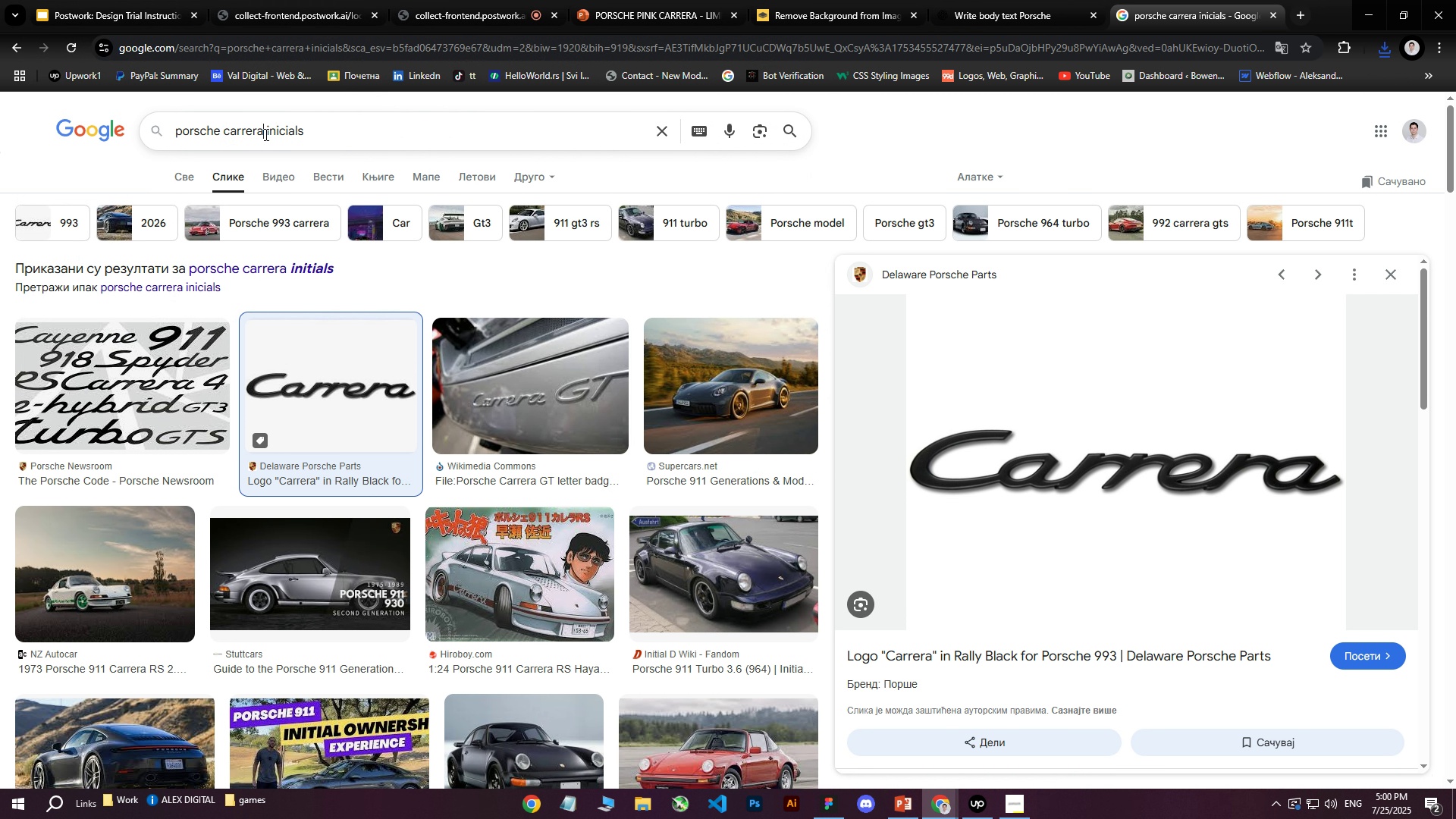 
key(Backspace)
 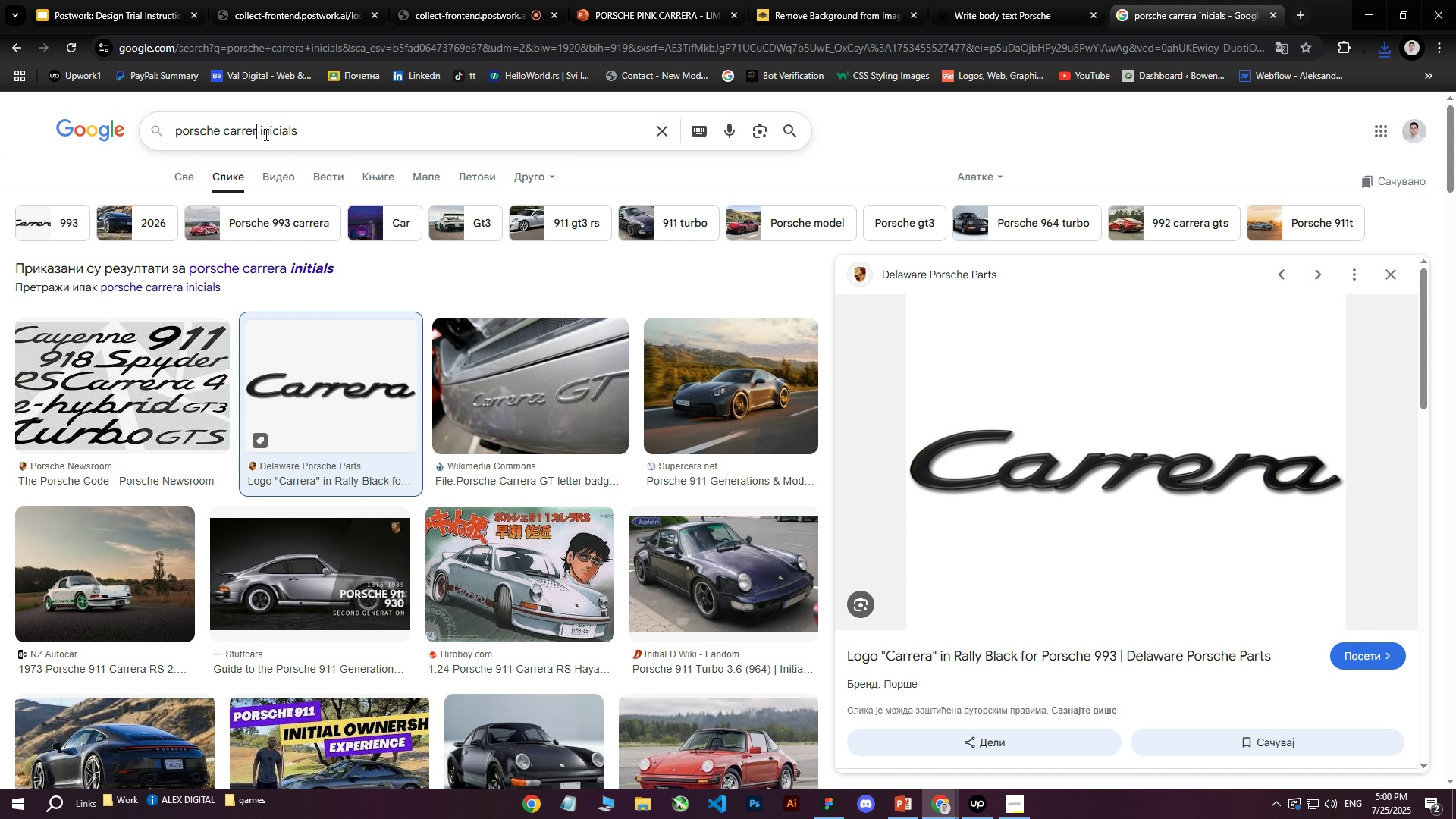 
key(Backspace)
 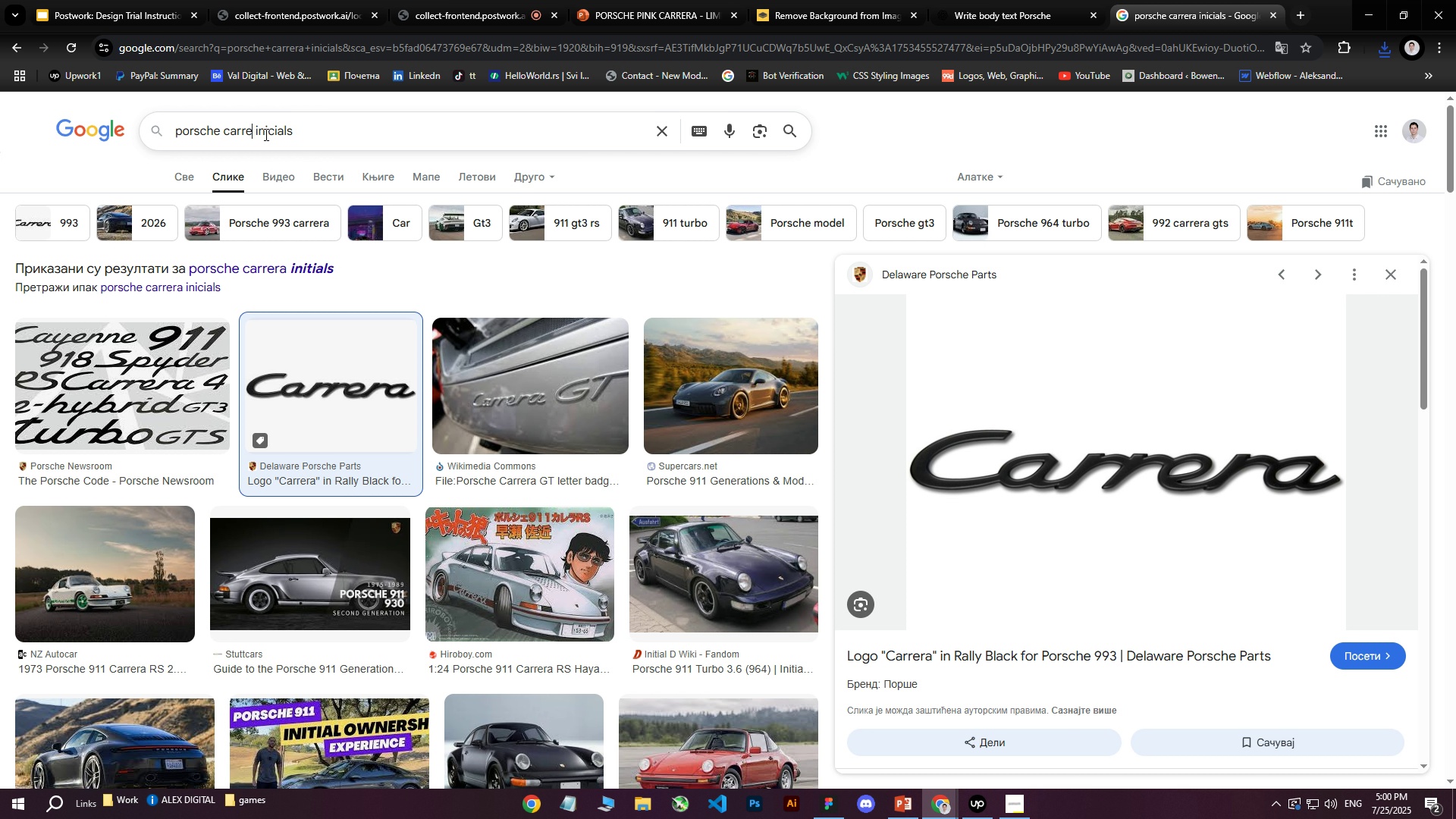 
key(Backspace)
 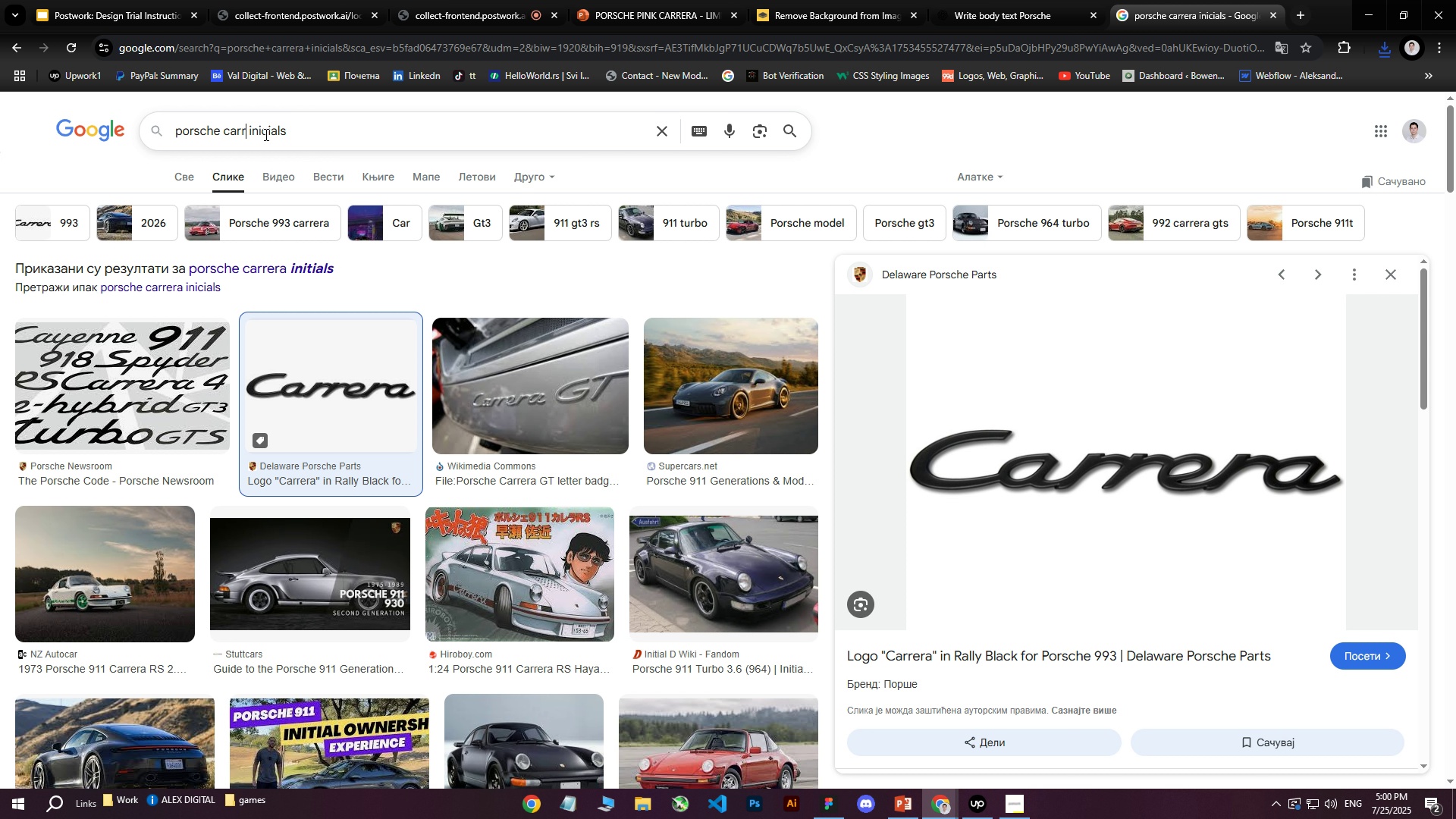 
key(Backspace)
 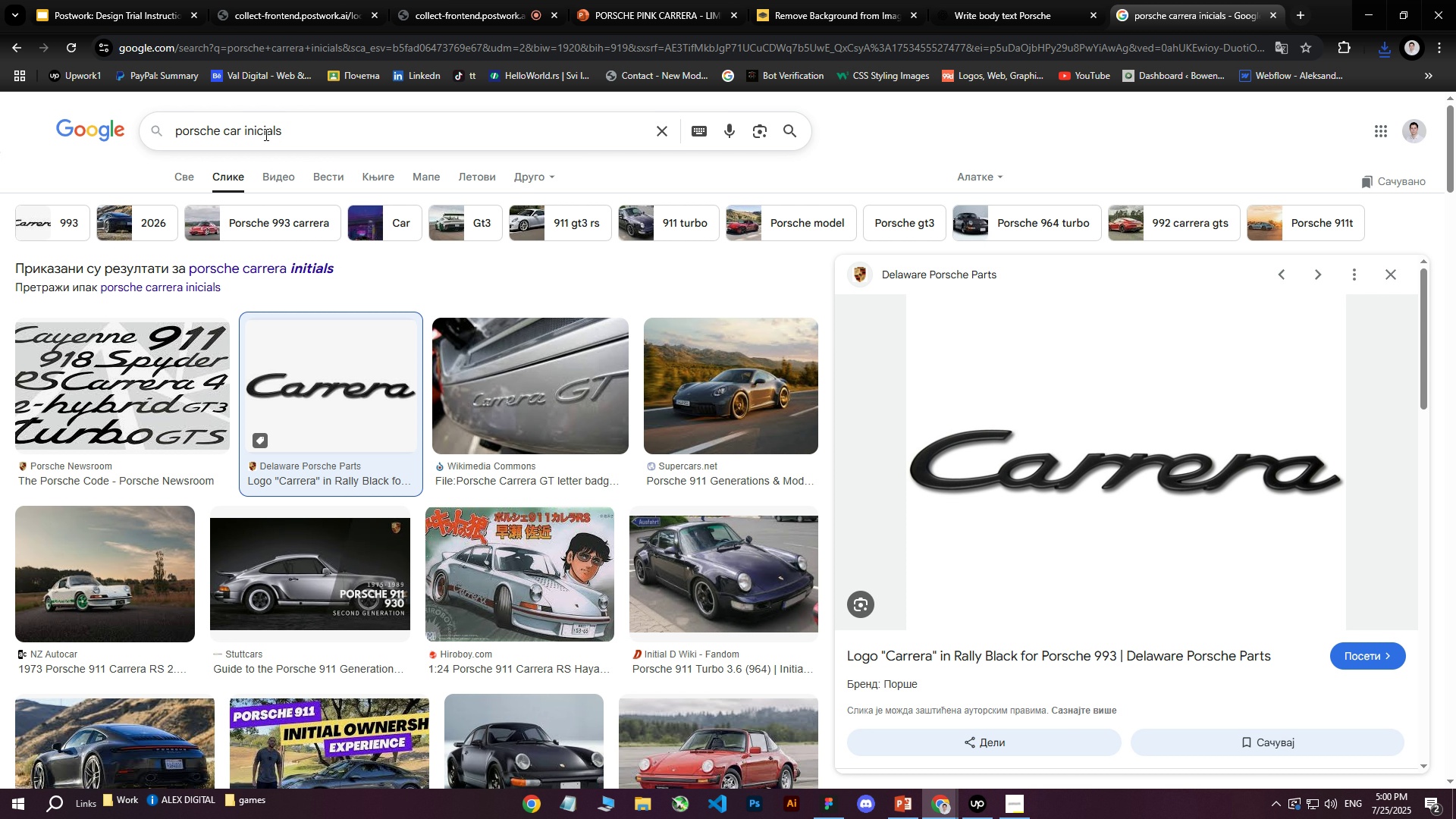 
key(Backspace)
 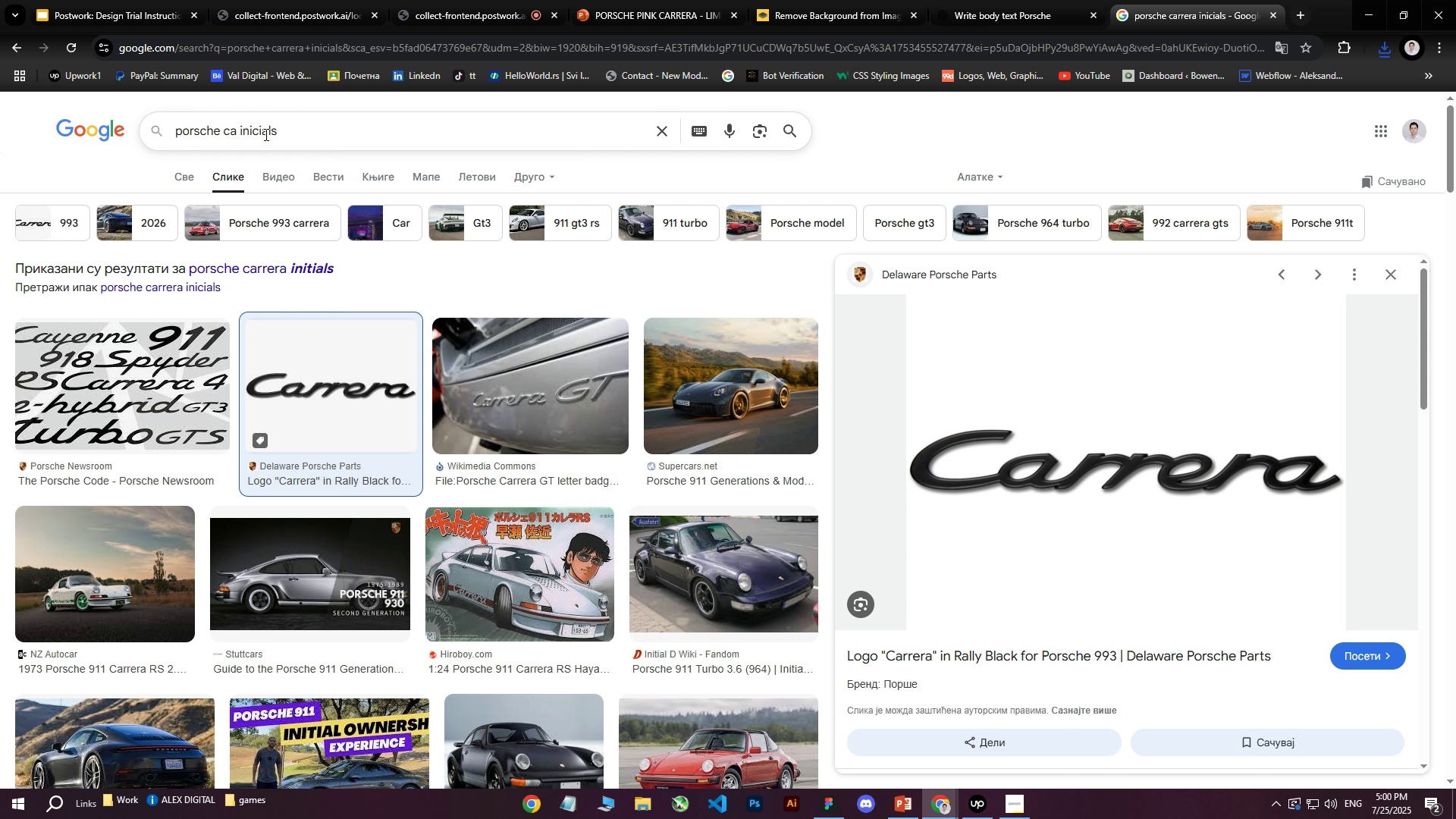 
key(Backspace)
 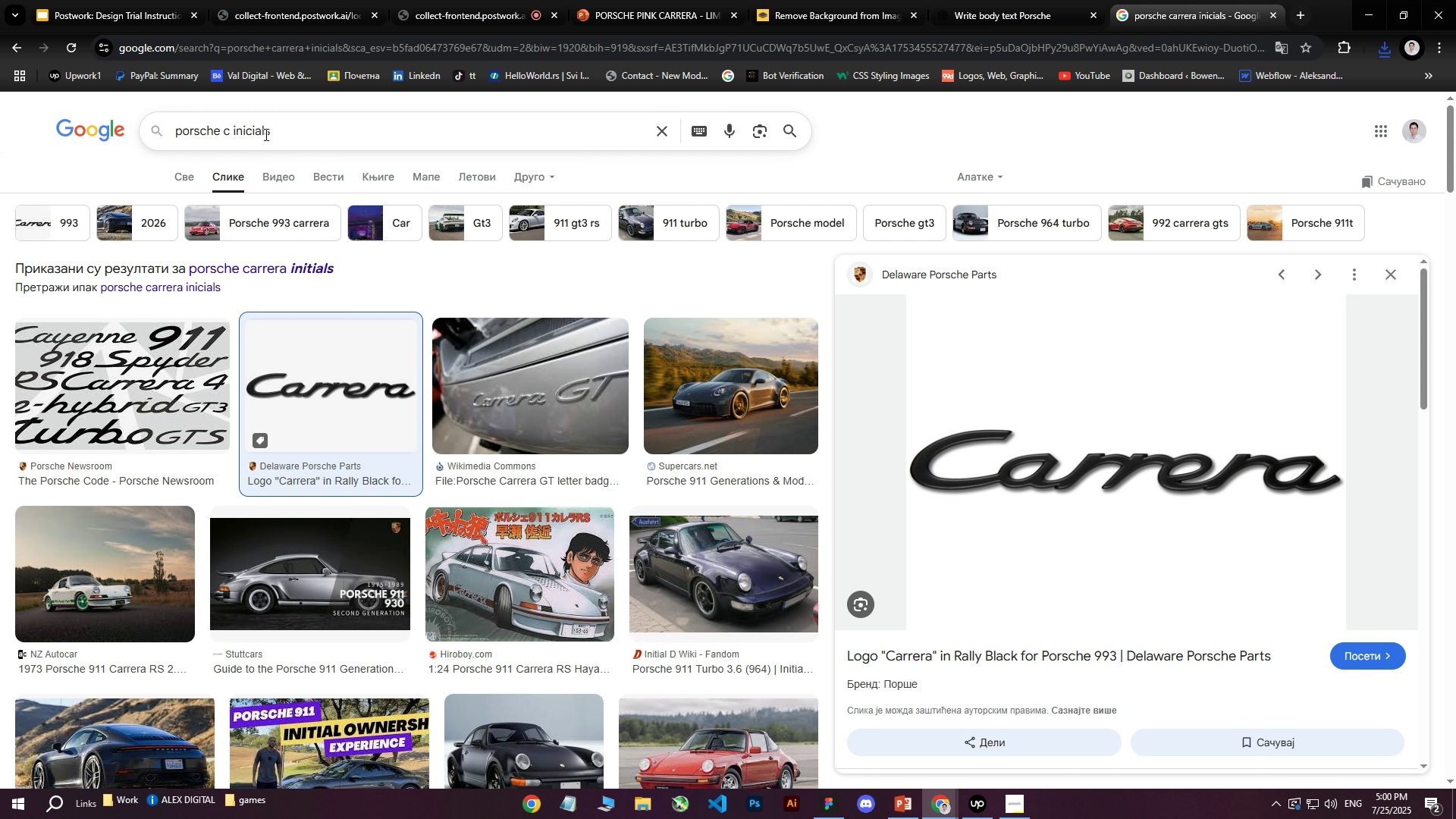 
key(Backspace)
 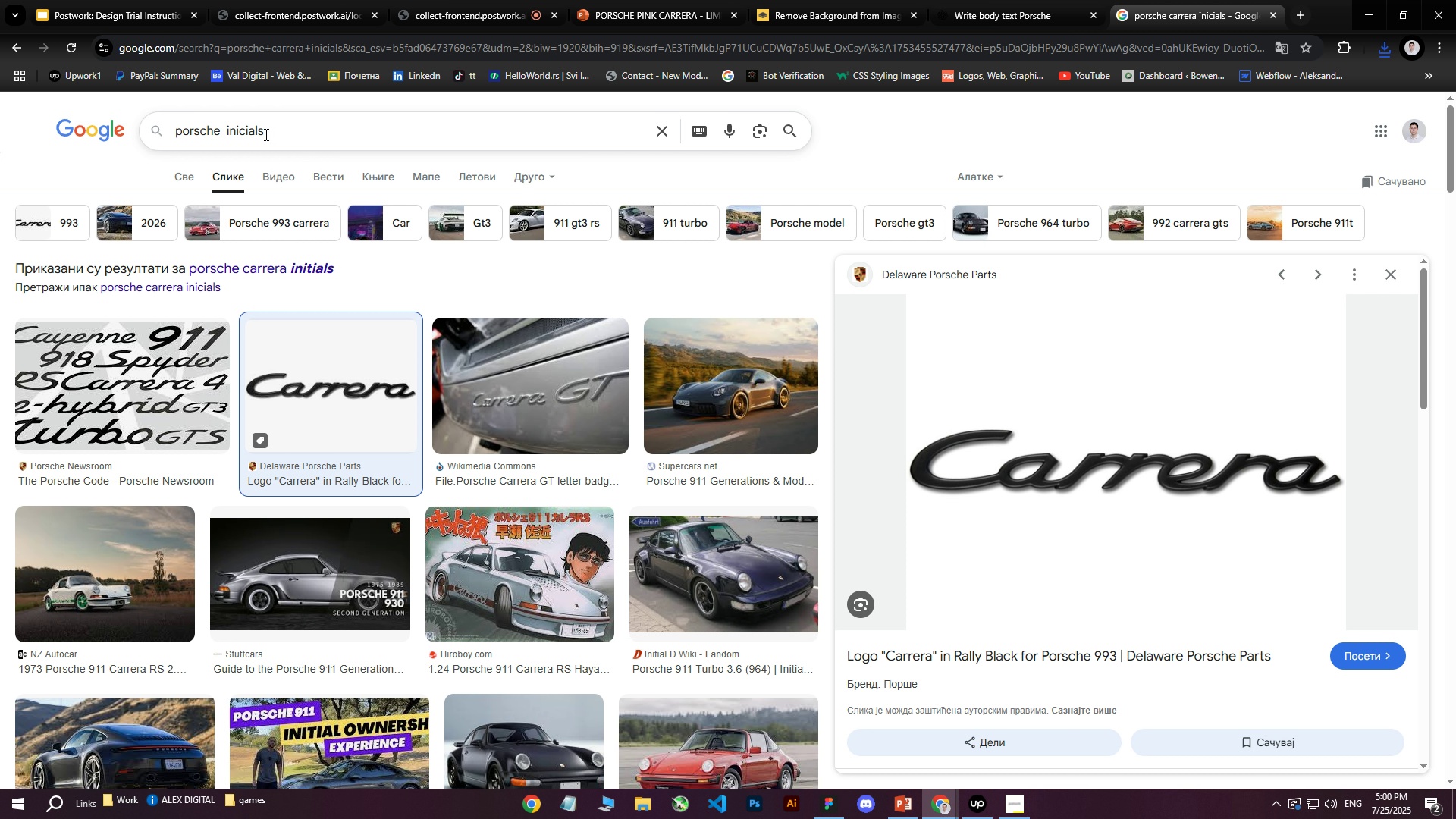 
key(Backspace)
 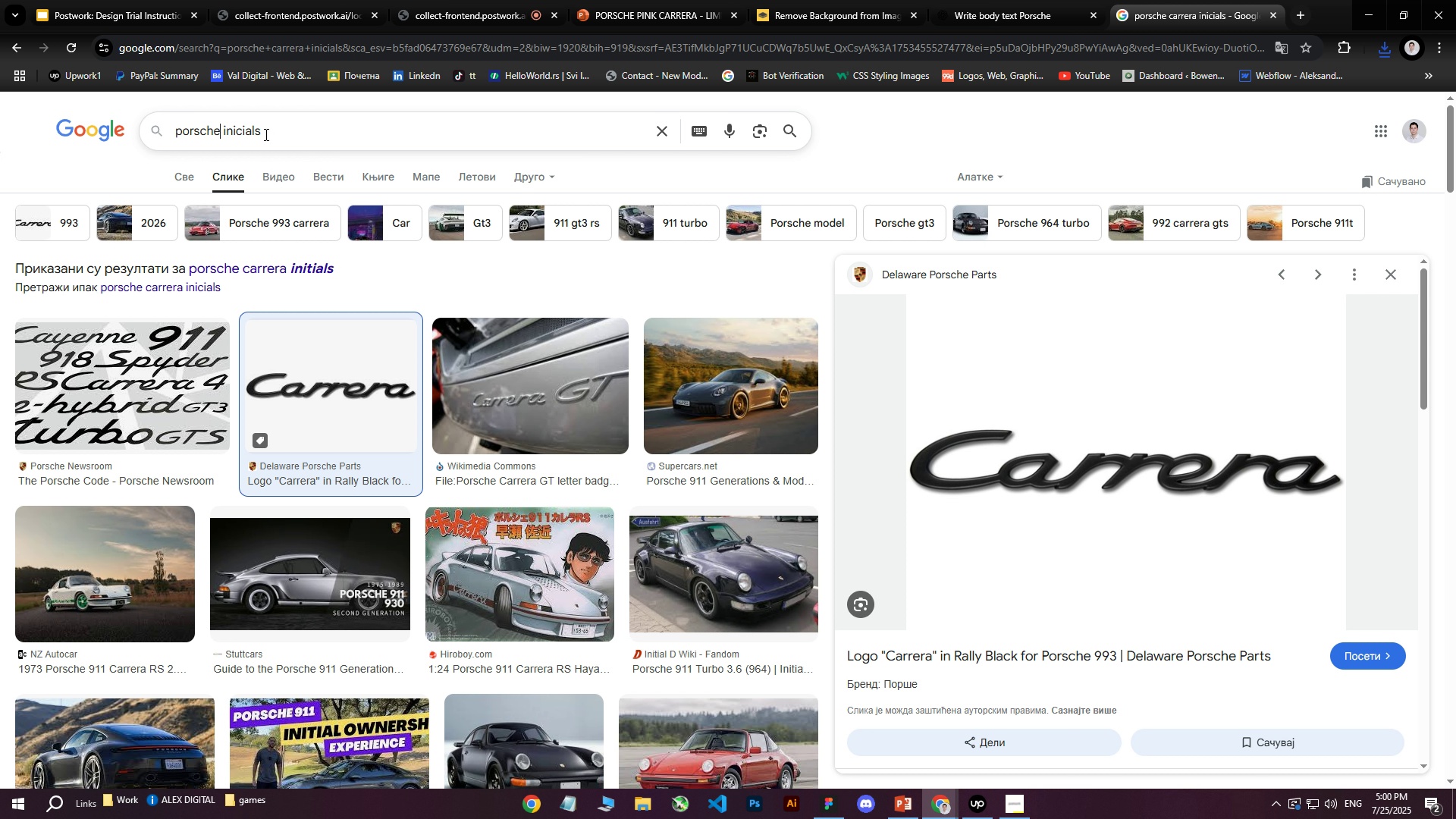 
key(Enter)
 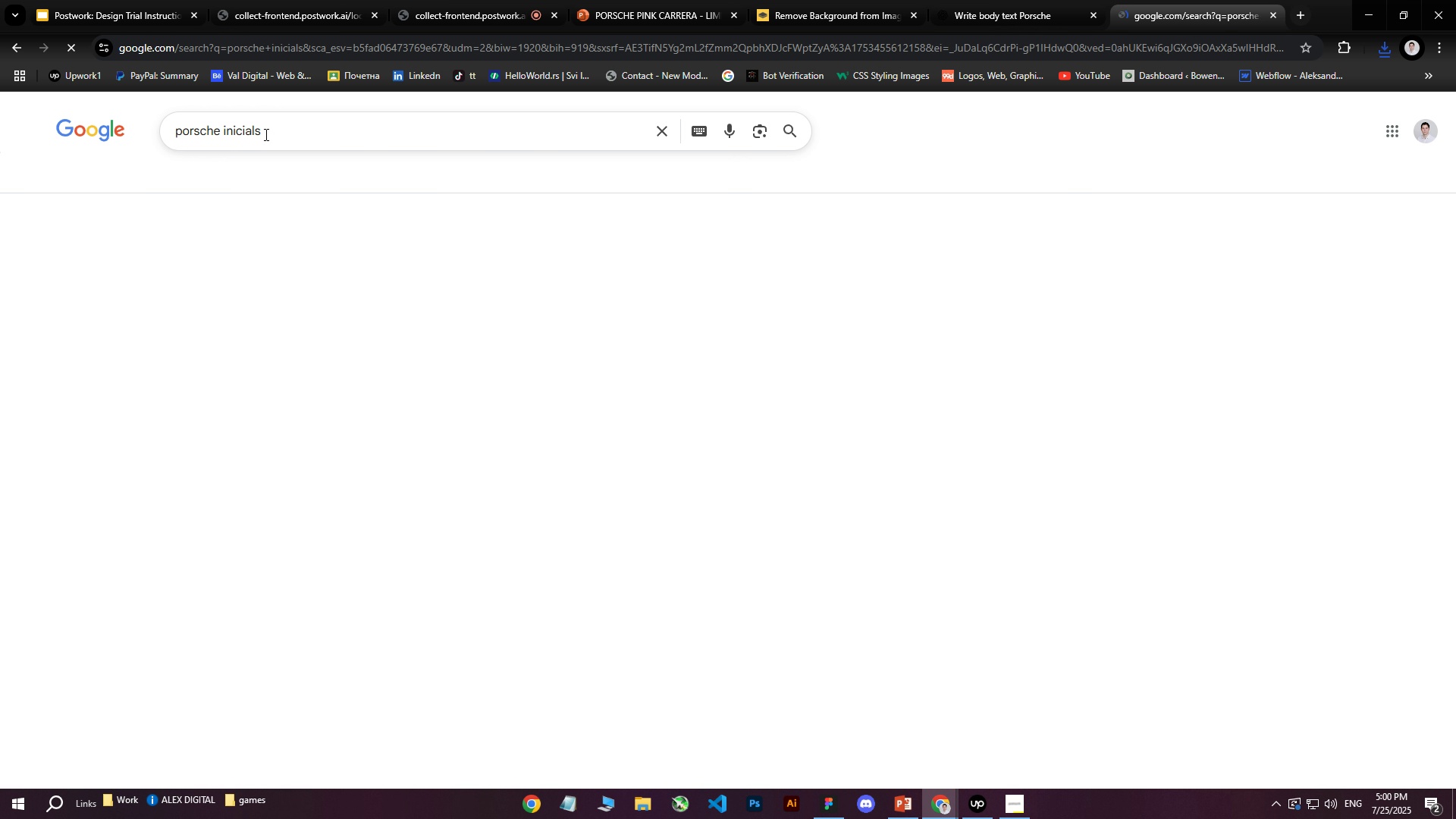 
mouse_move([302, 155])
 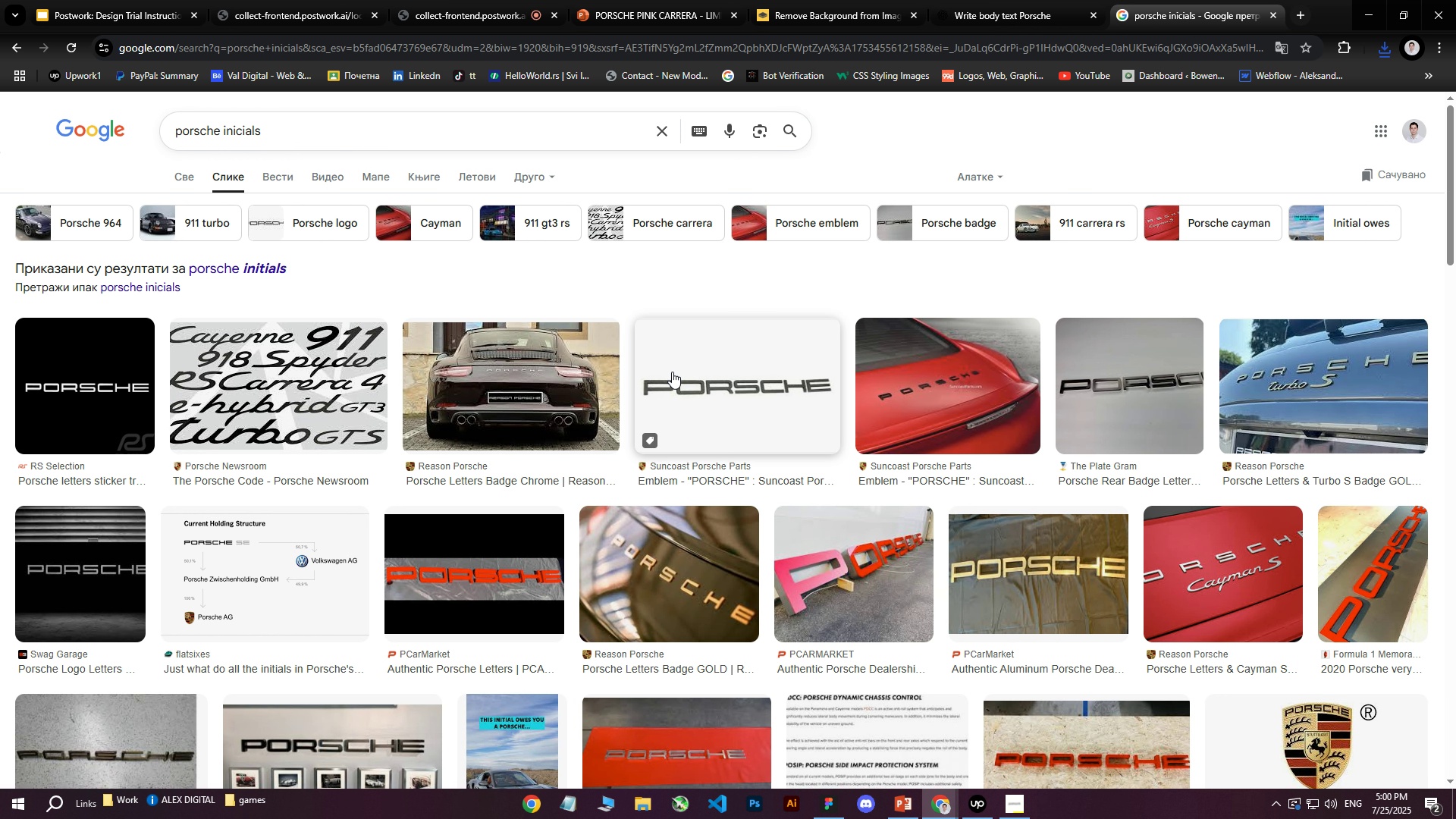 
left_click([677, 372])
 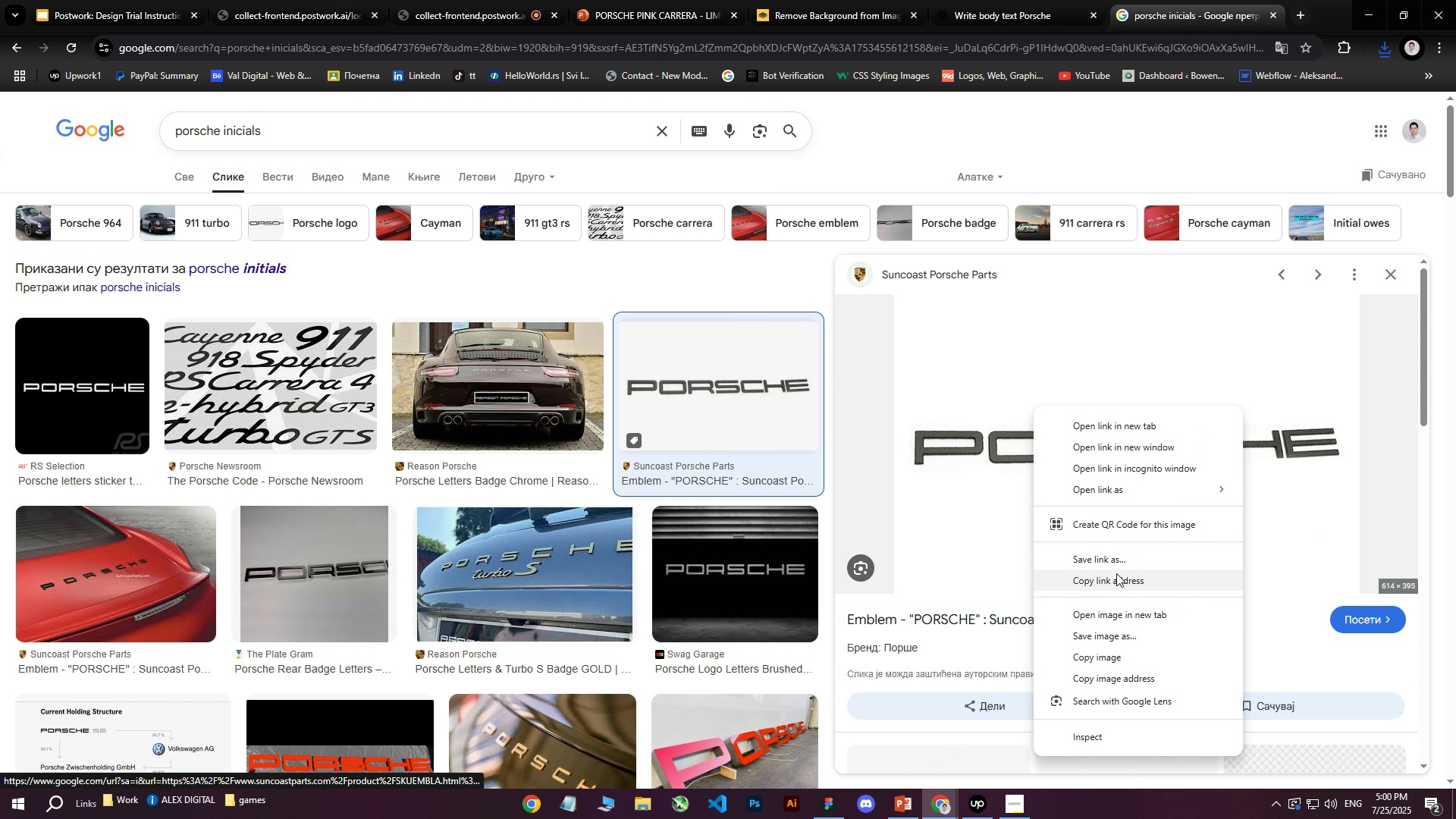 
left_click([1097, 634])
 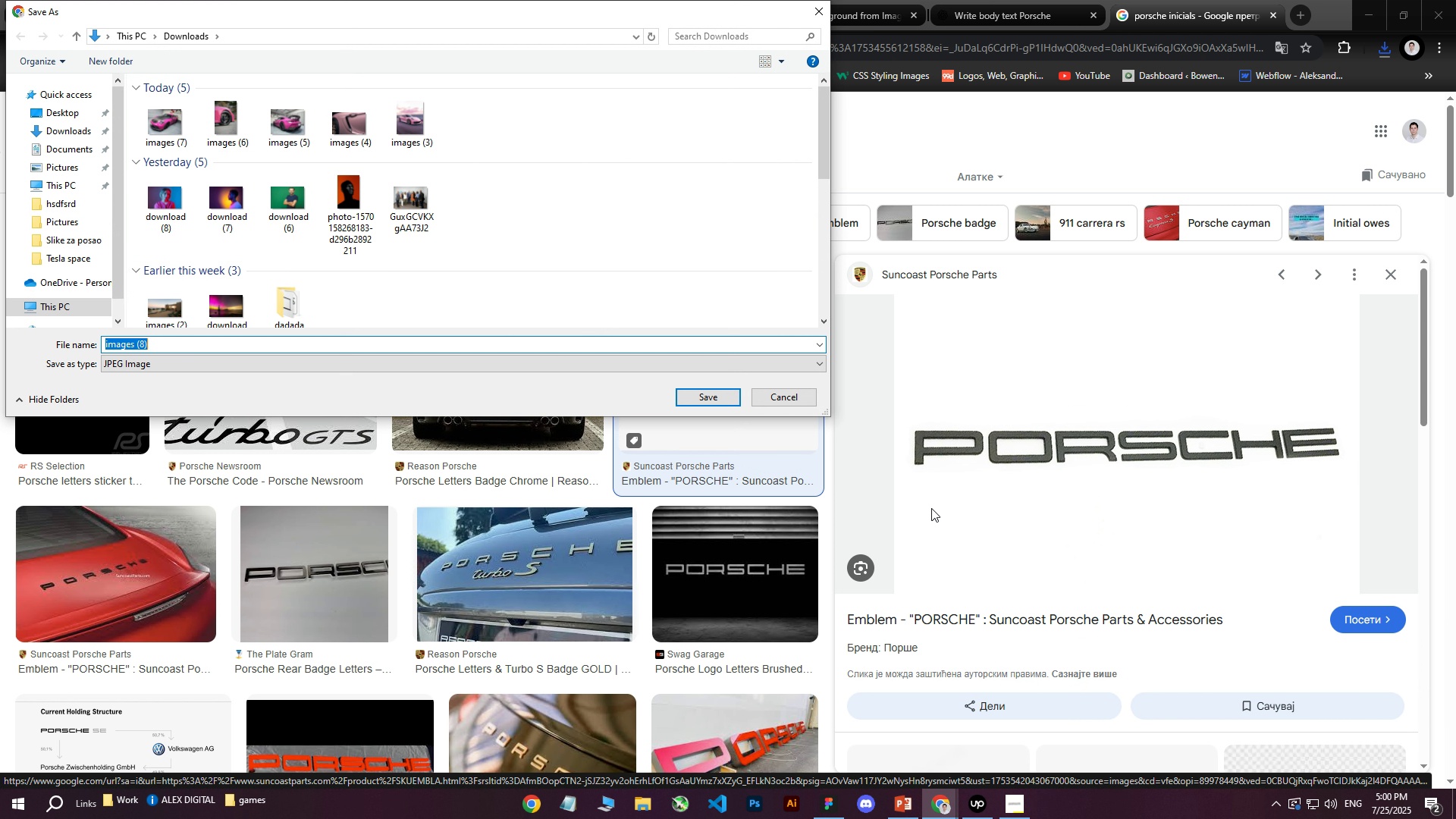 
left_click([821, 16])
 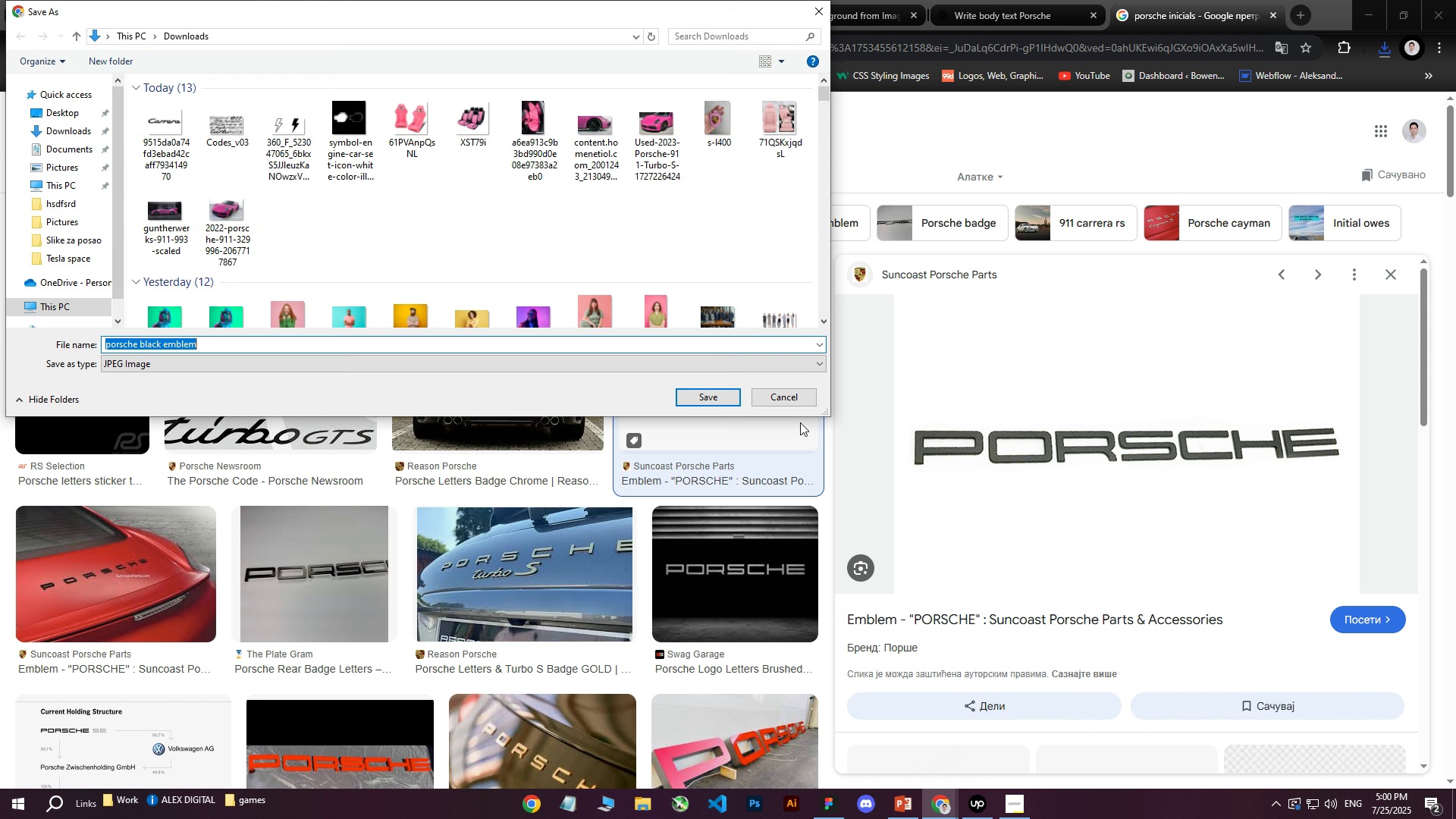 
left_click([704, 395])
 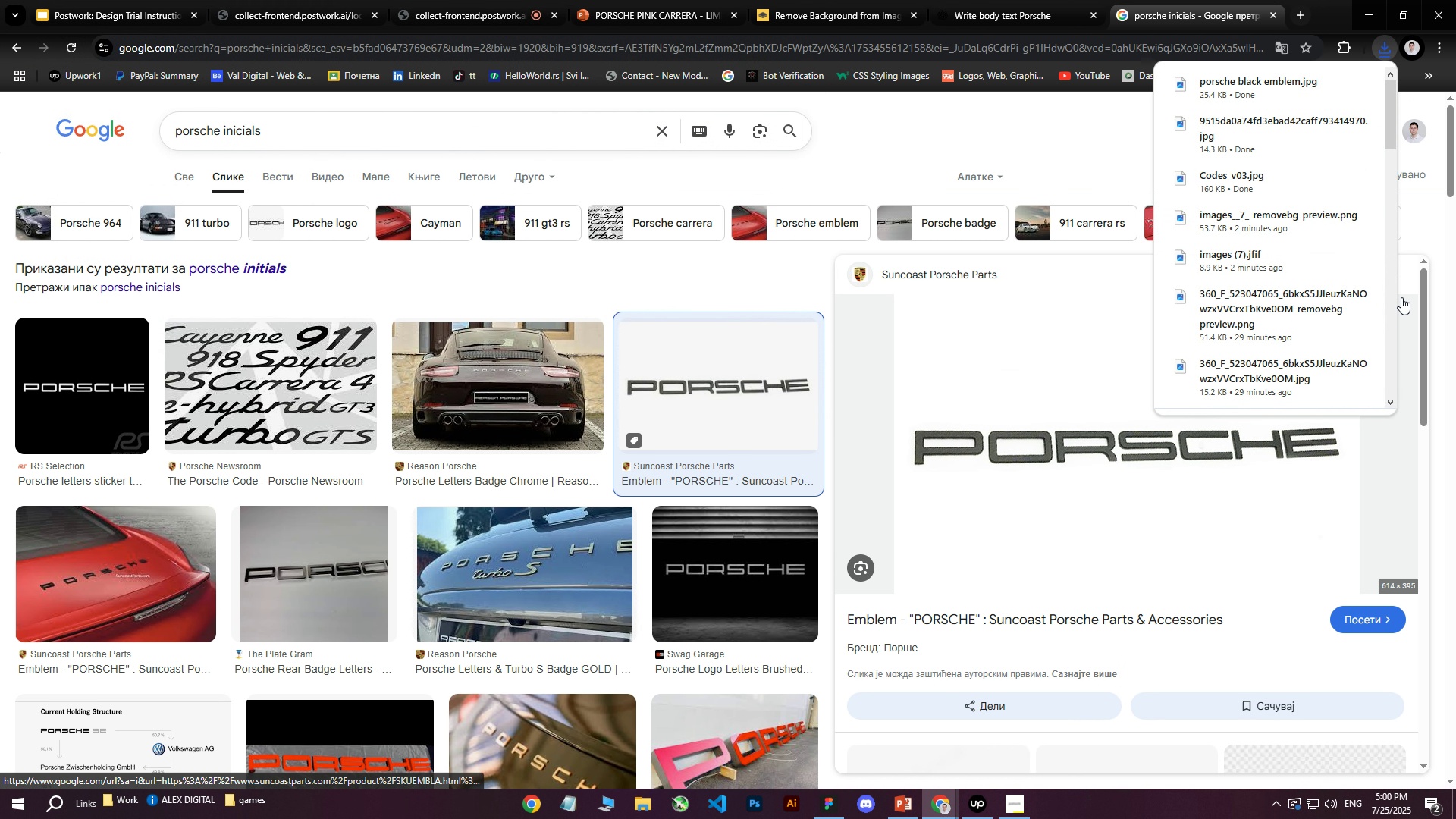 
left_click([1449, 234])
 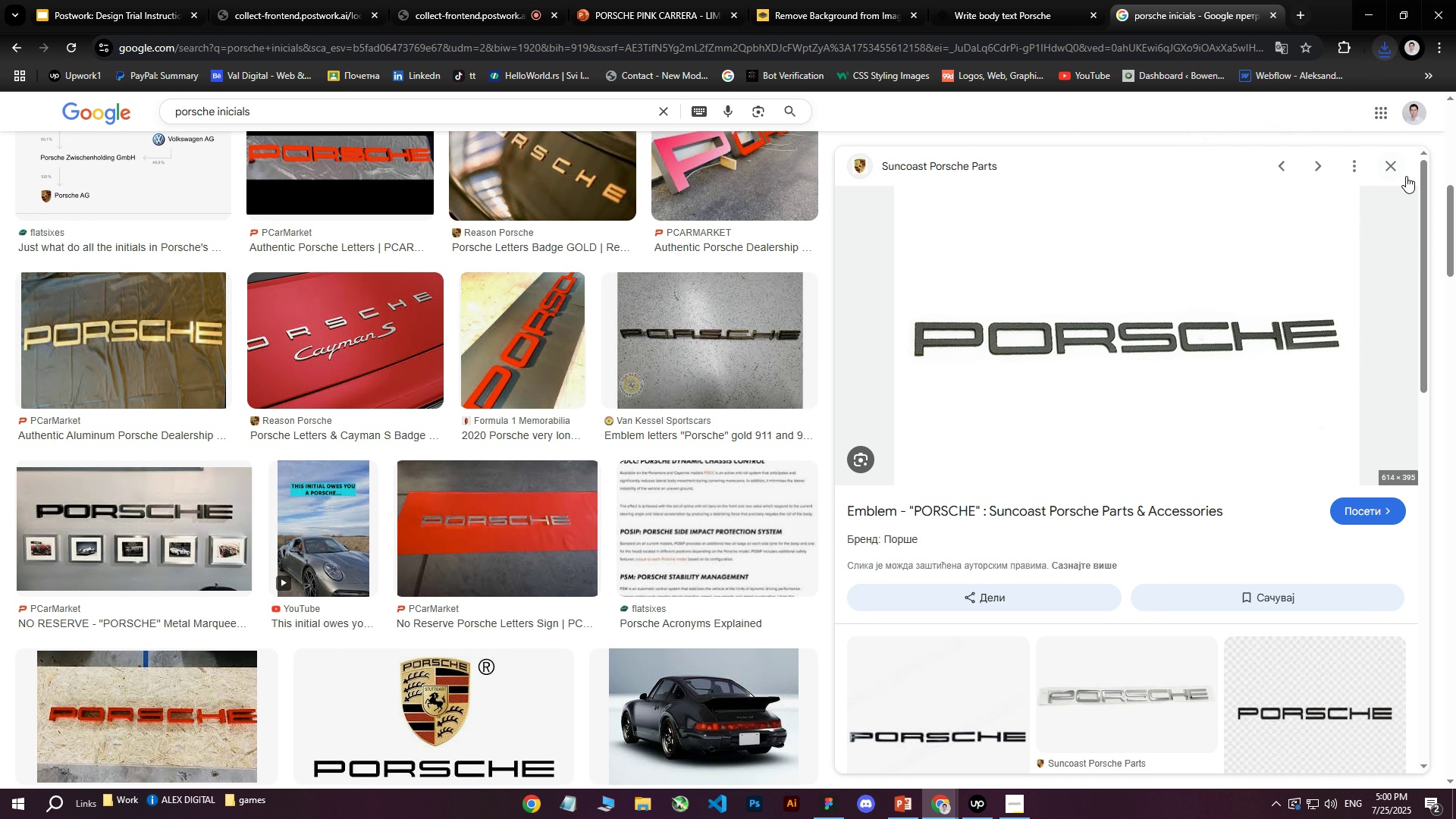 
left_click([1396, 170])
 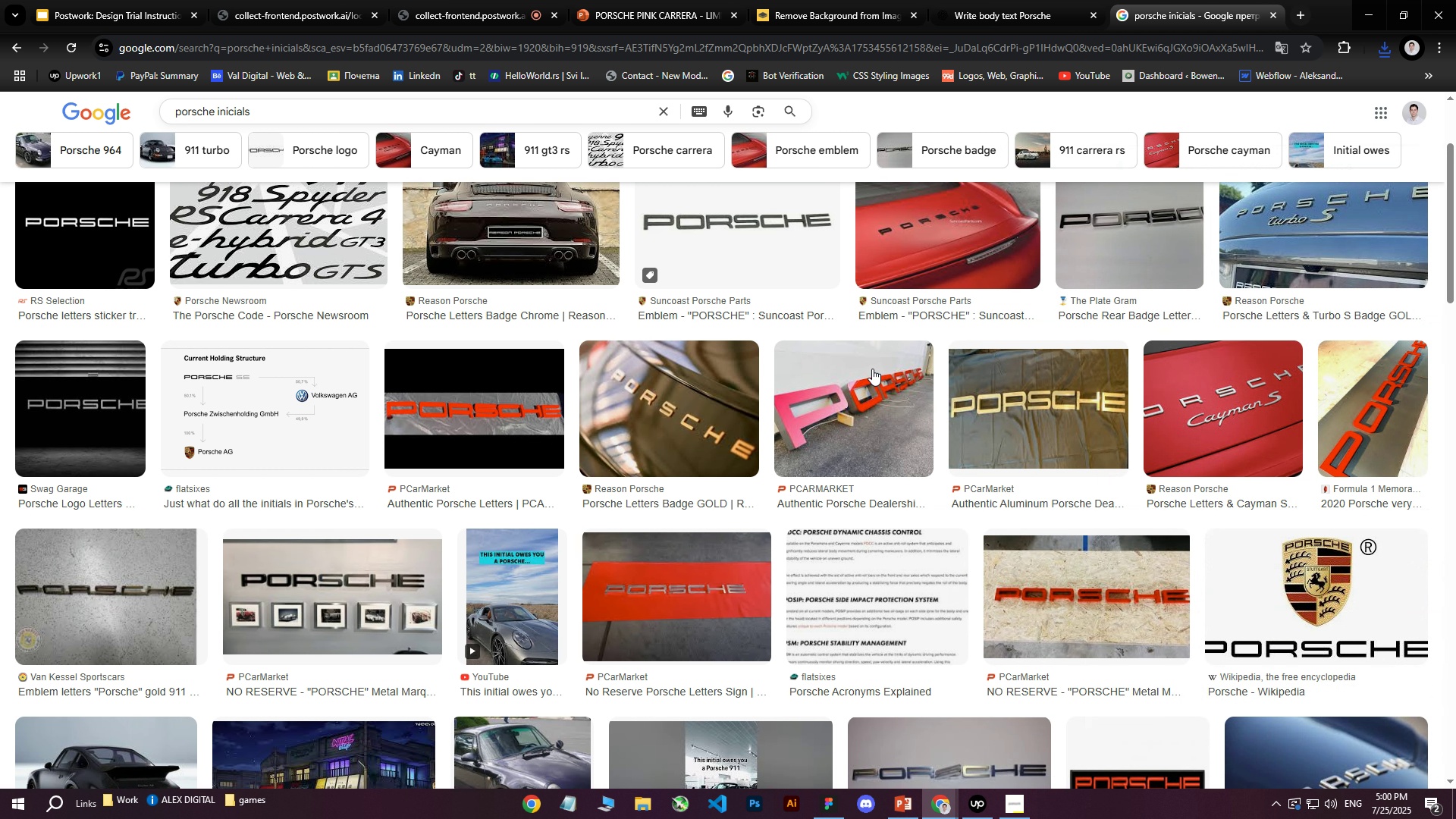 
scroll: coordinate [667, 453], scroll_direction: up, amount: 1.0
 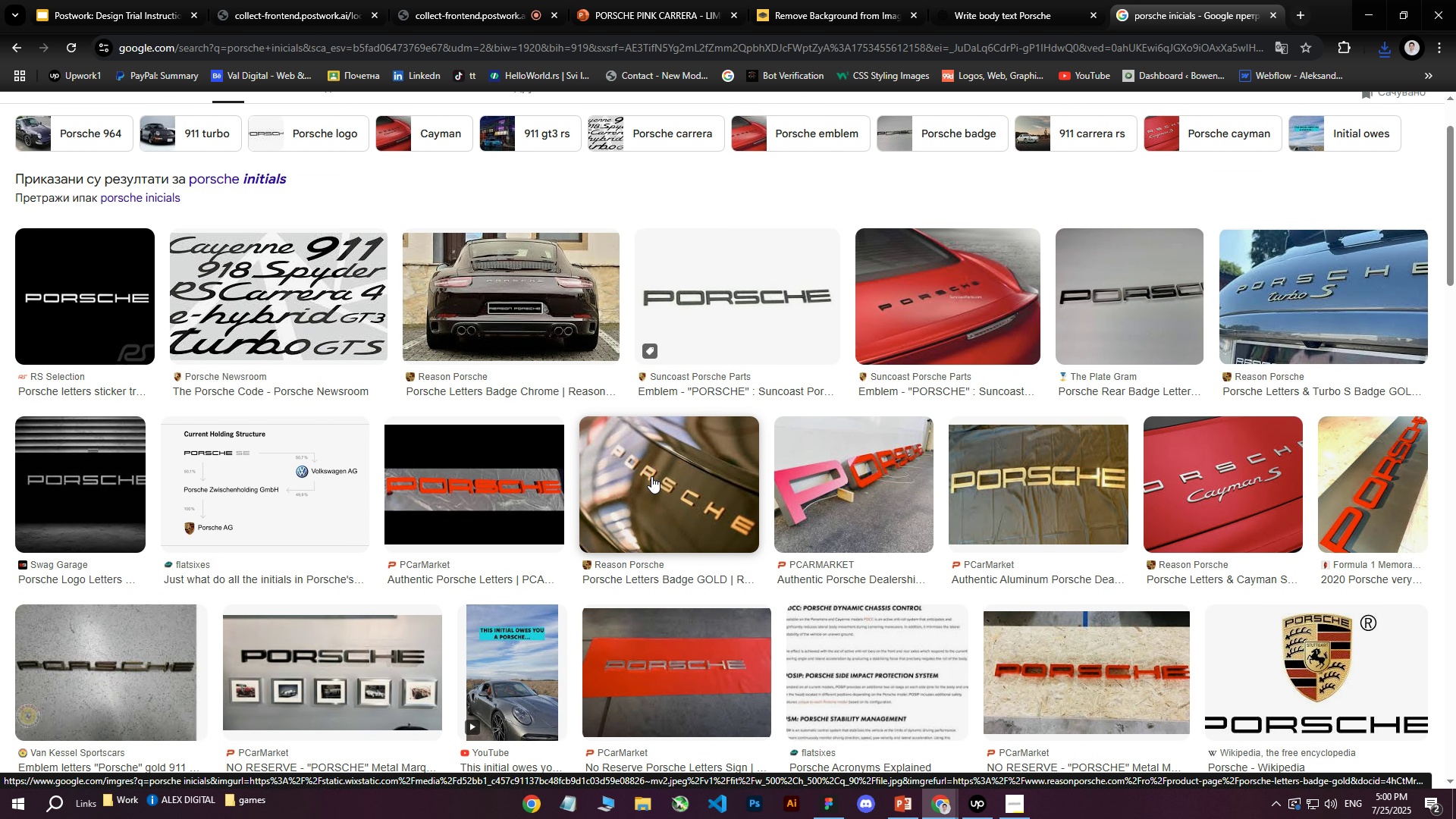 
scroll: coordinate [651, 477], scroll_direction: down, amount: 11.0
 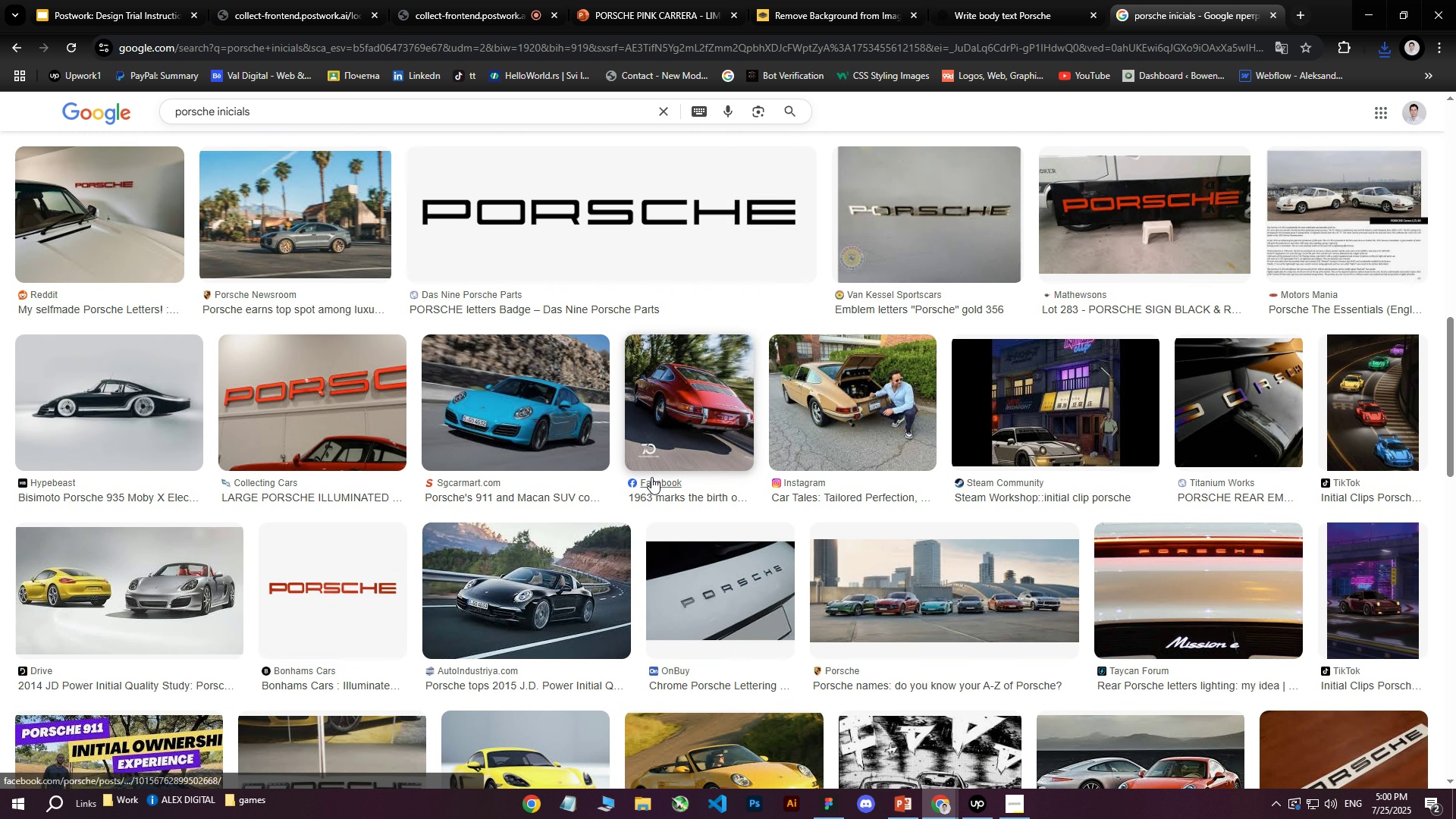 
scroll: coordinate [561, 457], scroll_direction: up, amount: 23.0
 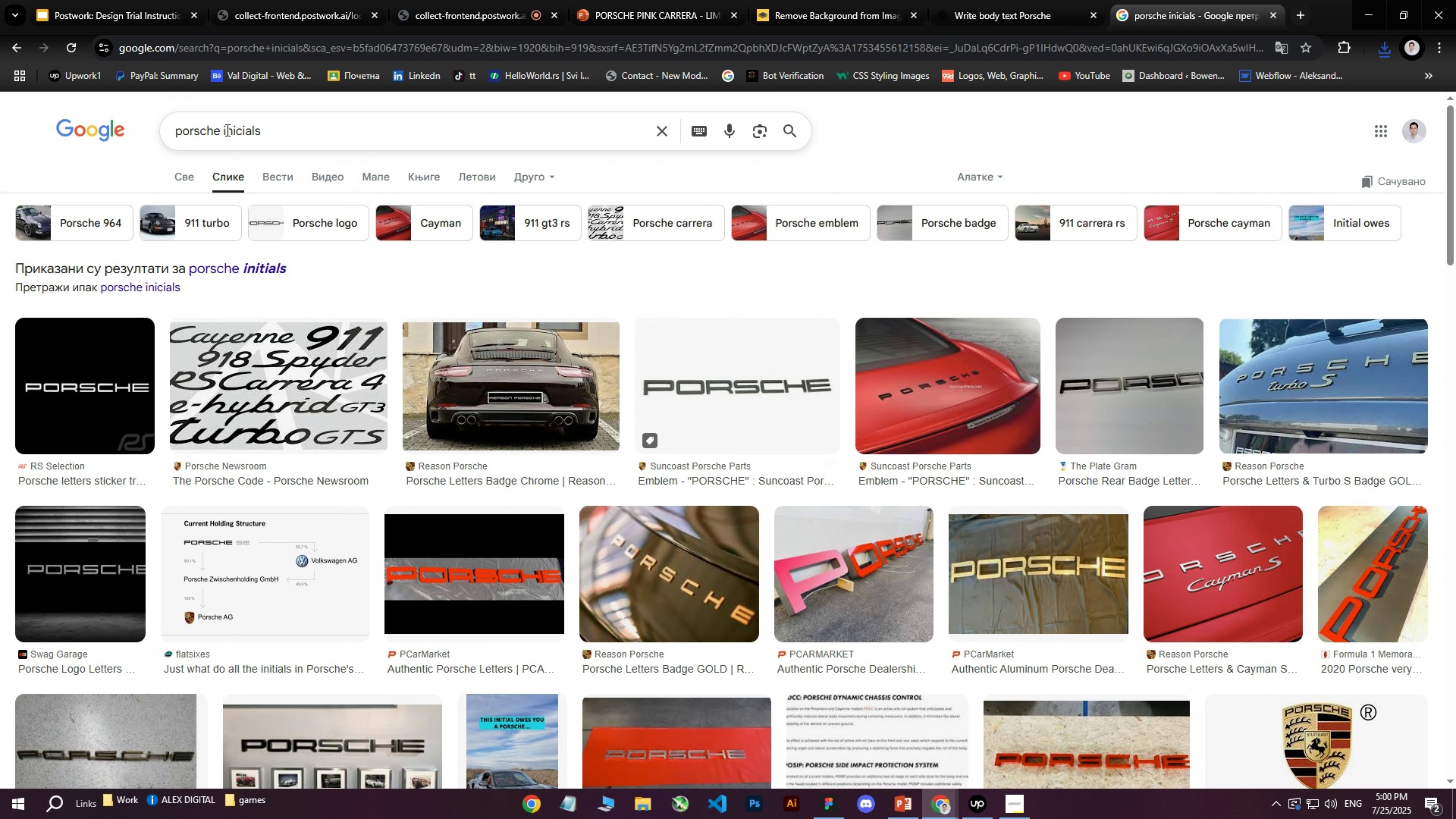 
left_click([111, 344])
 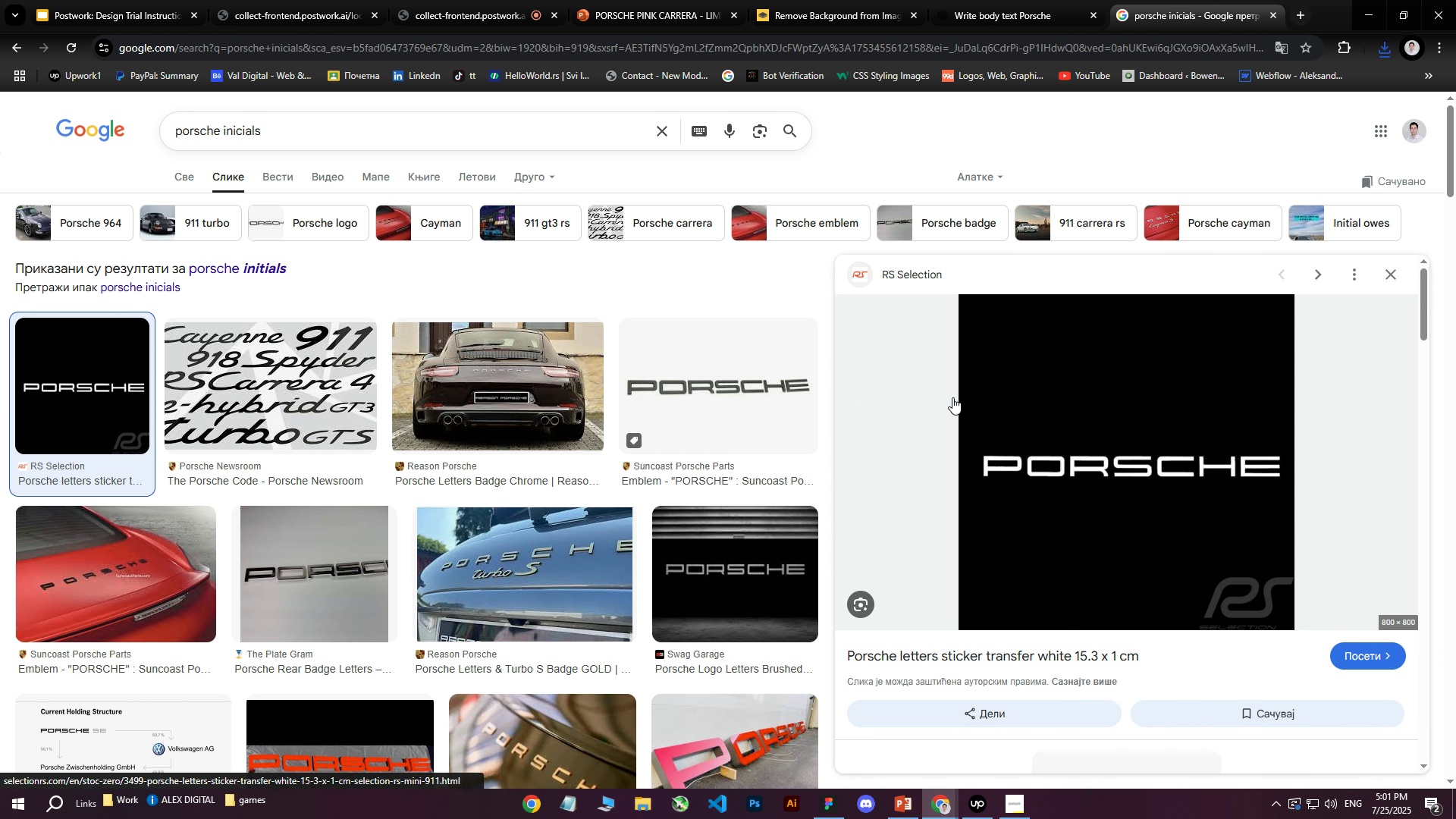 
right_click([1078, 391])
 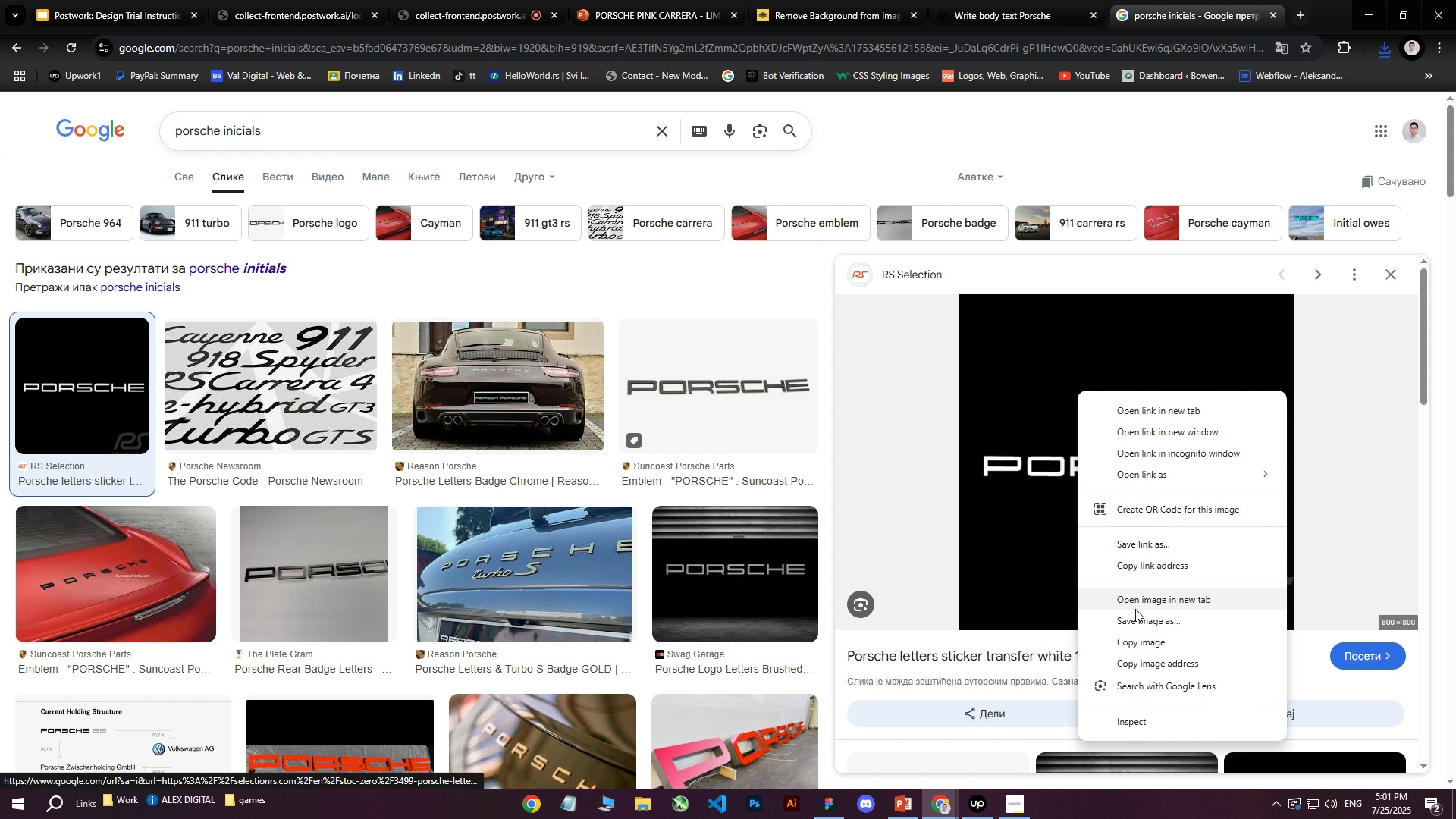 
left_click([1135, 621])
 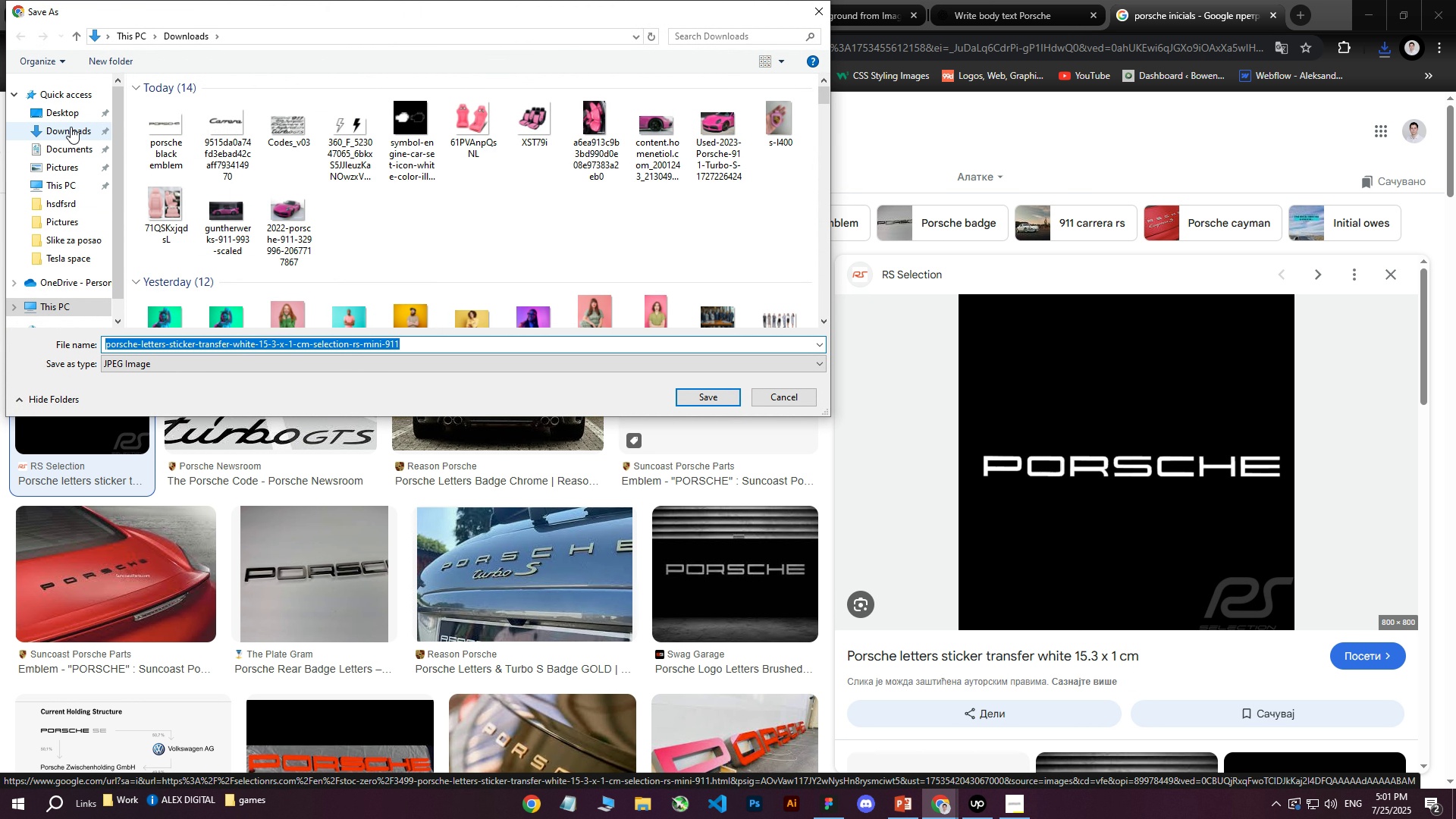 
left_click([692, 404])
 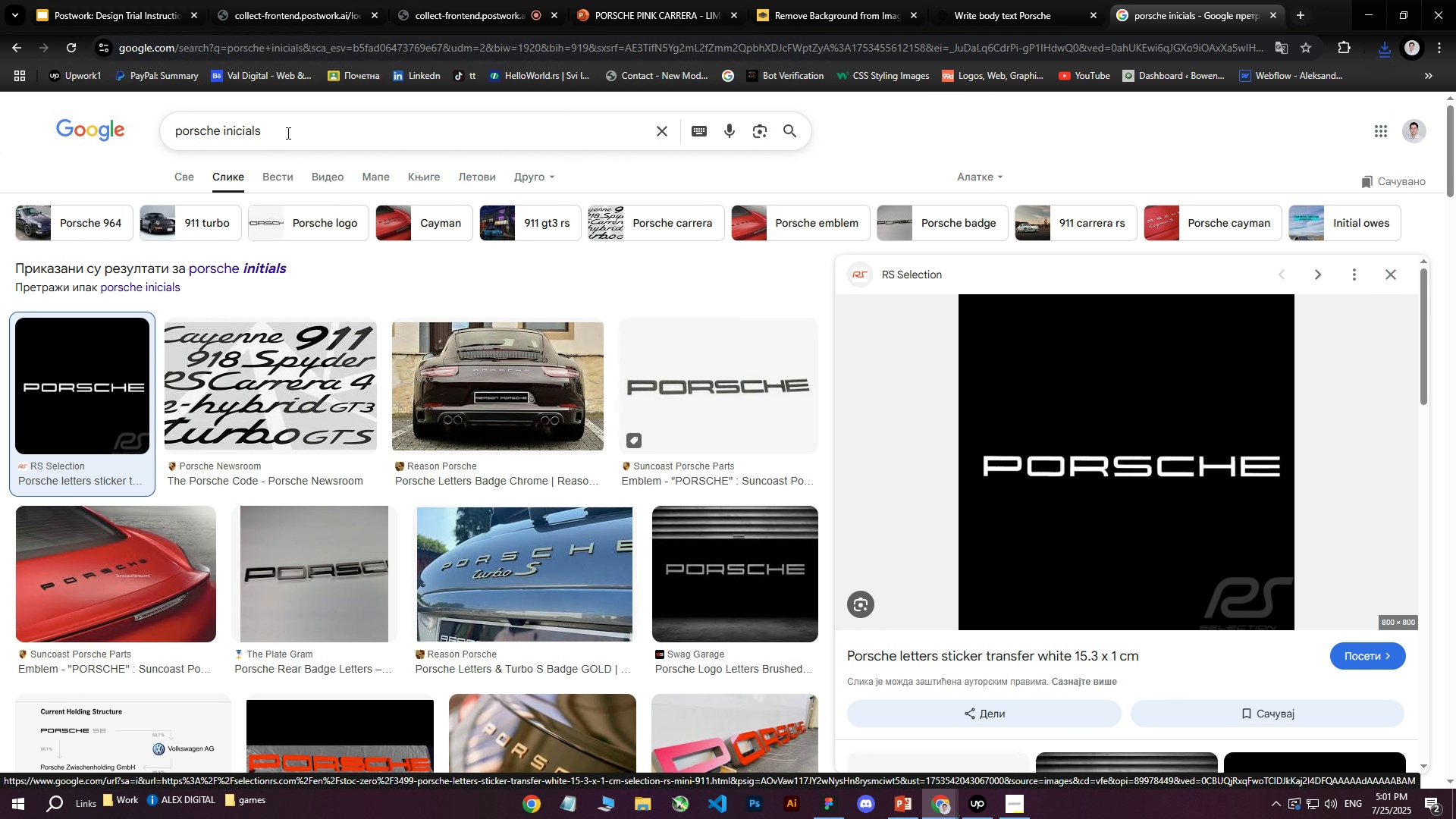 
left_click([283, 131])
 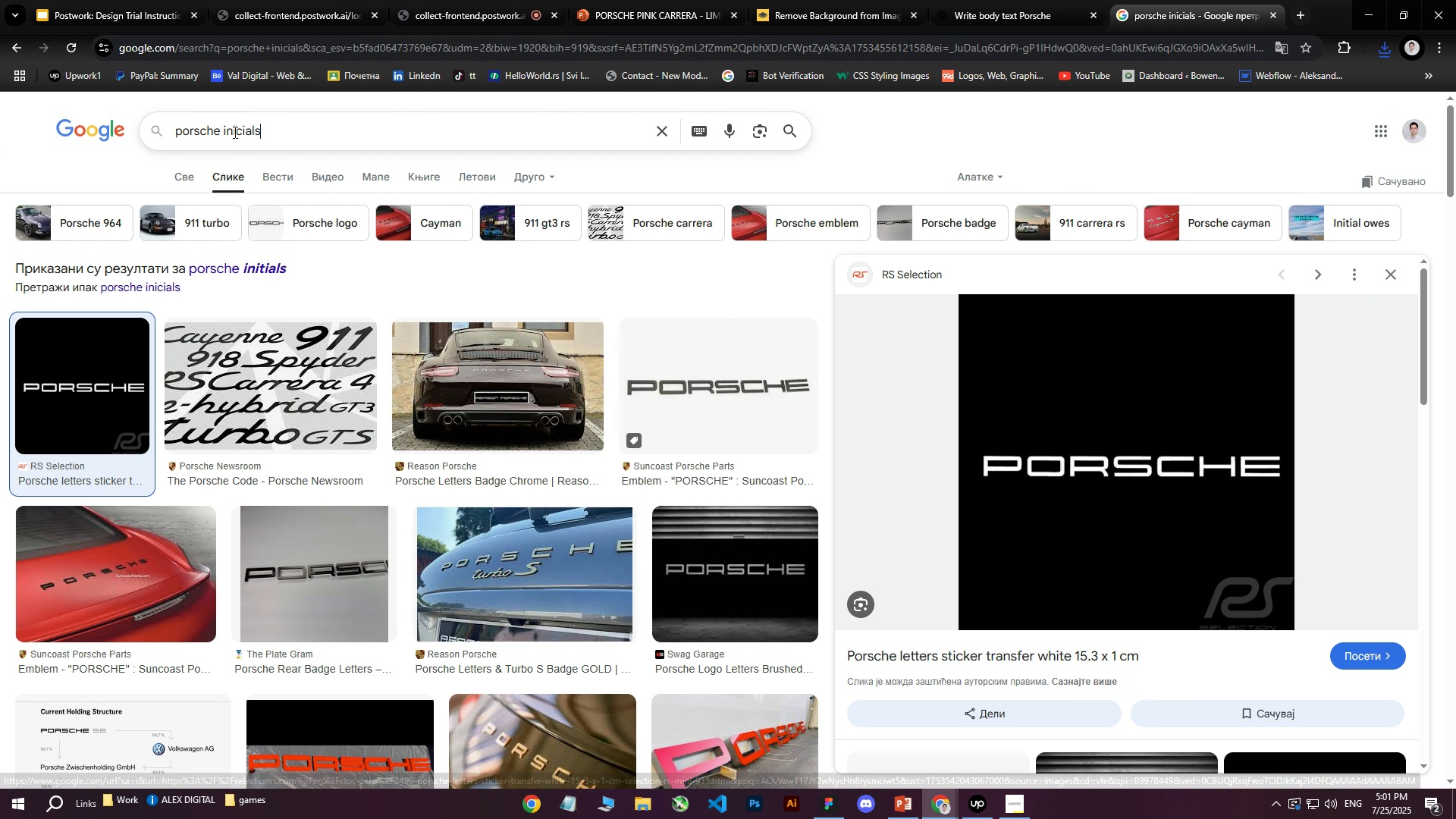 
left_click_drag(start_coordinate=[283, 129], to_coordinate=[219, 131])
 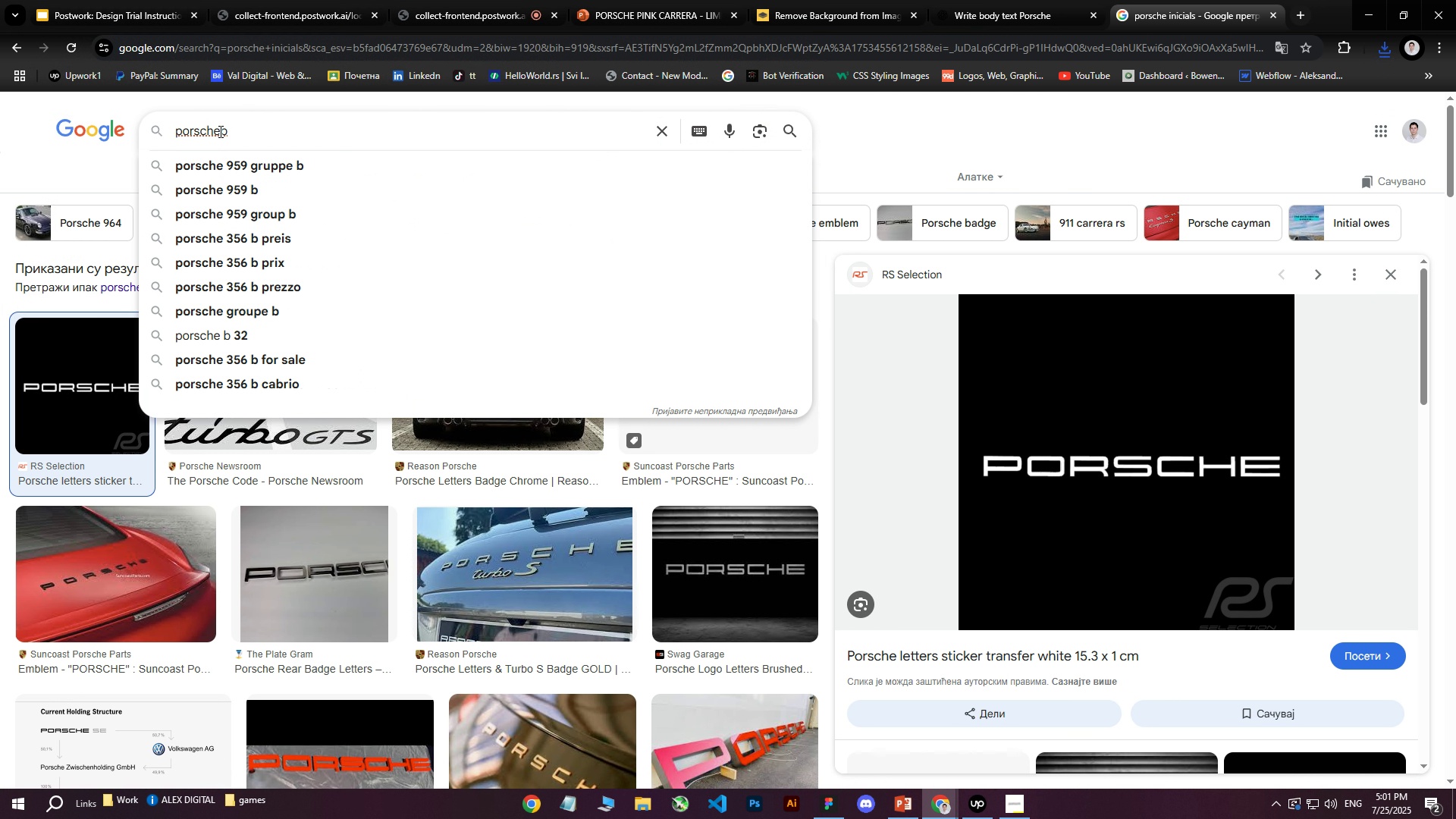 
key(B)
 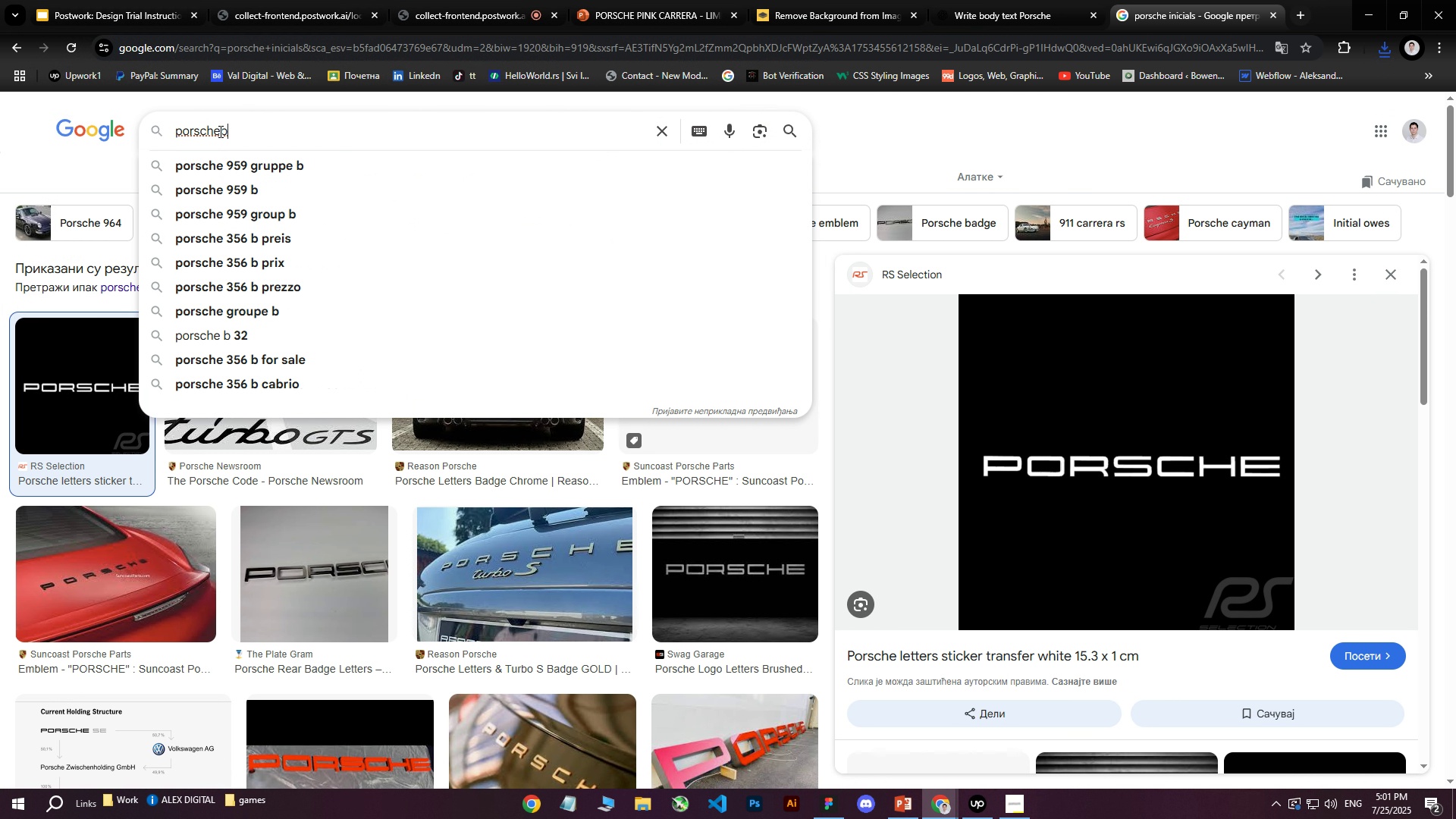 
key(ArrowRight)
 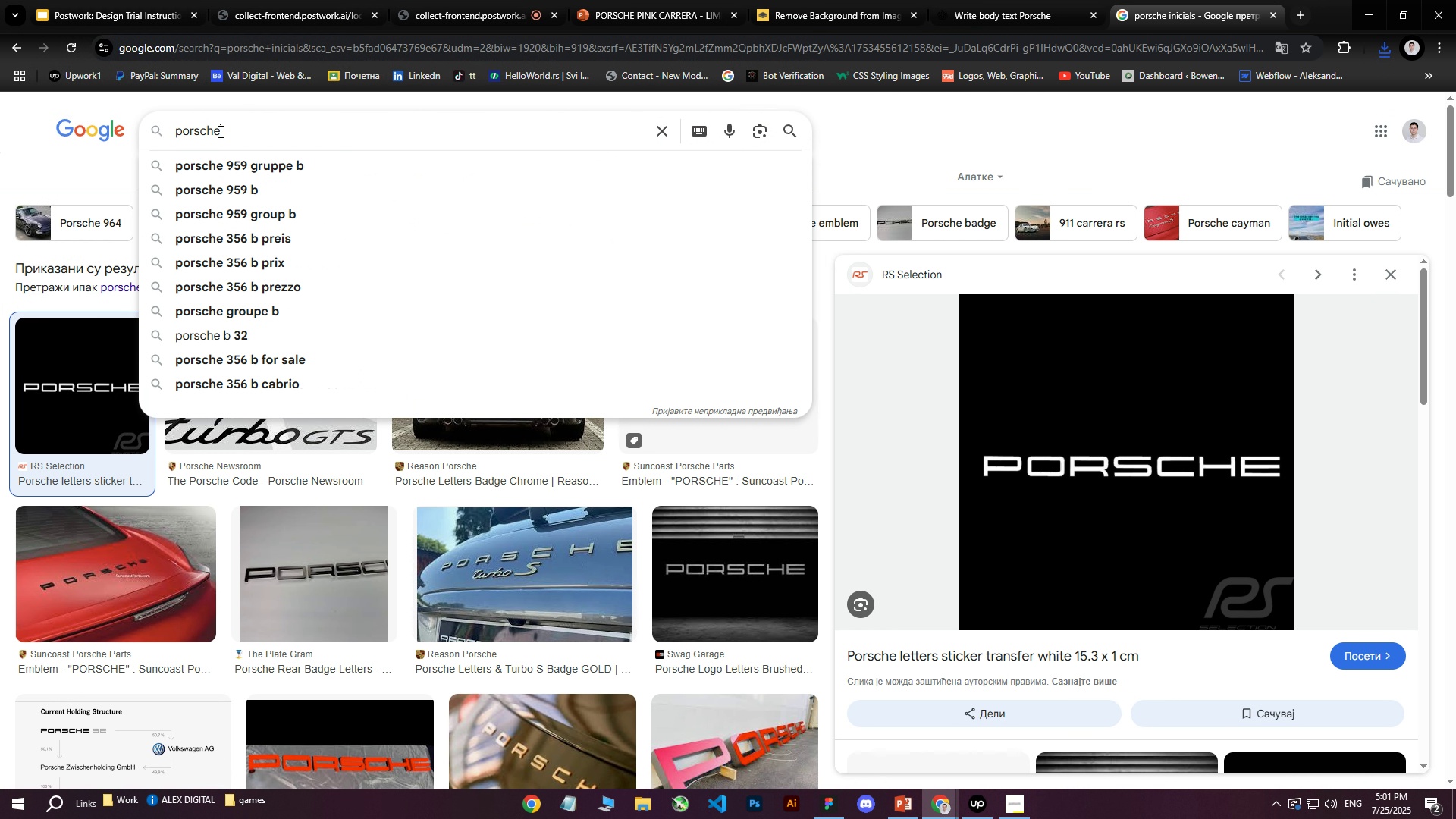 
key(Backspace)
type( background)
 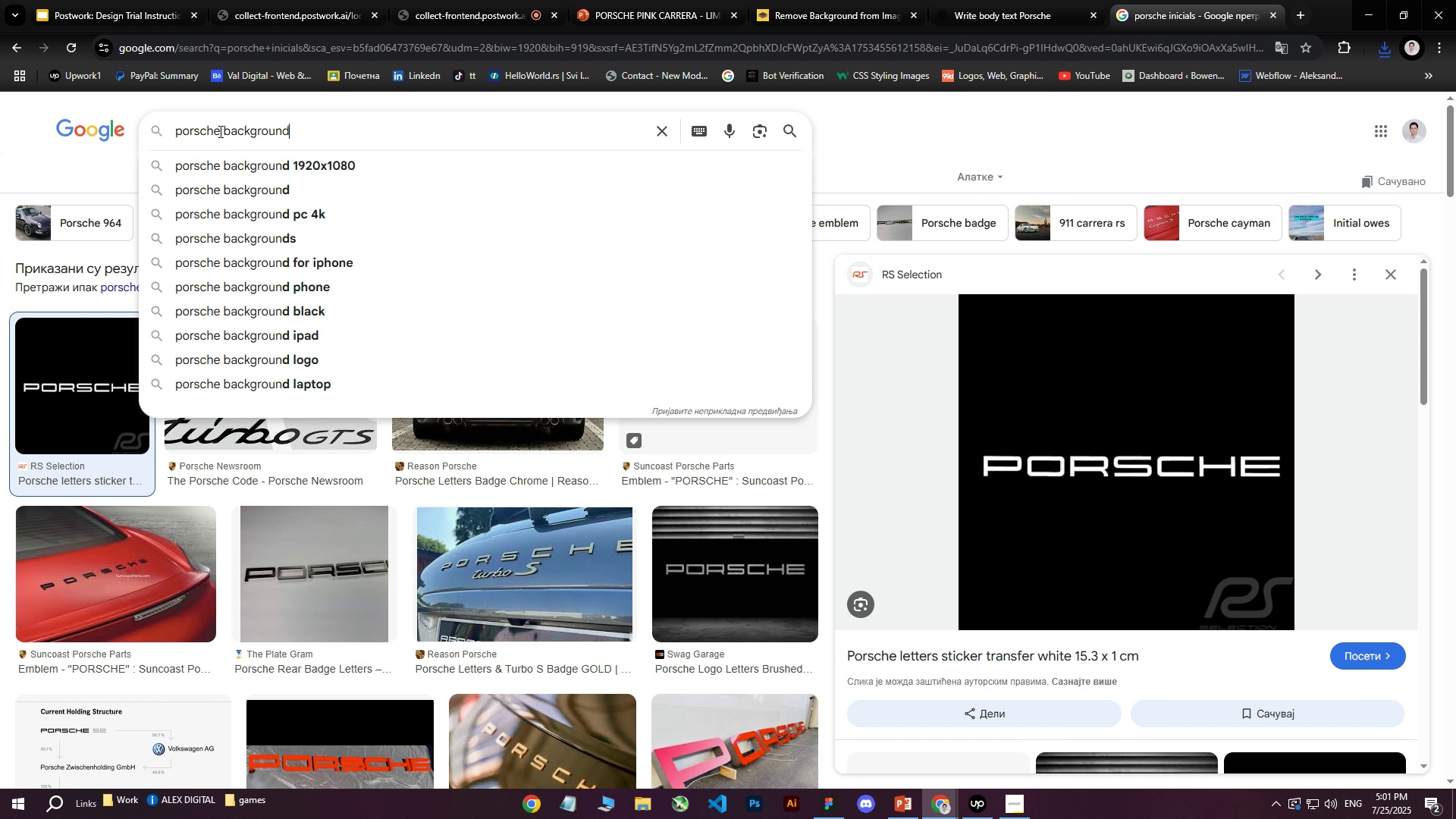 
key(Enter)
 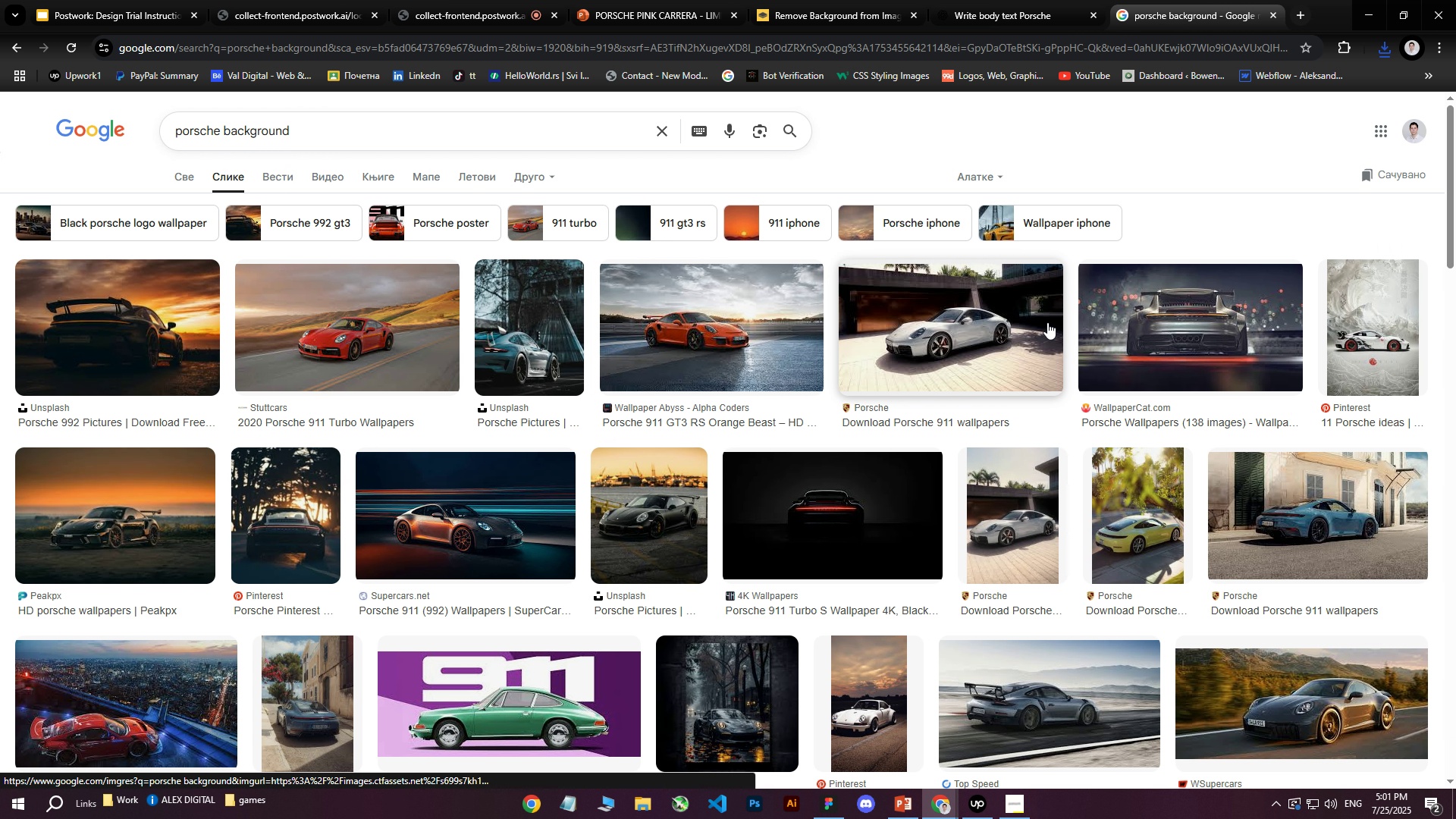 
left_click([851, 485])
 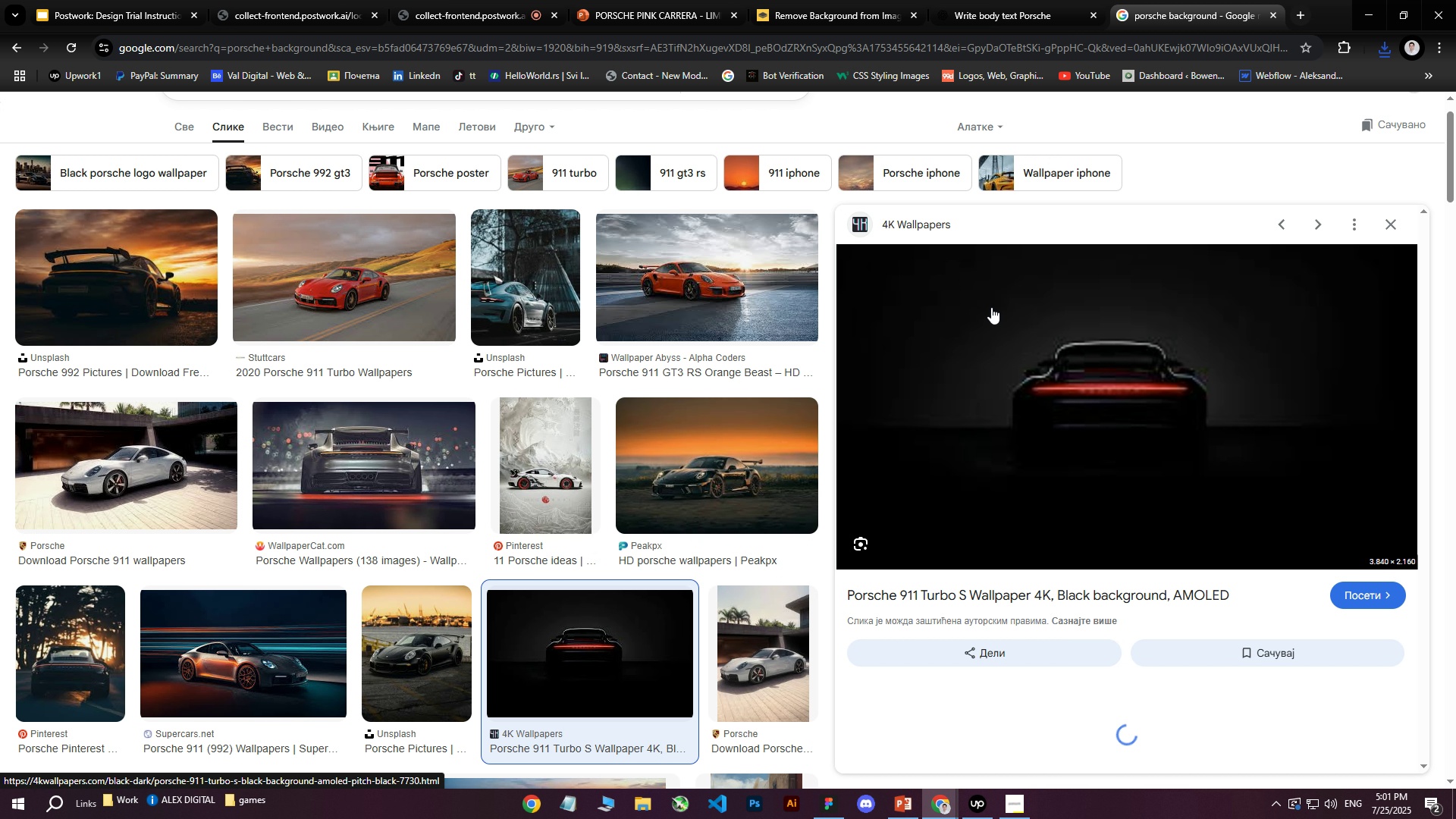 
right_click([1075, 295])
 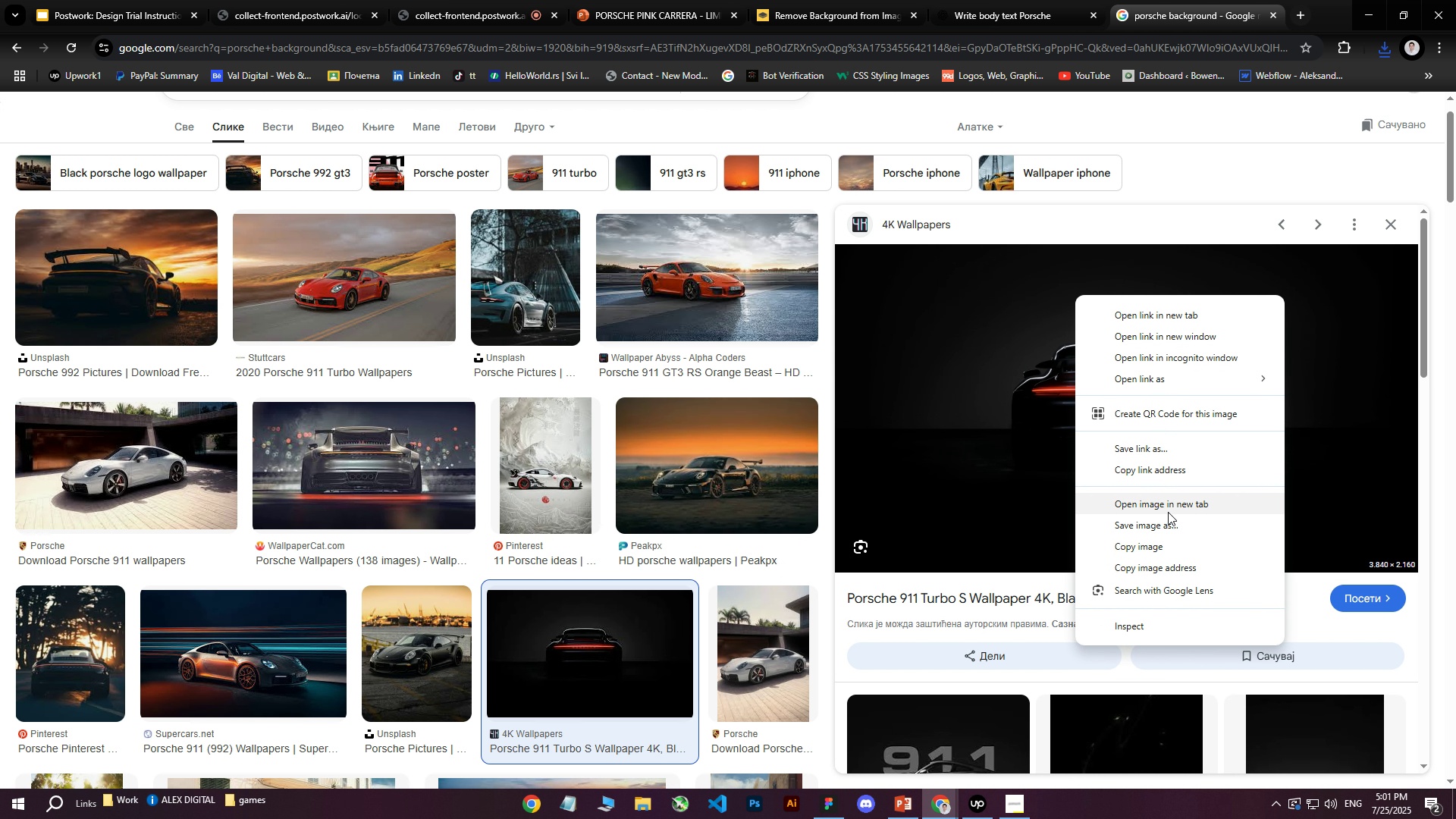 
left_click([1159, 520])
 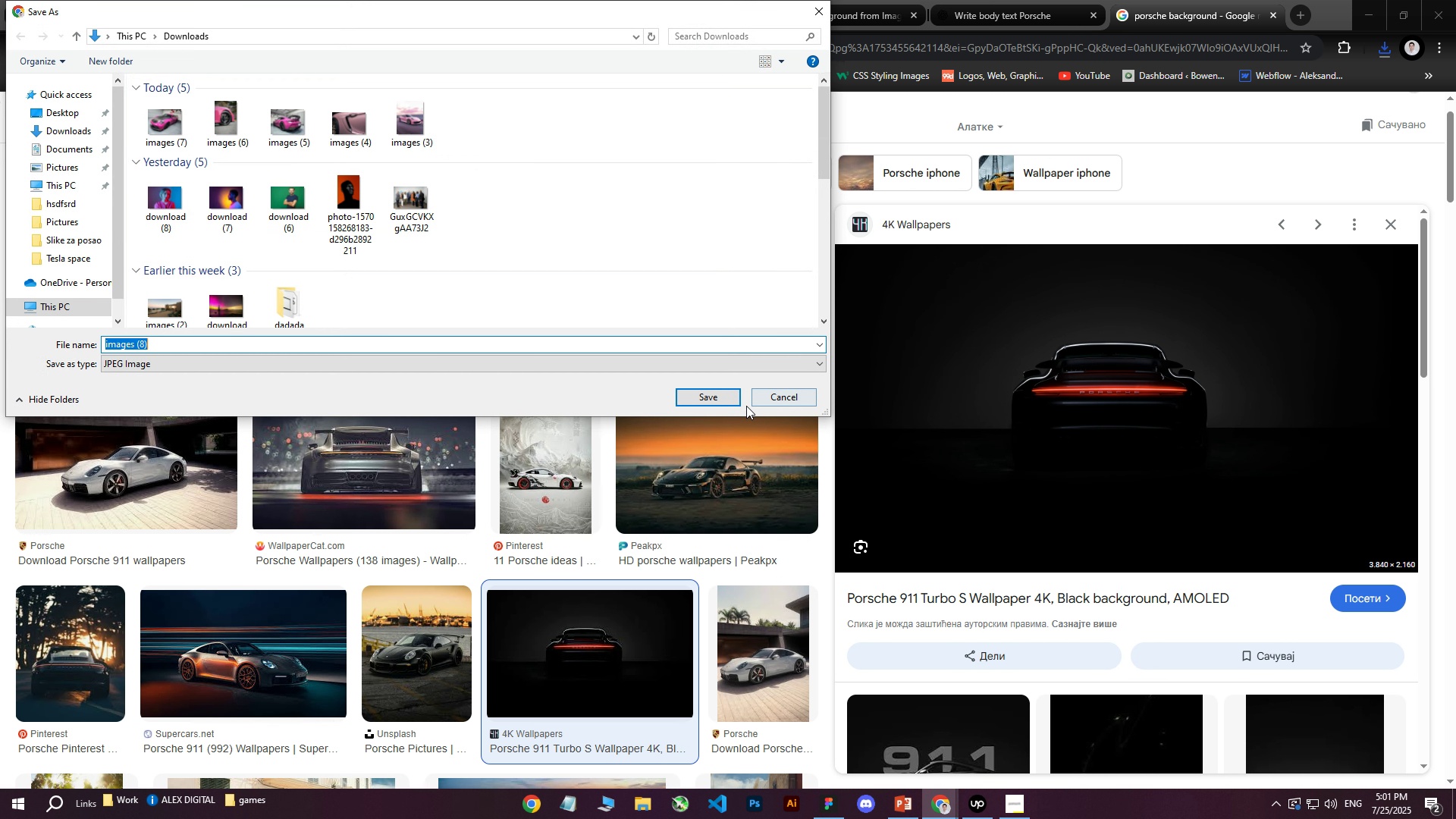 
left_click([720, 404])
 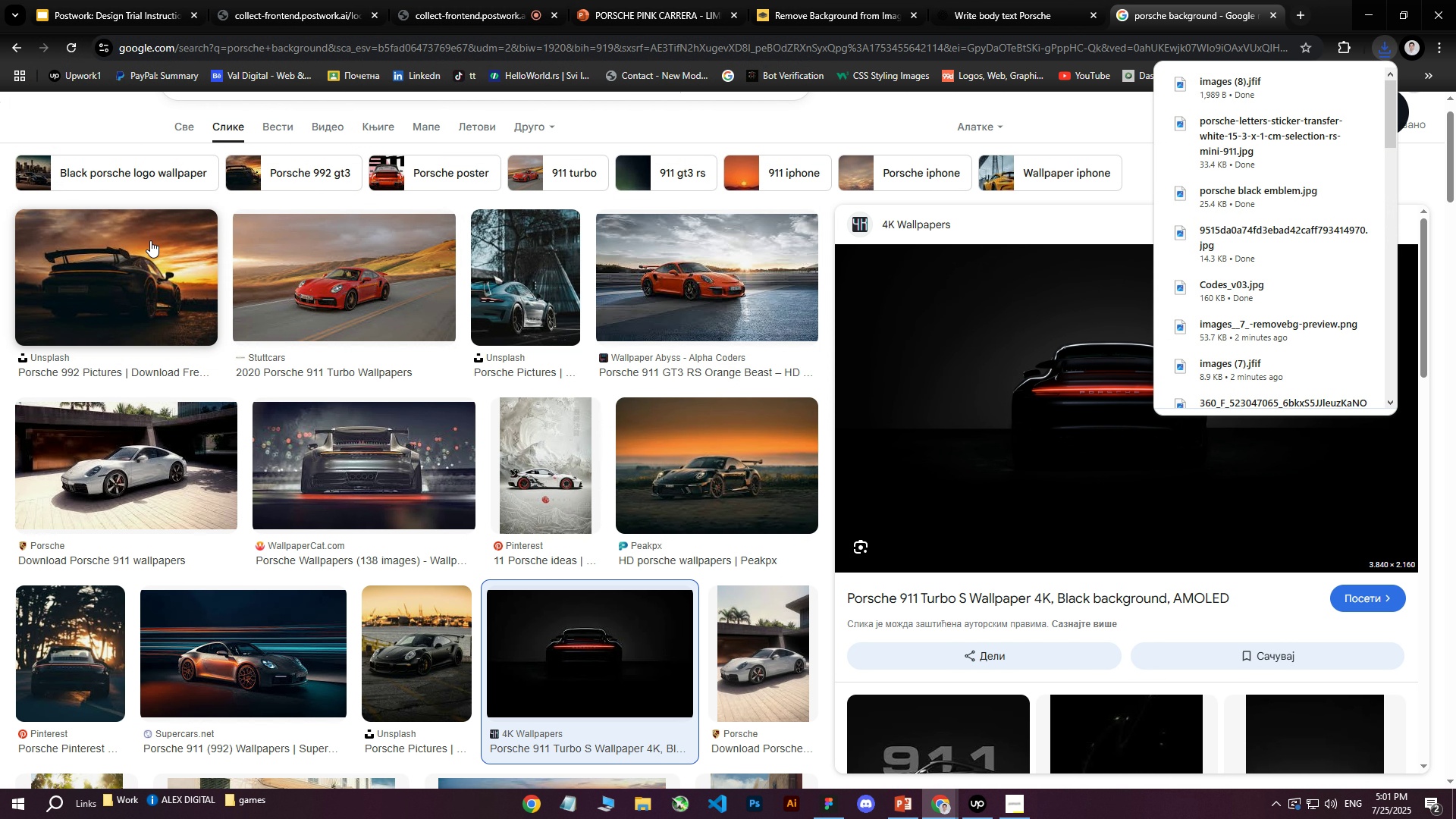 
left_click([134, 243])
 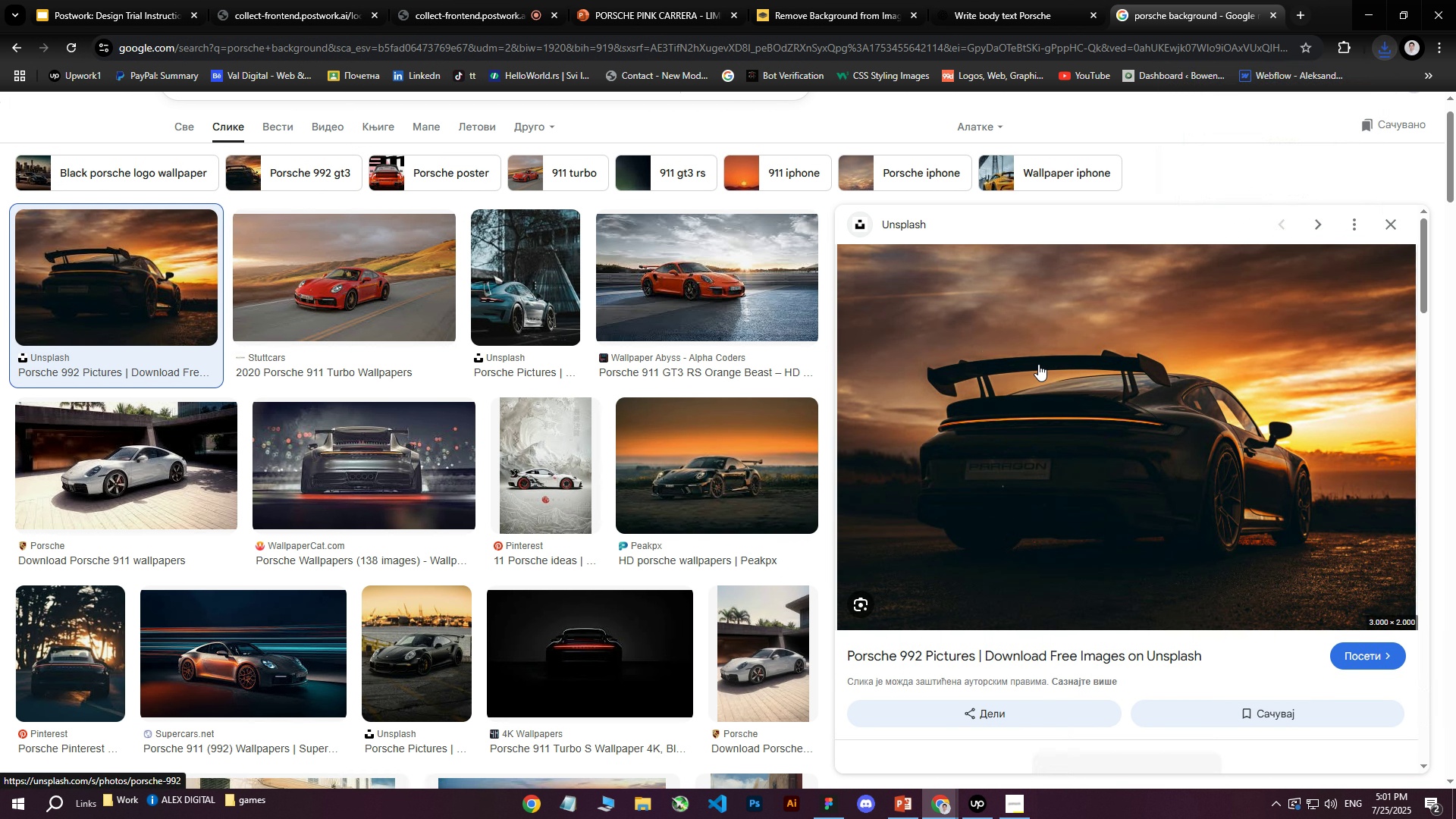 
right_click([1054, 370])
 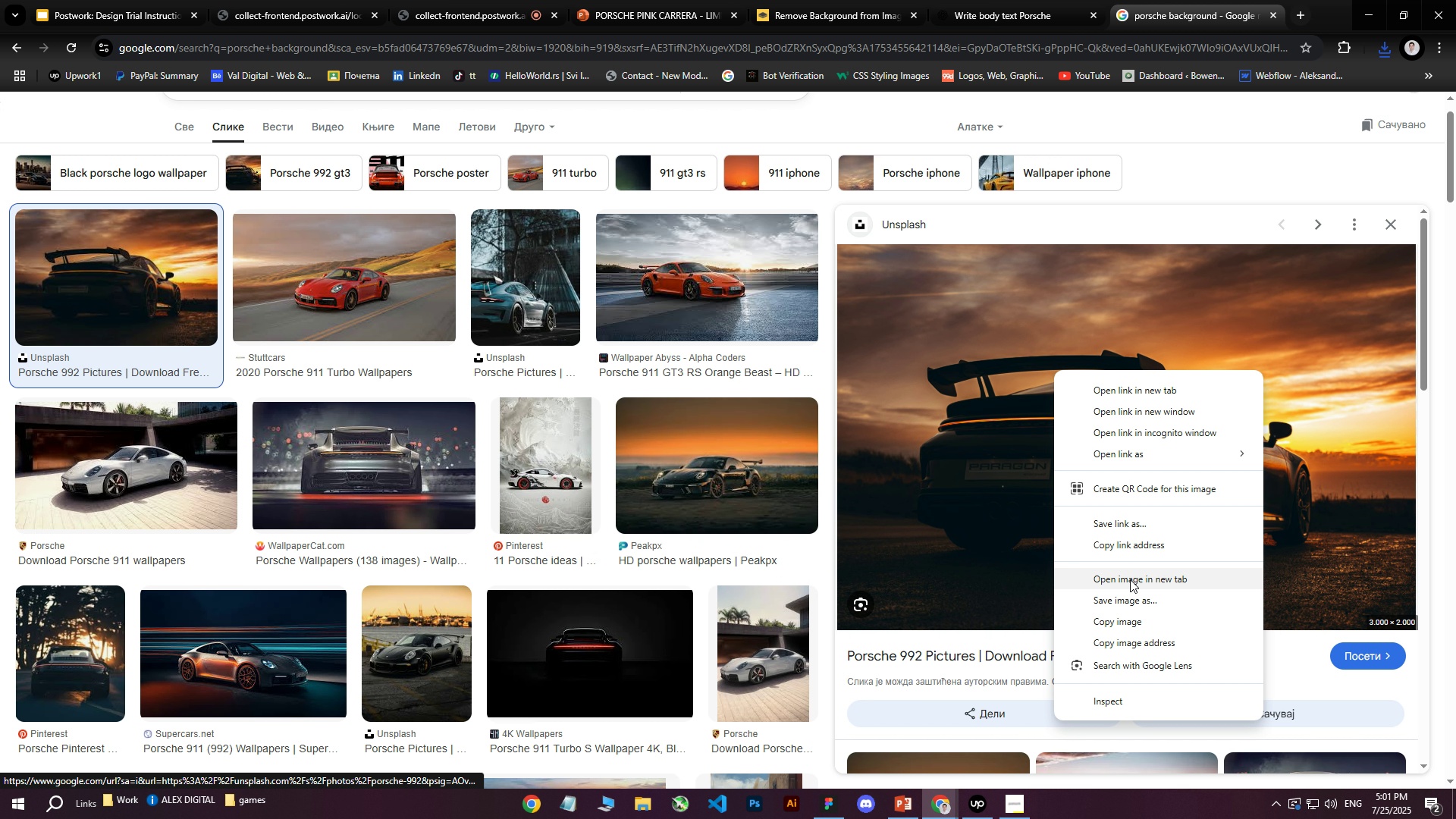 
left_click([1126, 596])
 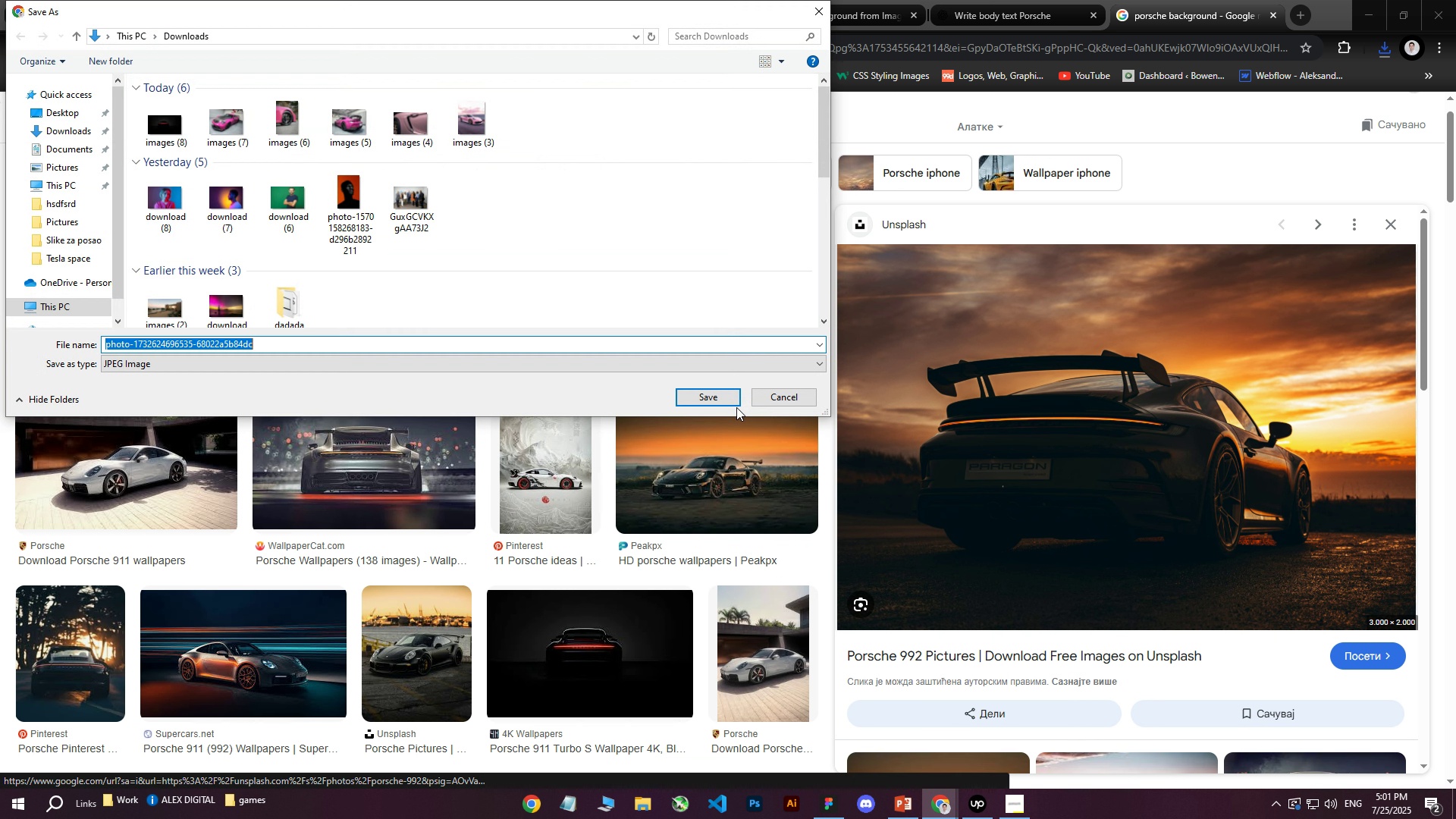 
left_click([690, 397])
 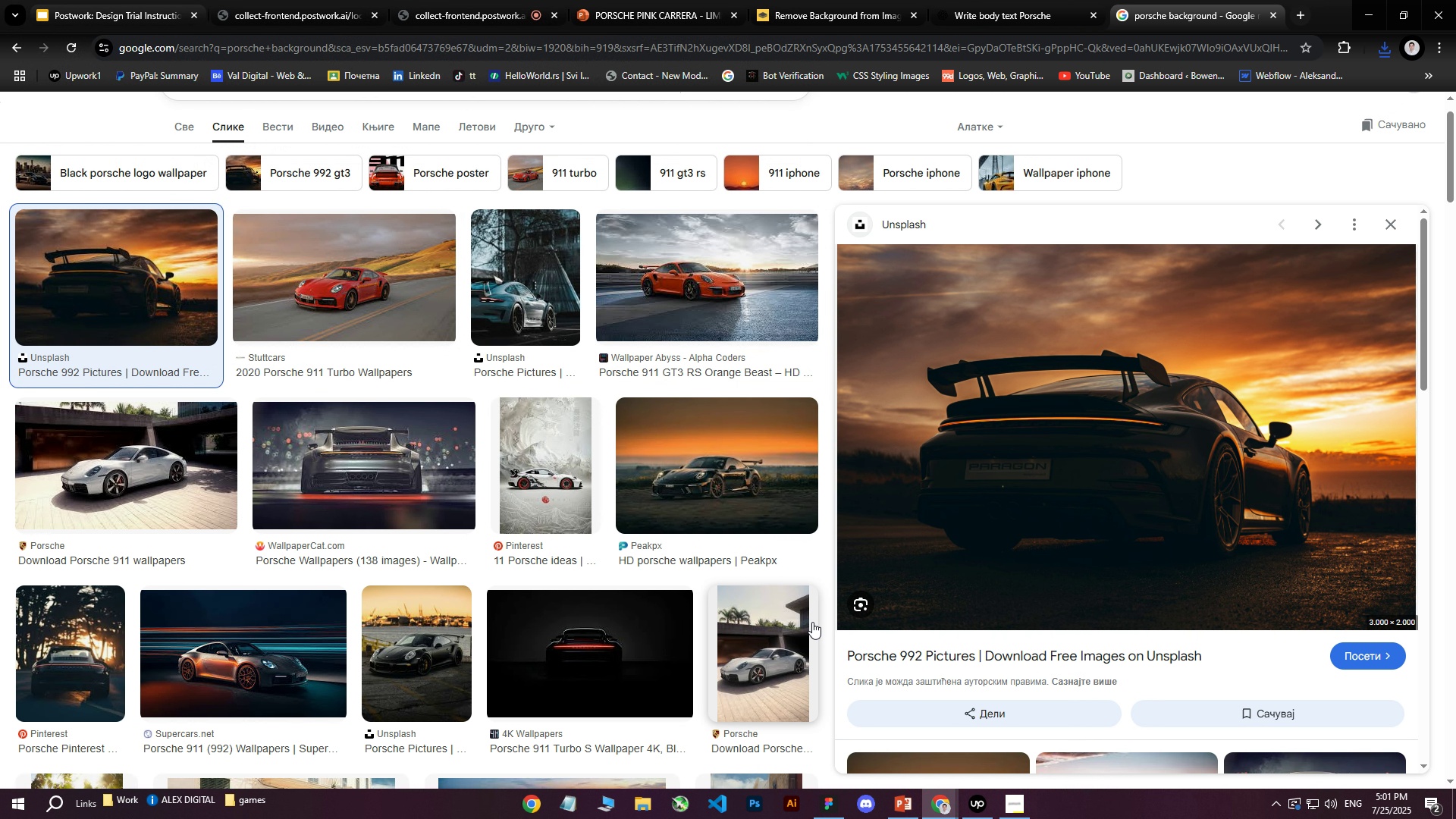 
left_click([645, 0])
 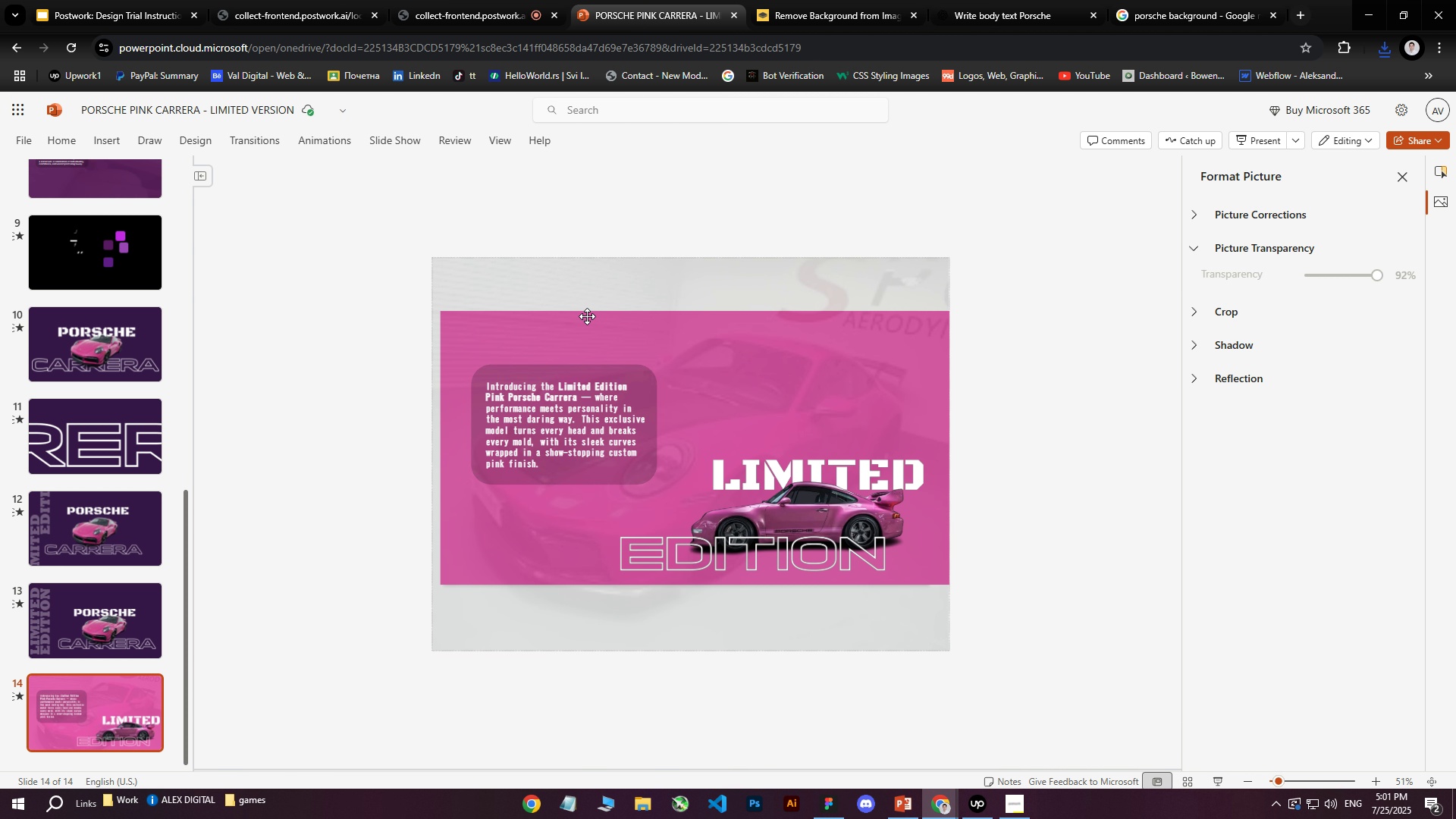 
wait(8.25)
 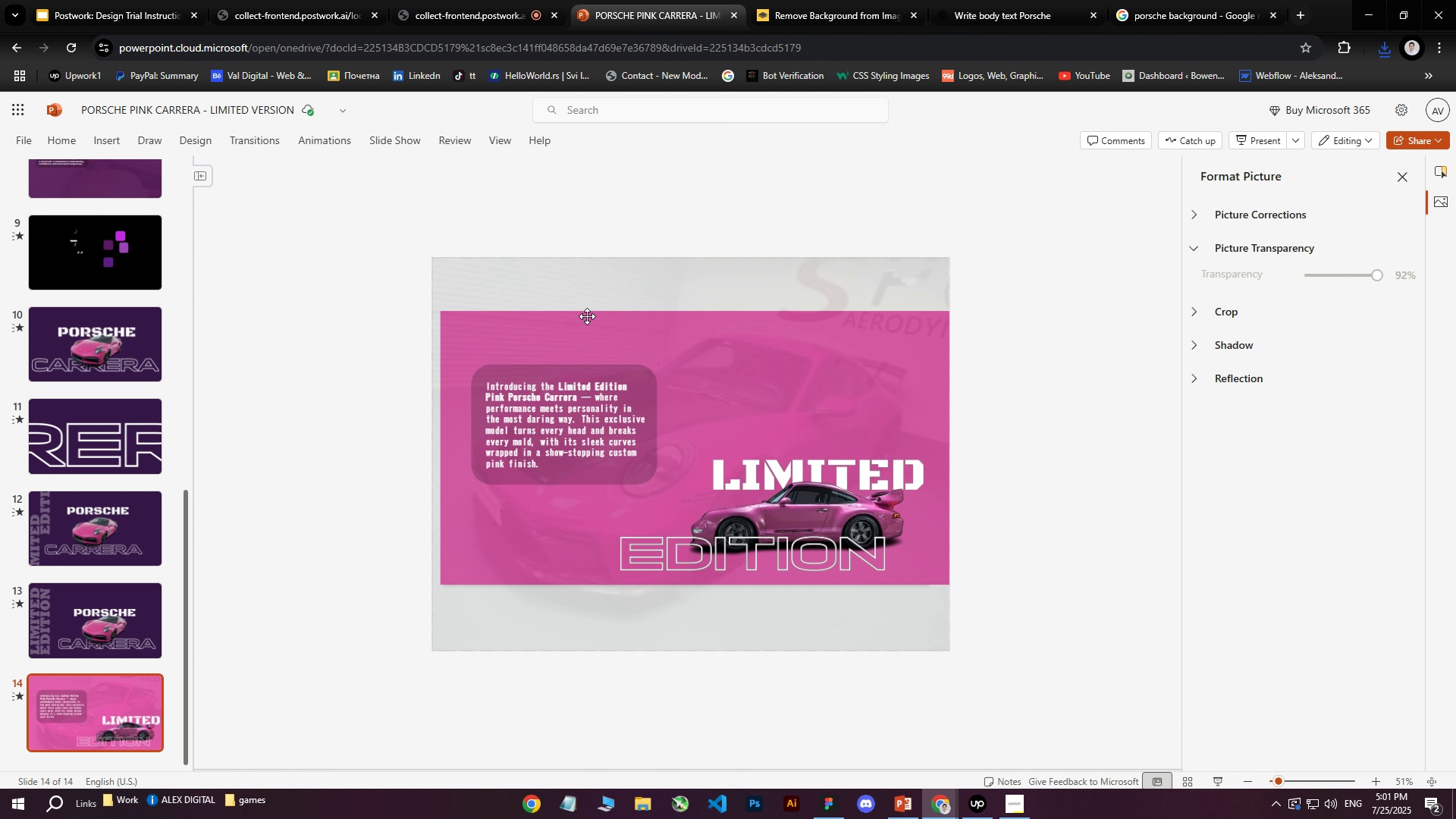 
left_click([1024, 356])
 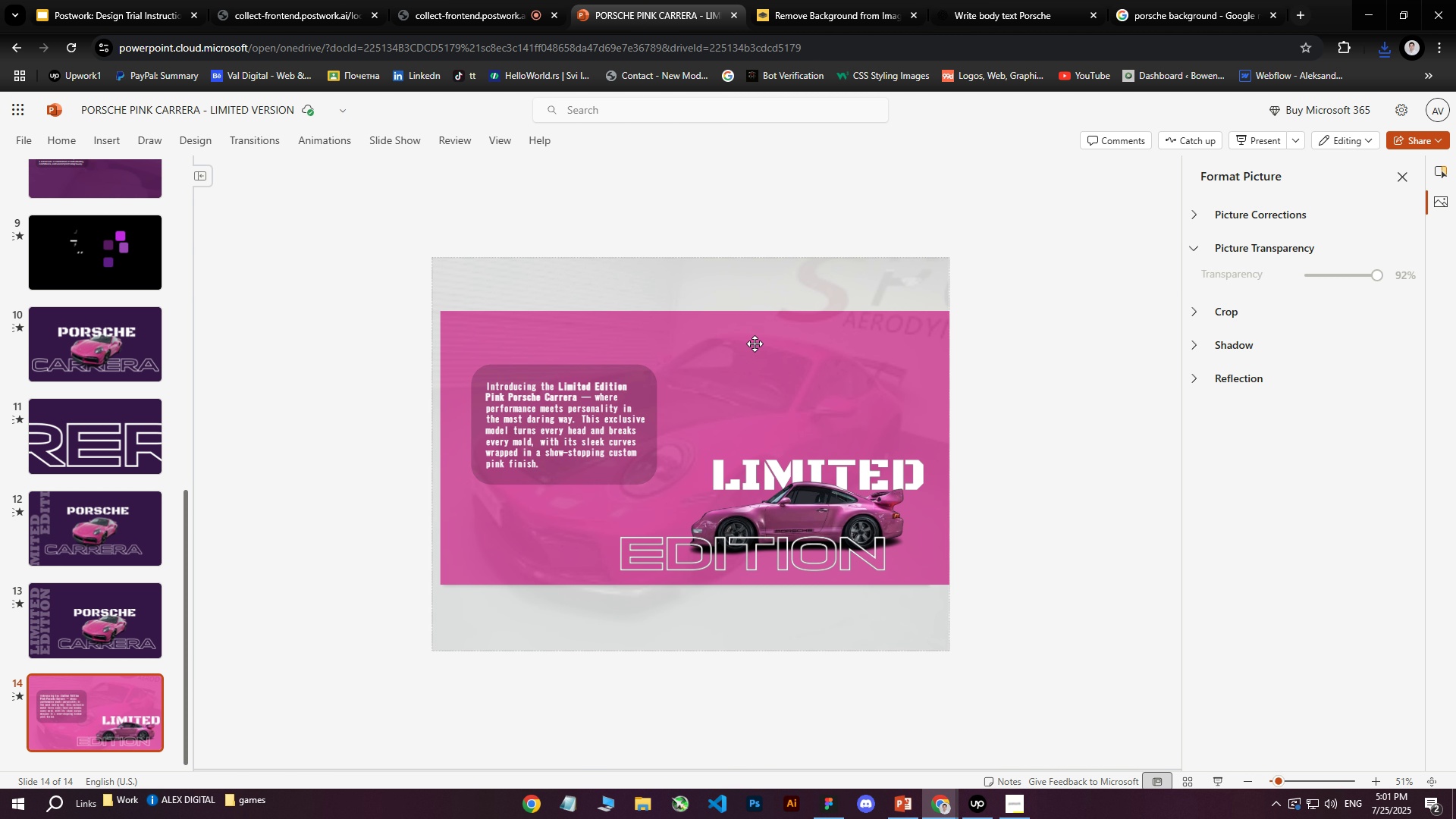 
left_click([755, 347])
 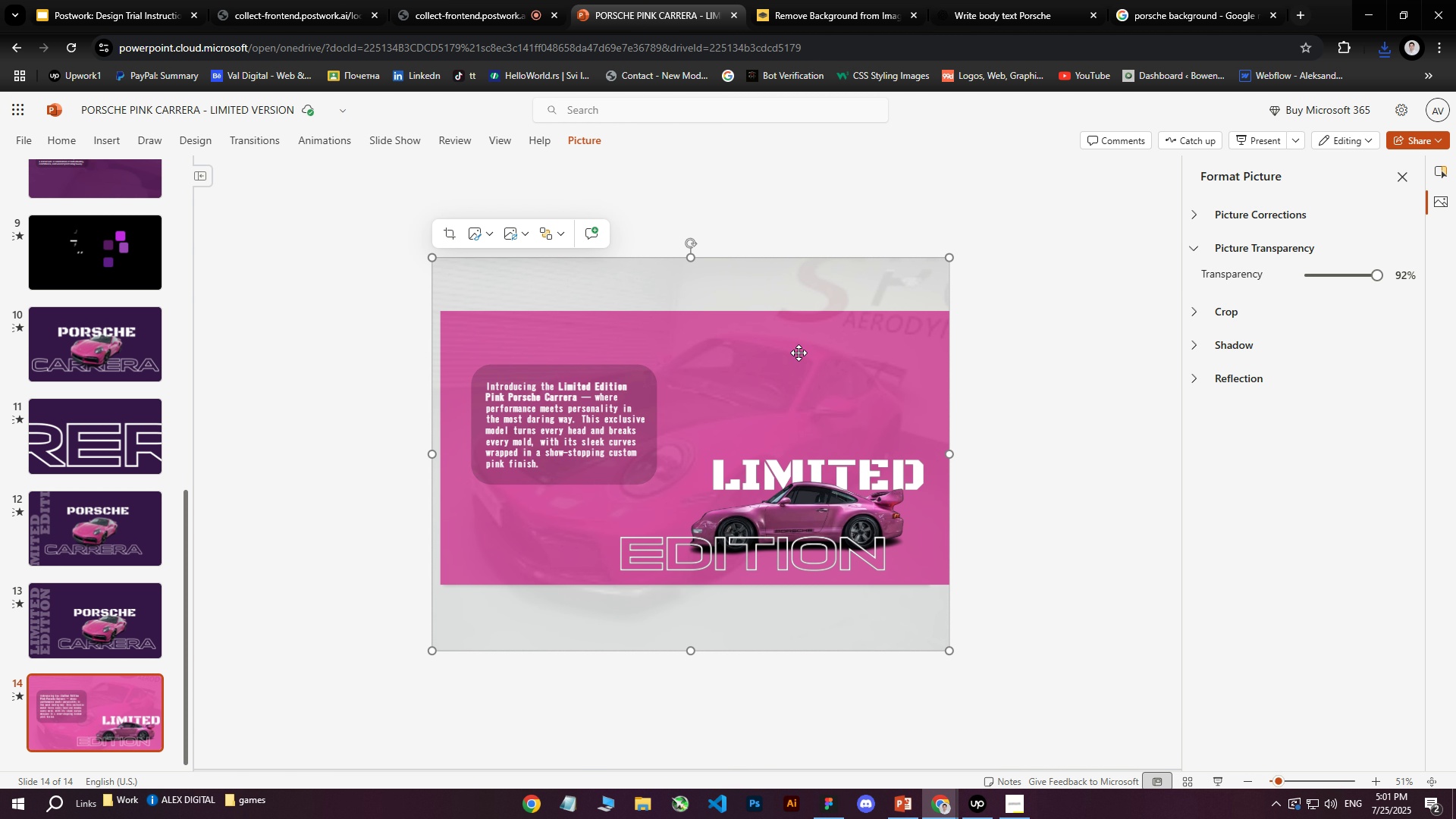 
left_click([1041, 356])
 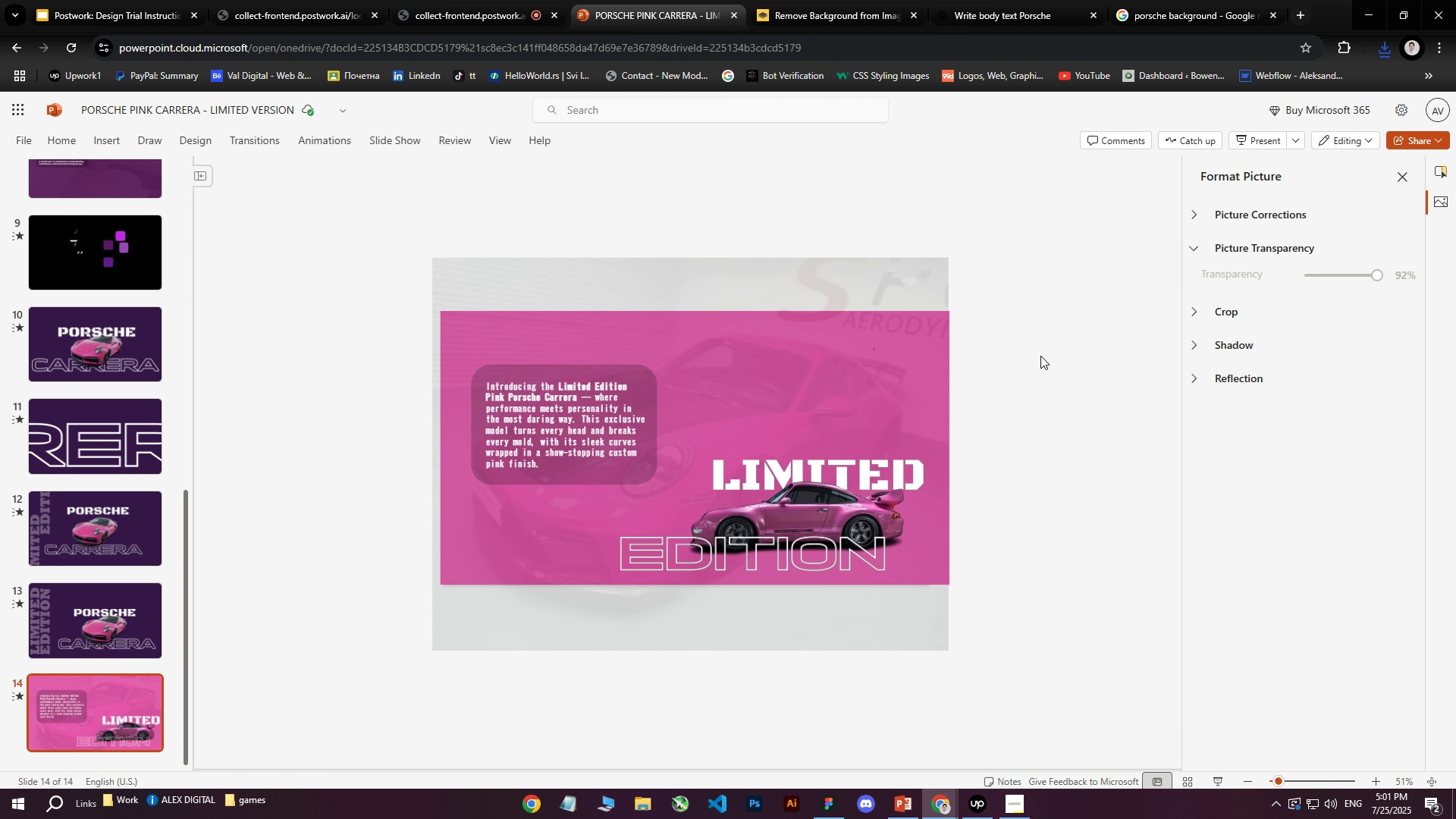 
left_click([796, 353])
 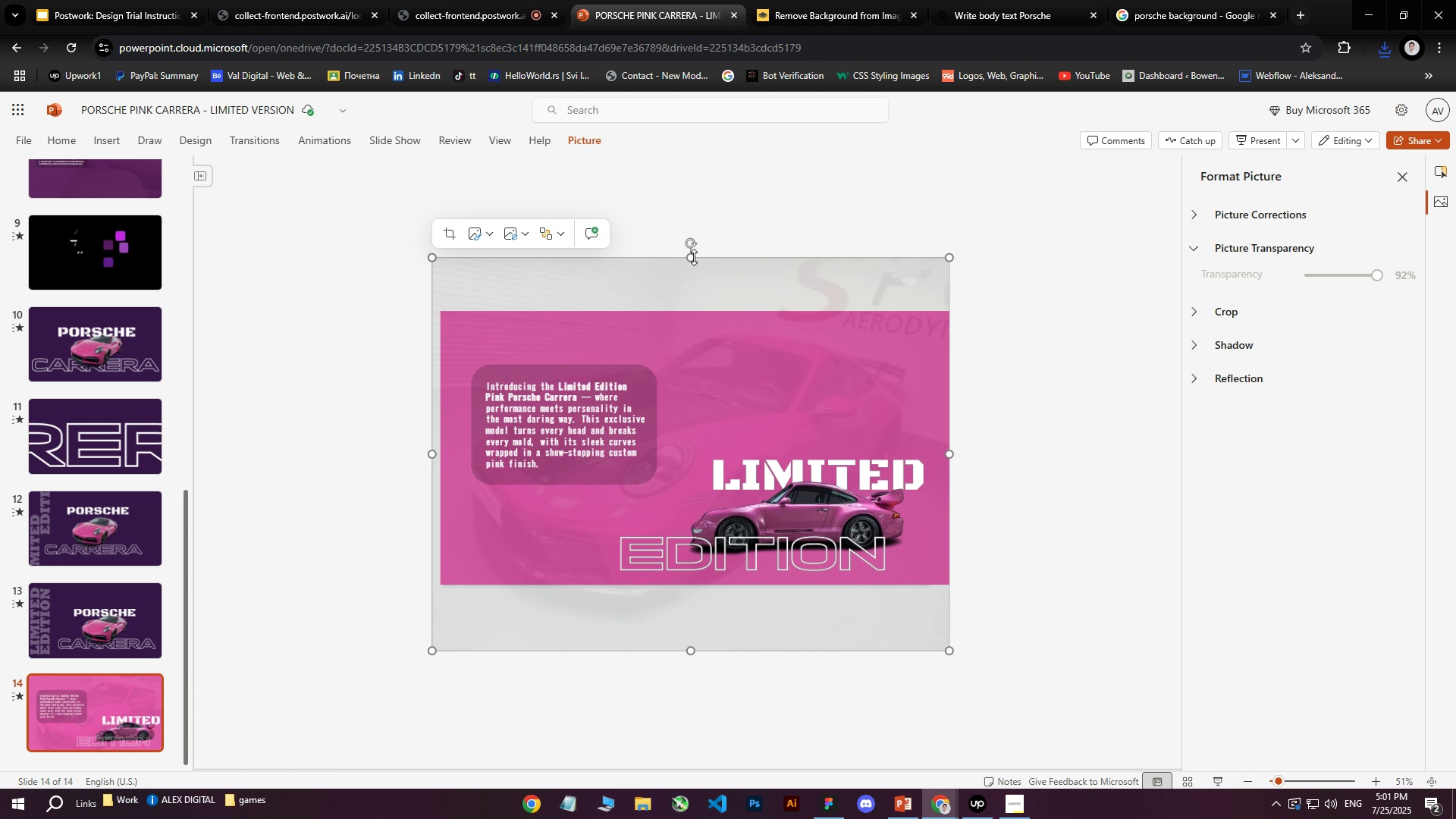 
left_click_drag(start_coordinate=[694, 257], to_coordinate=[695, 239])
 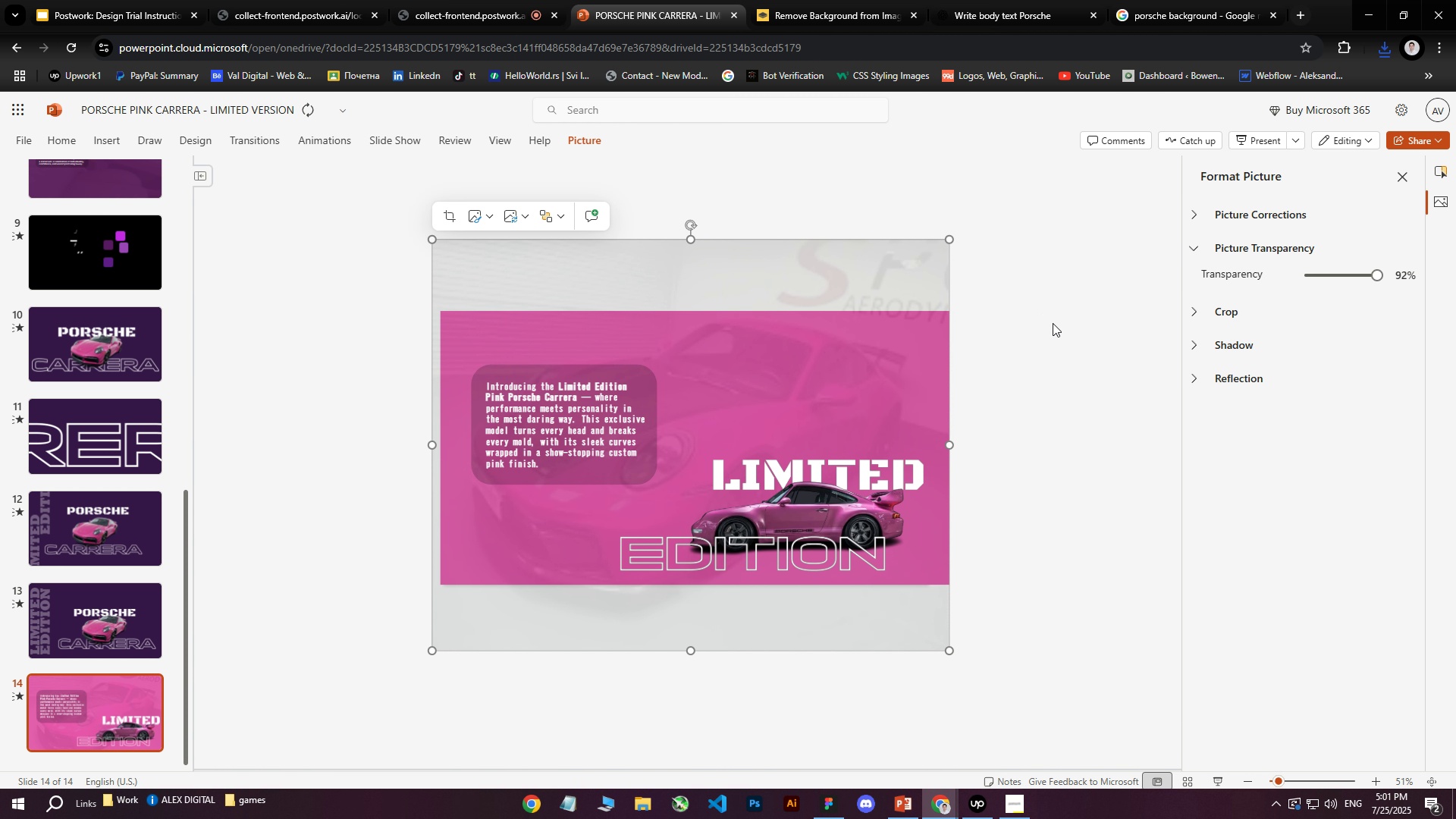 
left_click([1053, 324])
 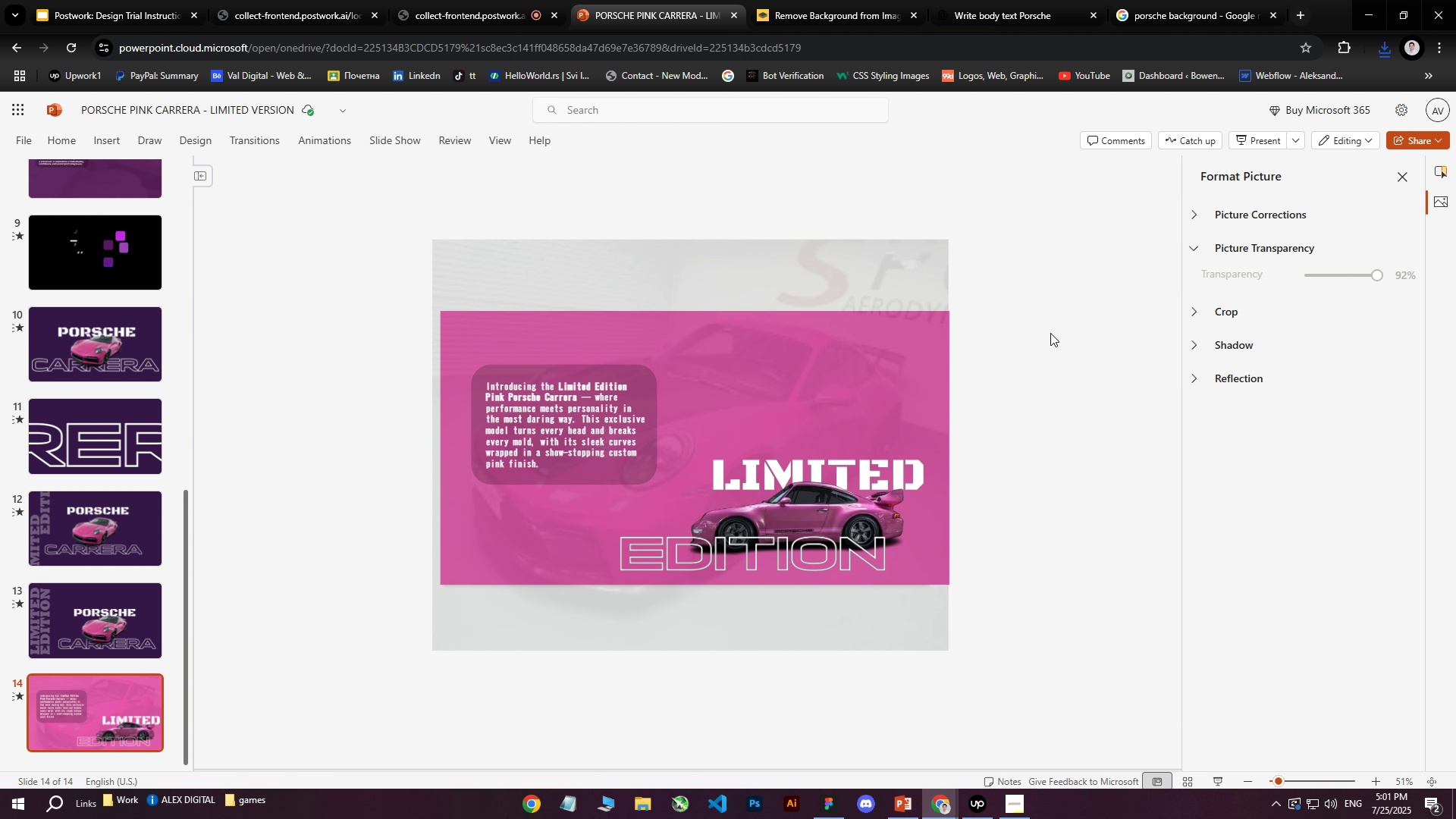 
left_click([1024, 420])
 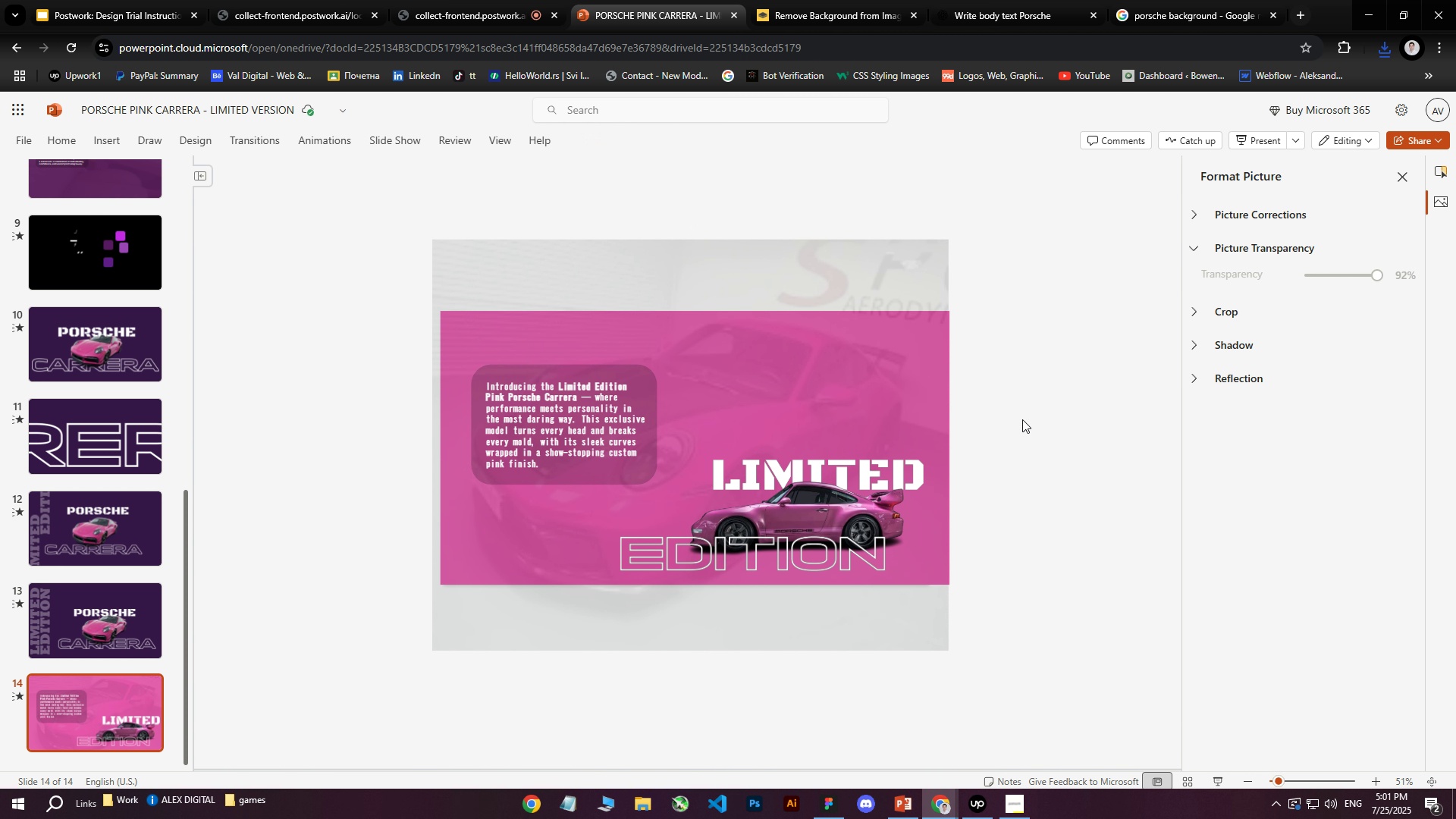 
double_click([1022, 419])
 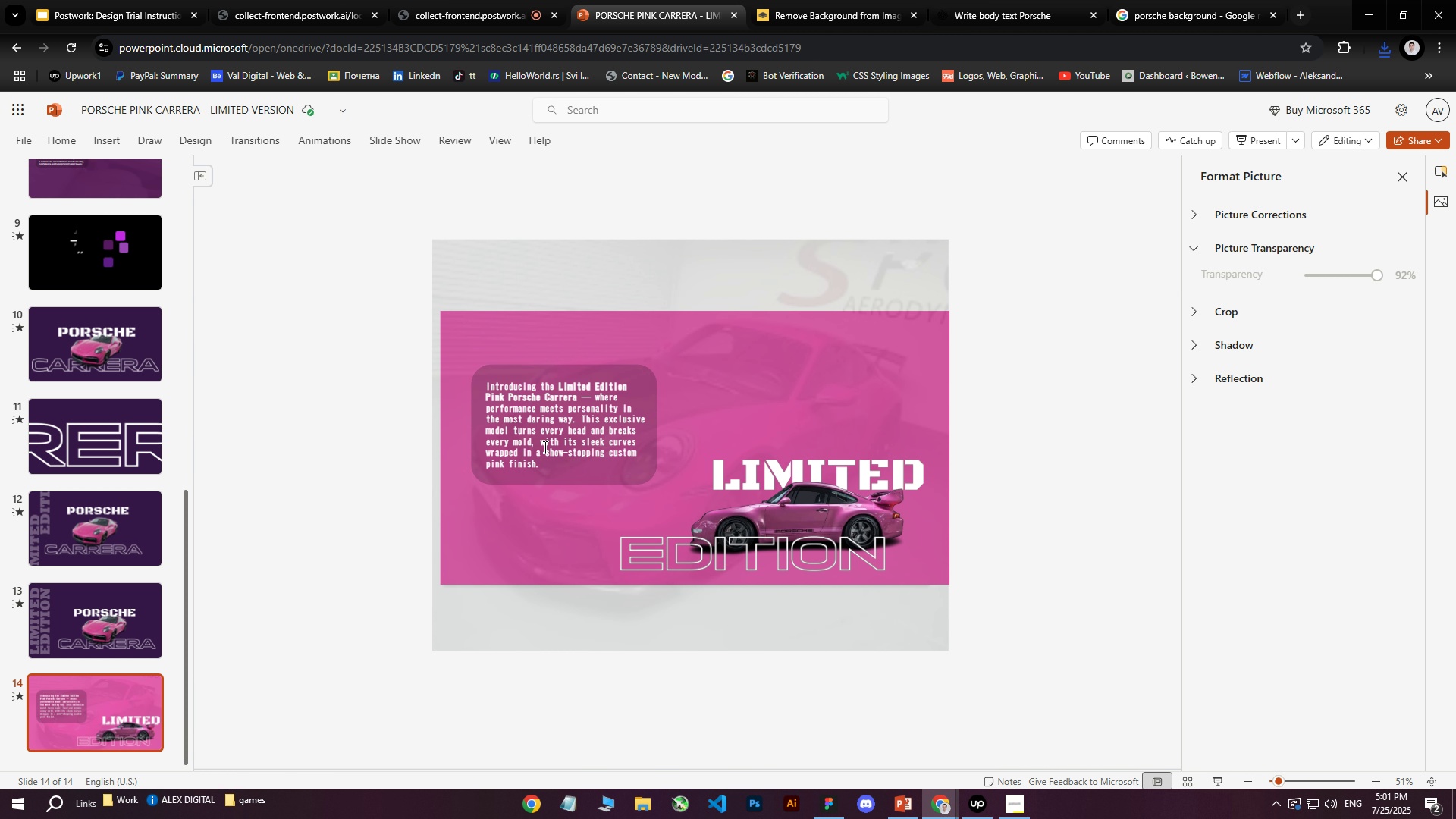 
left_click([780, 366])
 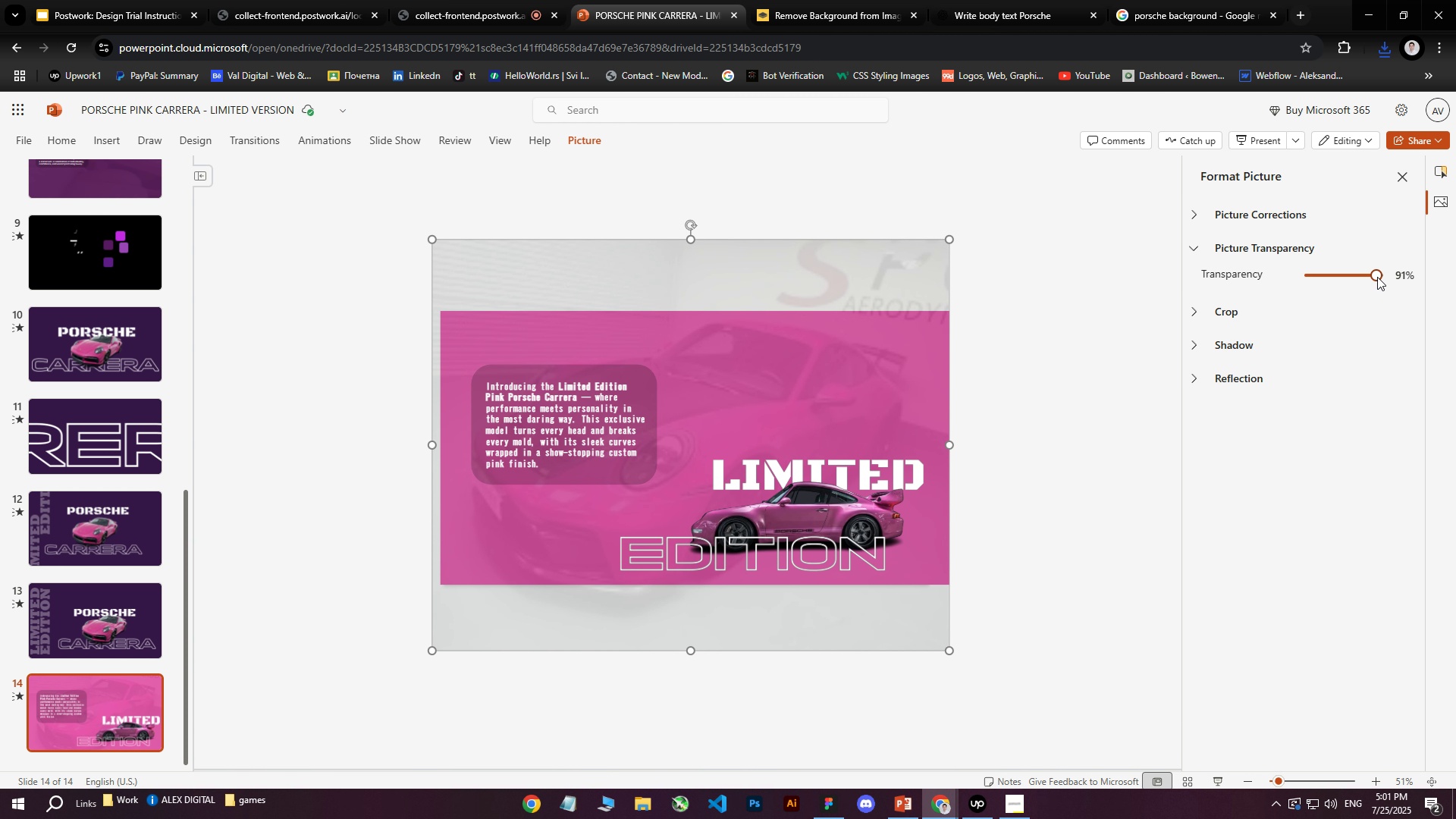 
wait(6.01)
 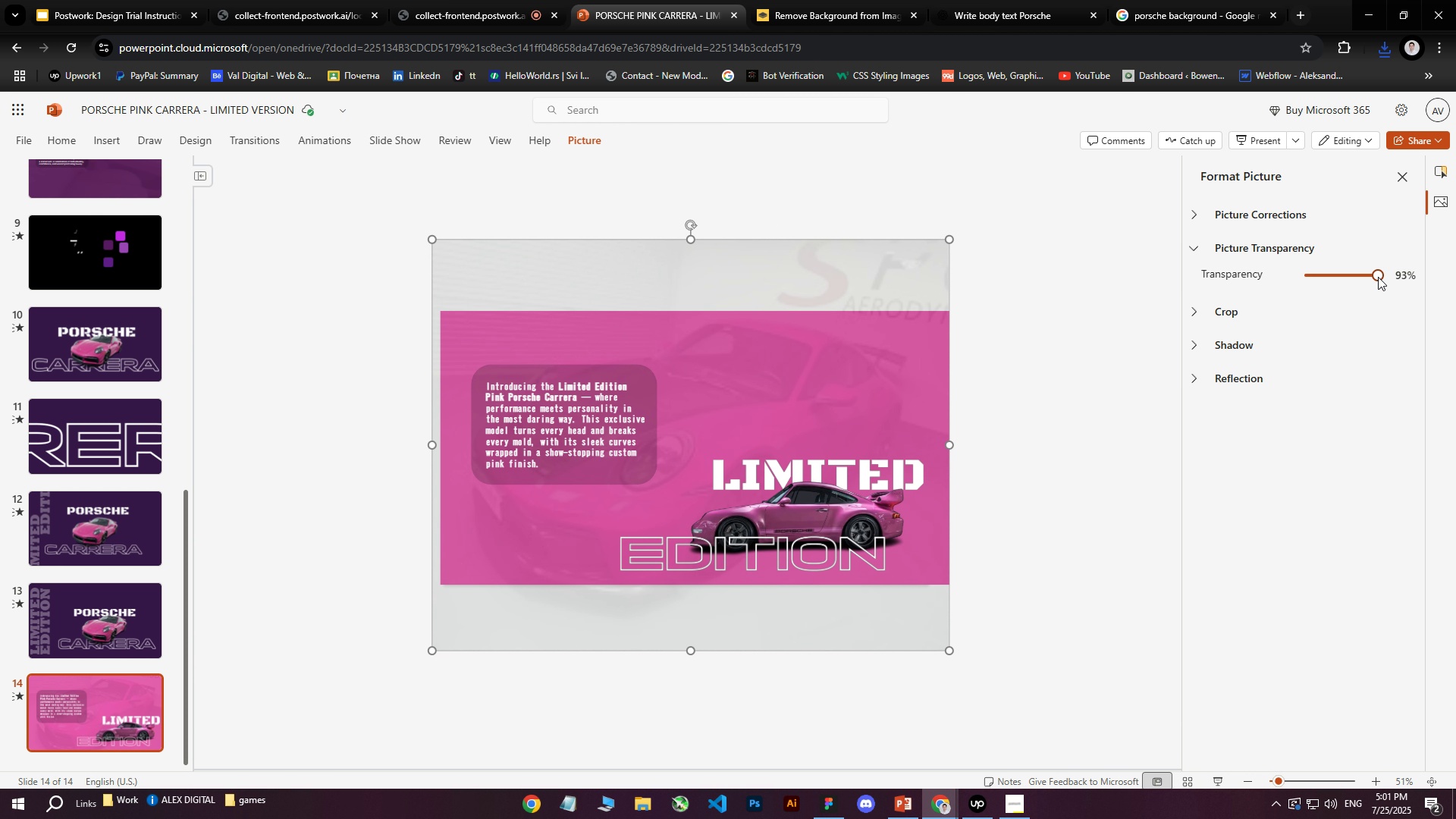 
left_click([1378, 277])
 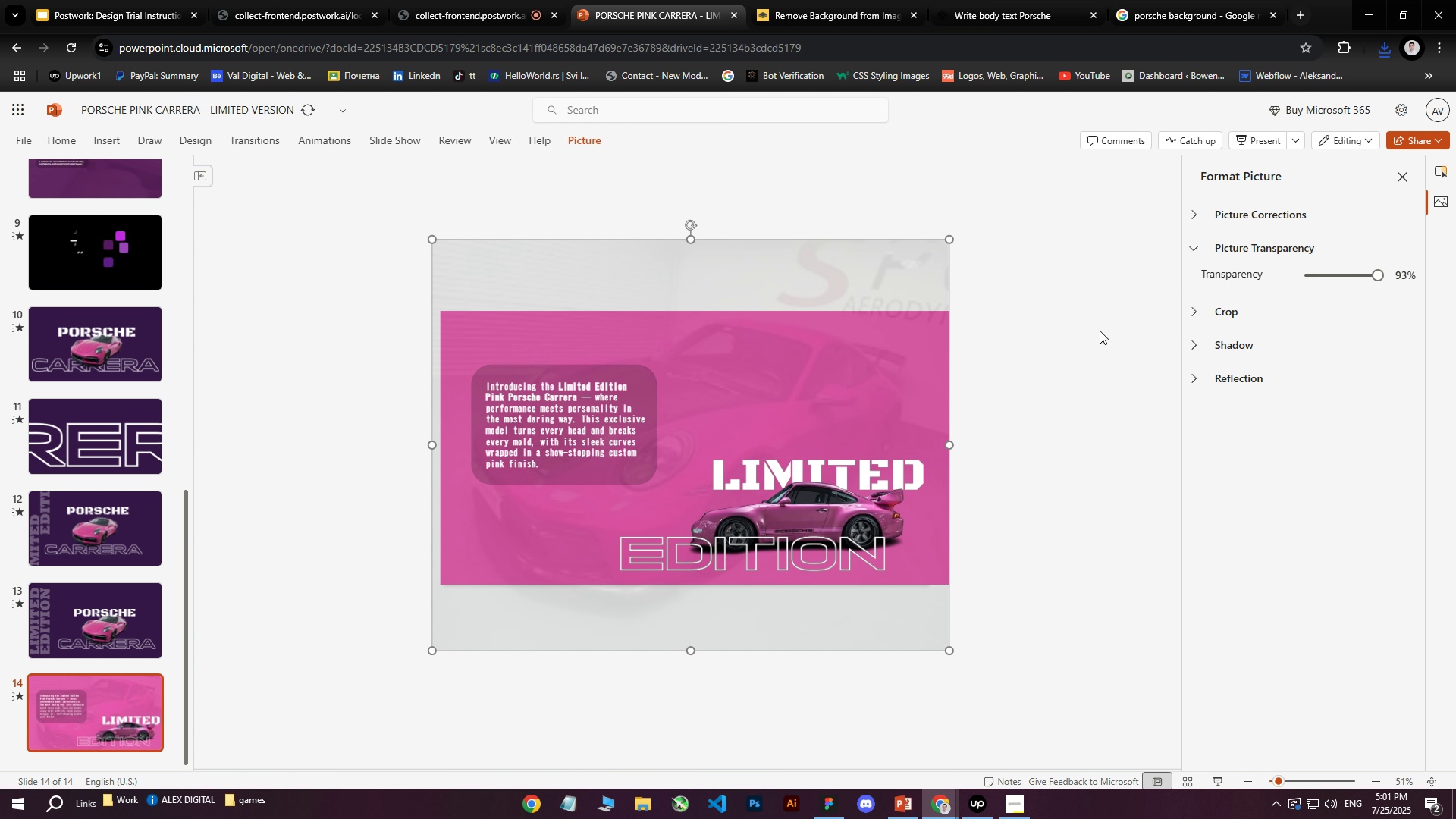 
left_click([1089, 334])
 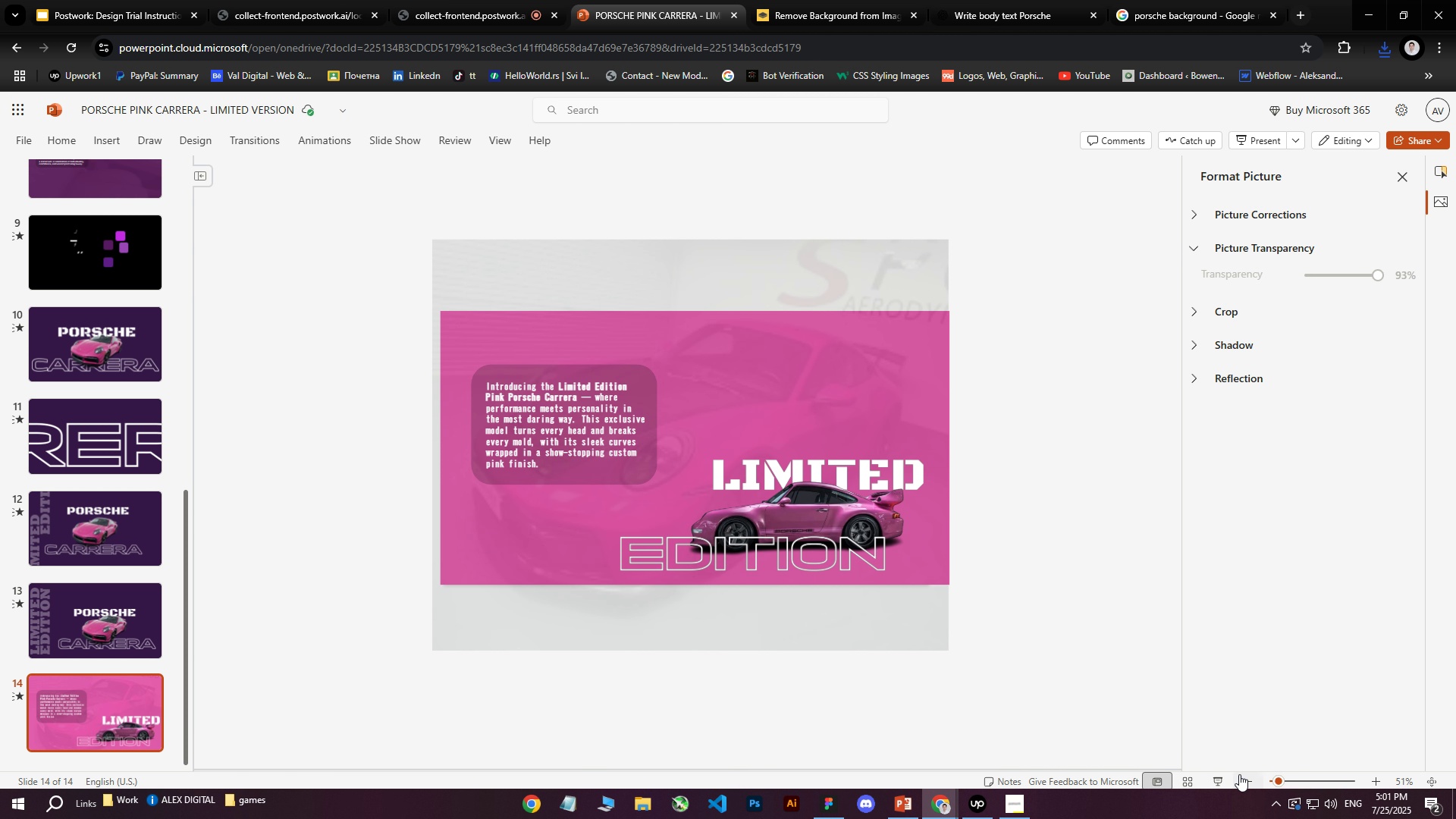 
left_click([1228, 781])
 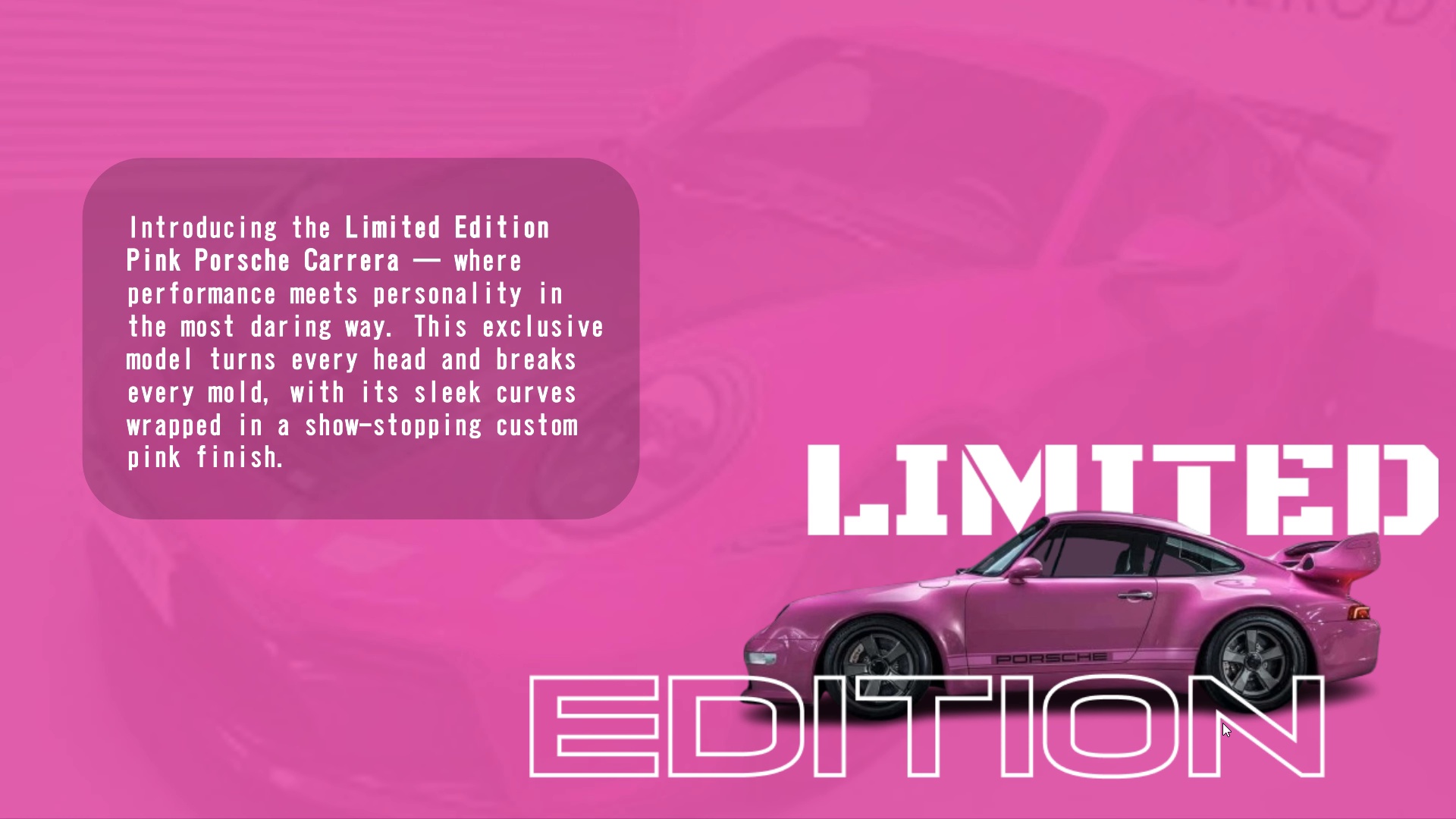 
wait(7.66)
 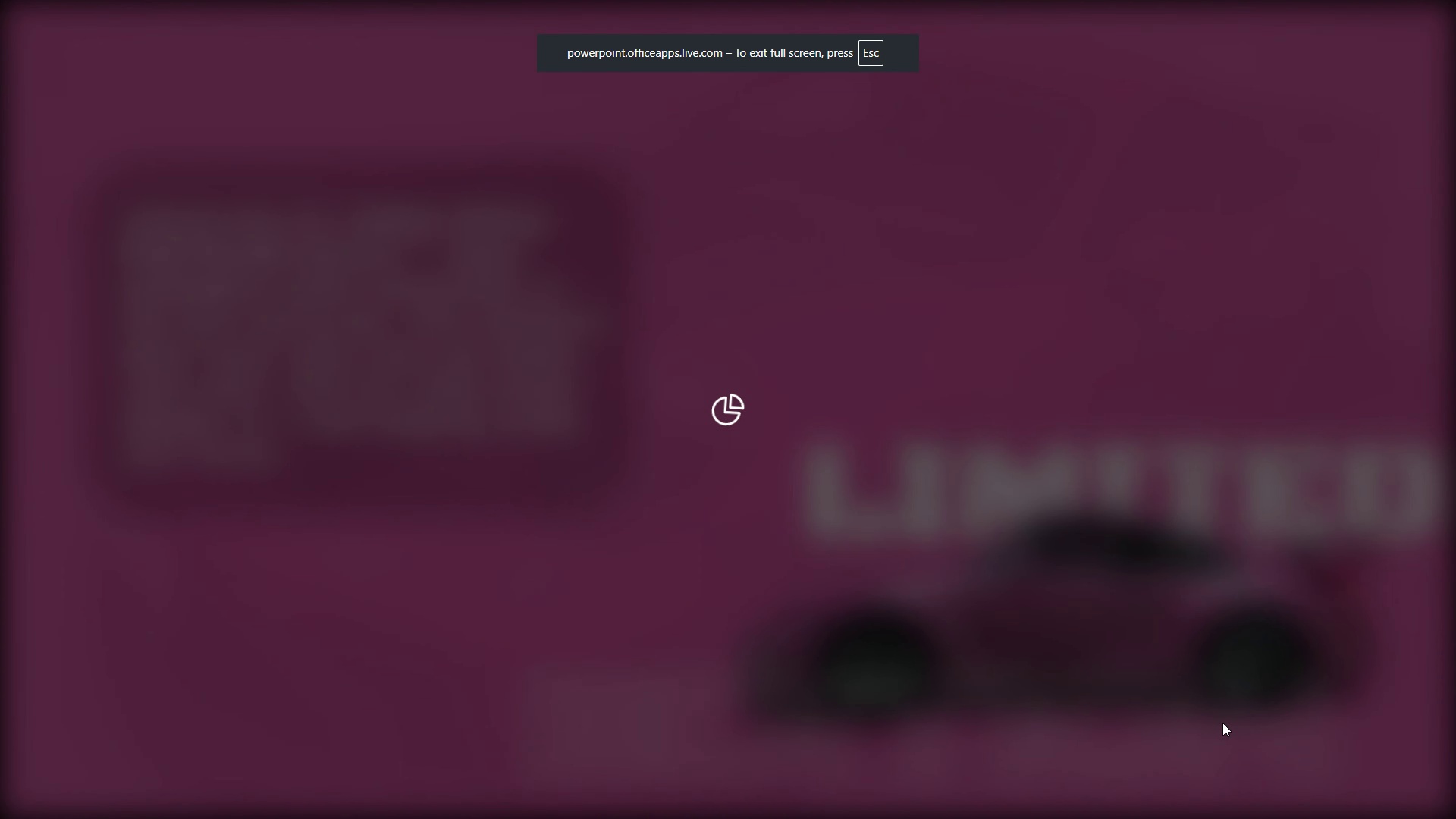 
key(Escape)
 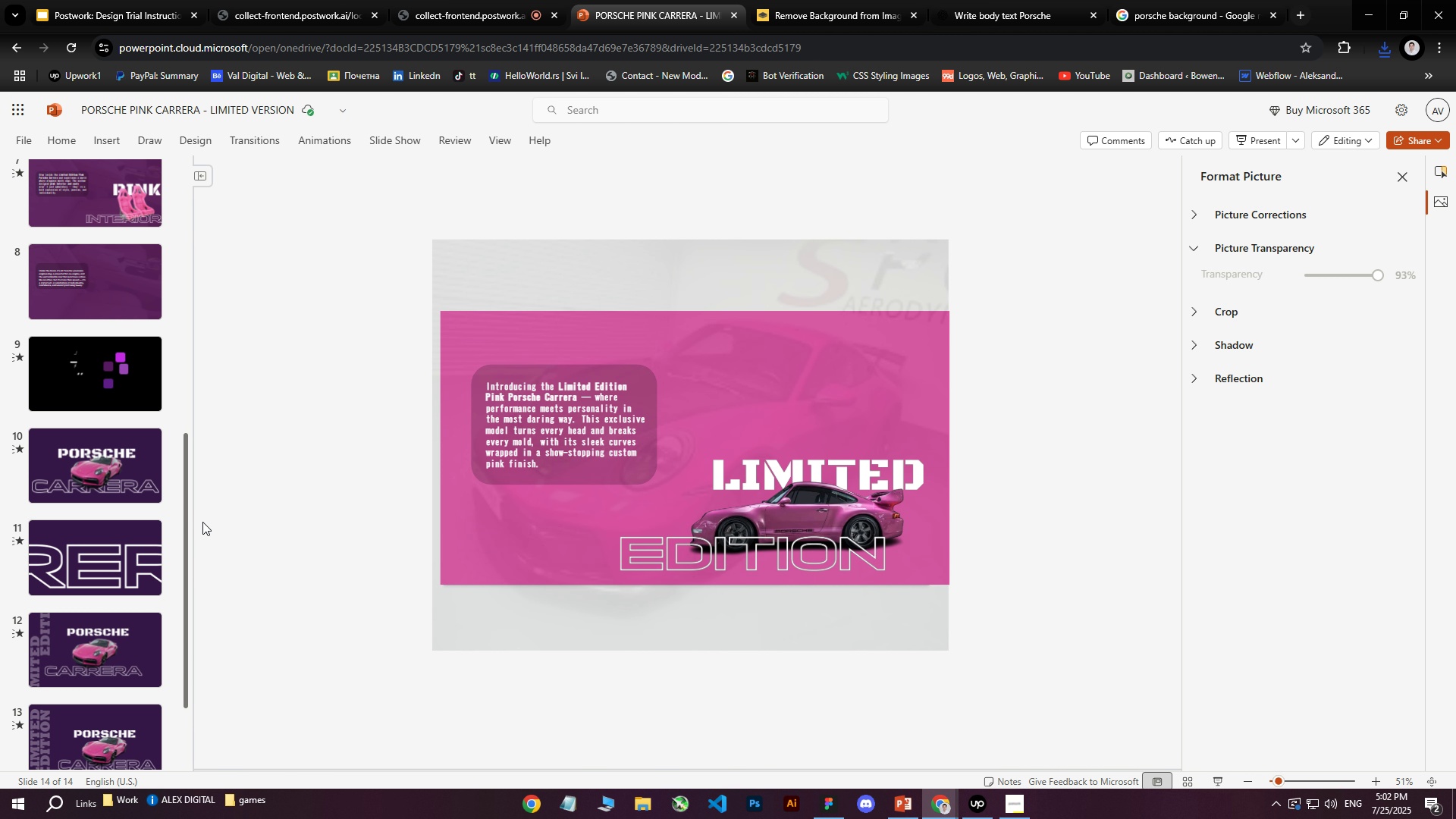 
scroll: coordinate [128, 538], scroll_direction: down, amount: 4.0
 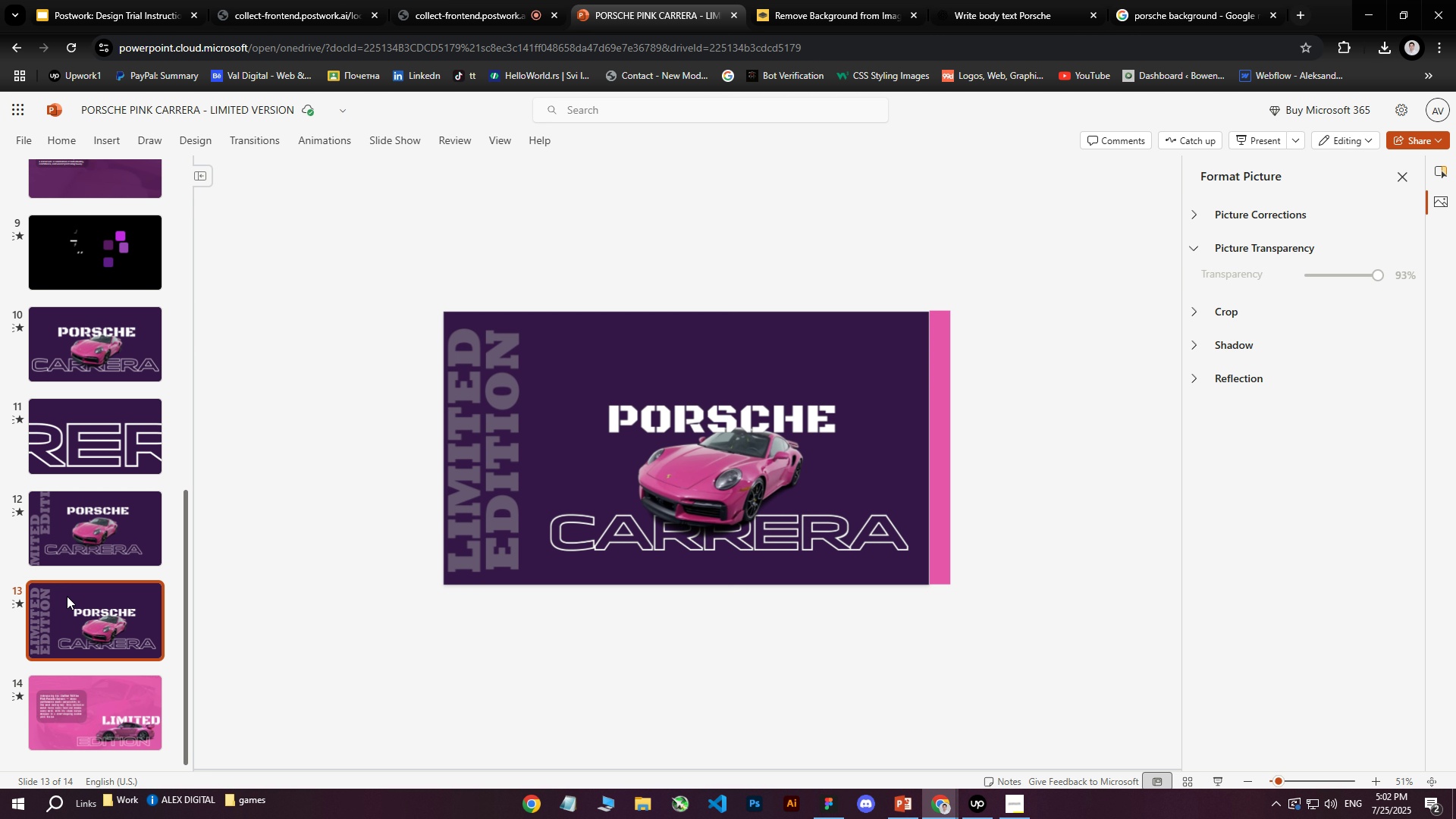 
wait(14.63)
 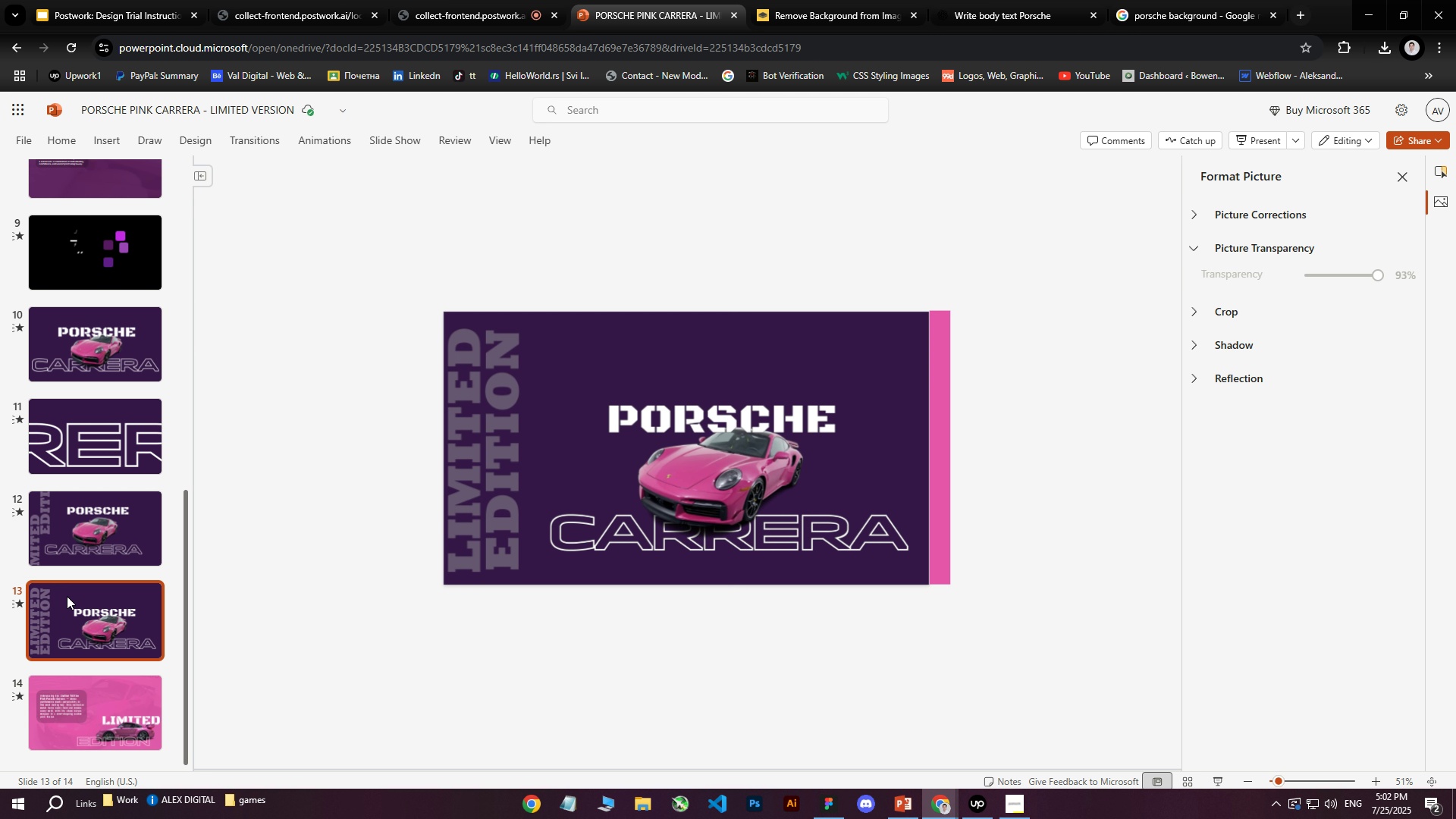 
scroll: coordinate [345, 549], scroll_direction: down, amount: 2.0
 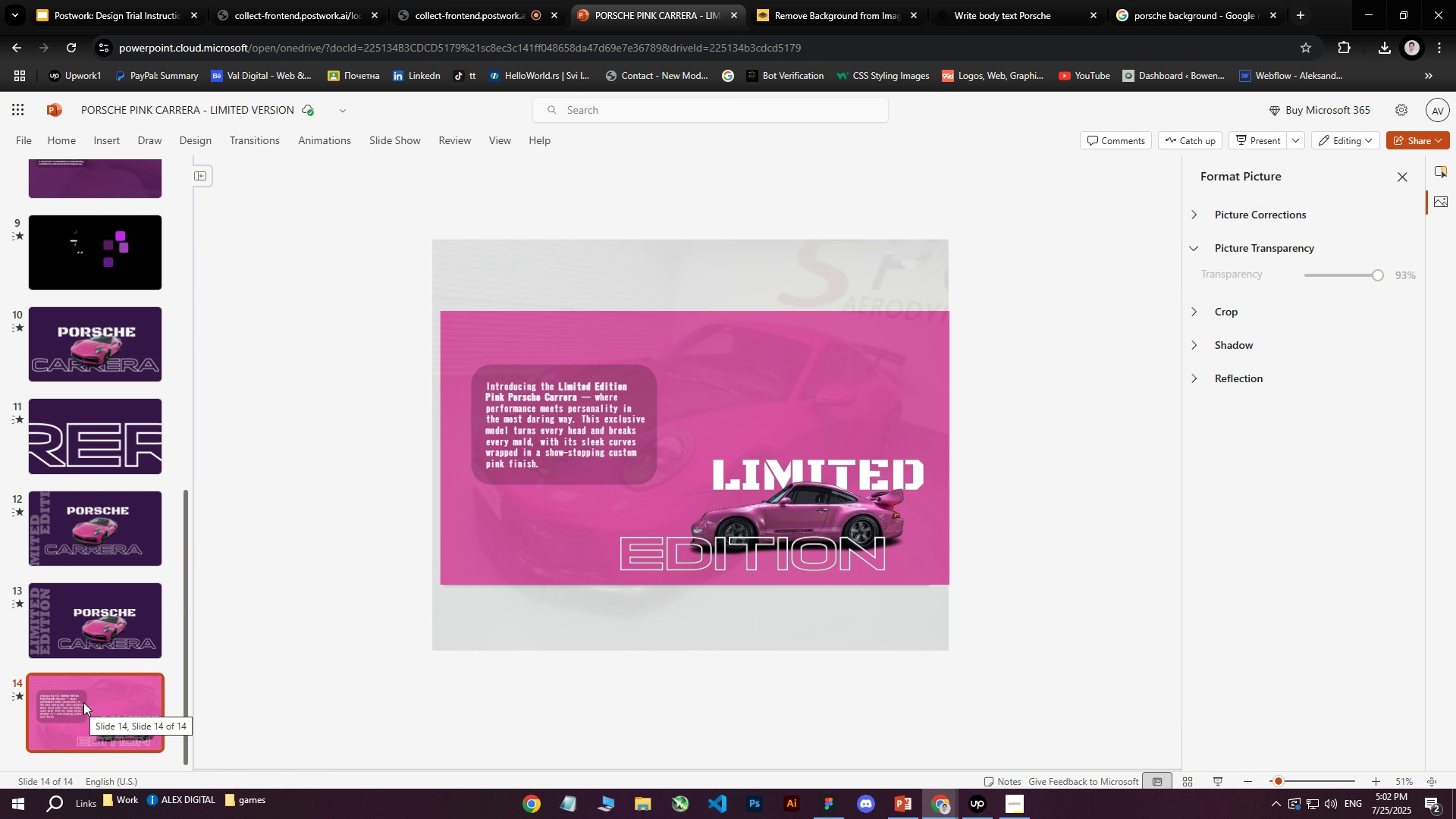 
left_click([105, 647])
 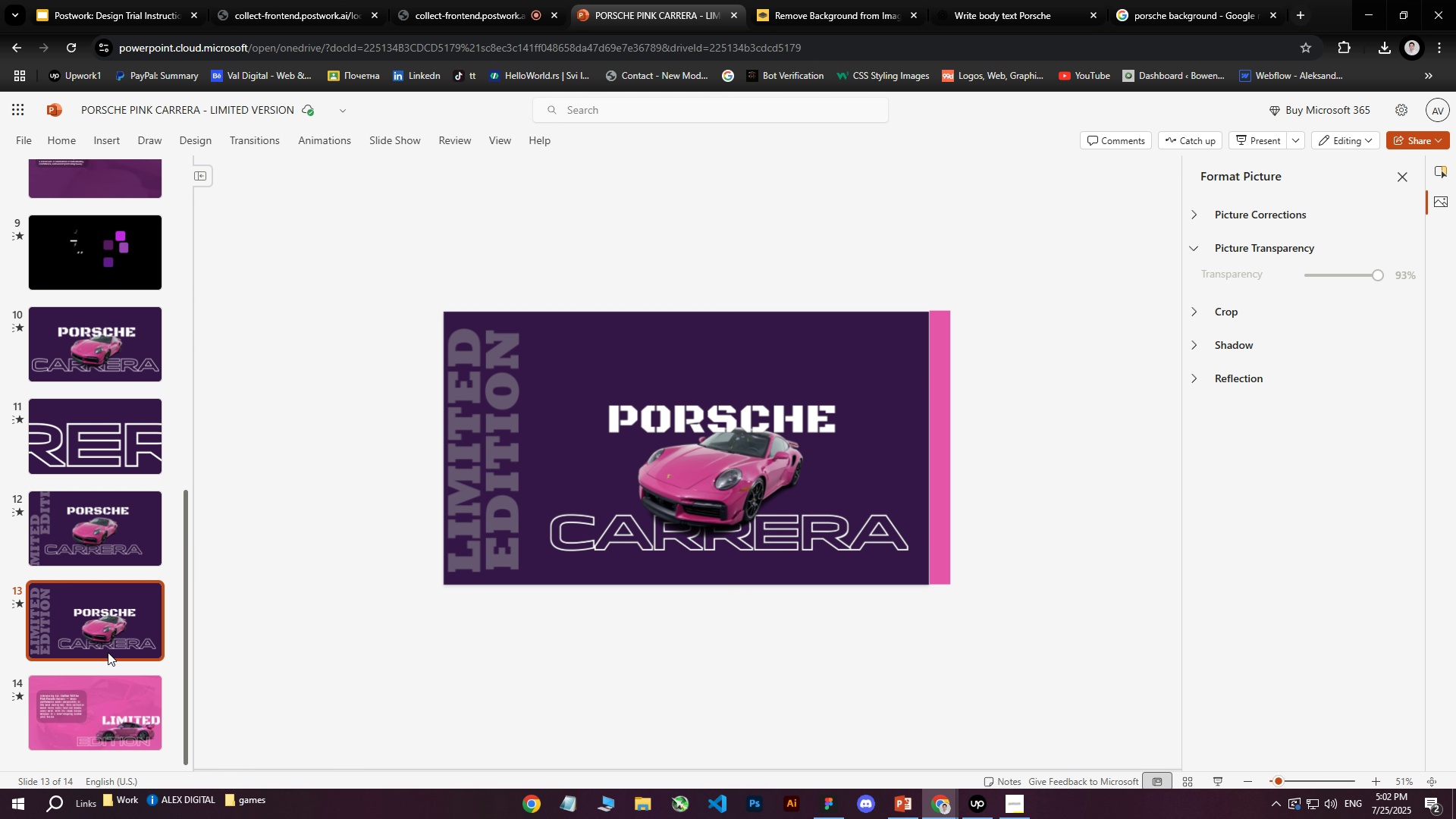 
left_click([104, 730])
 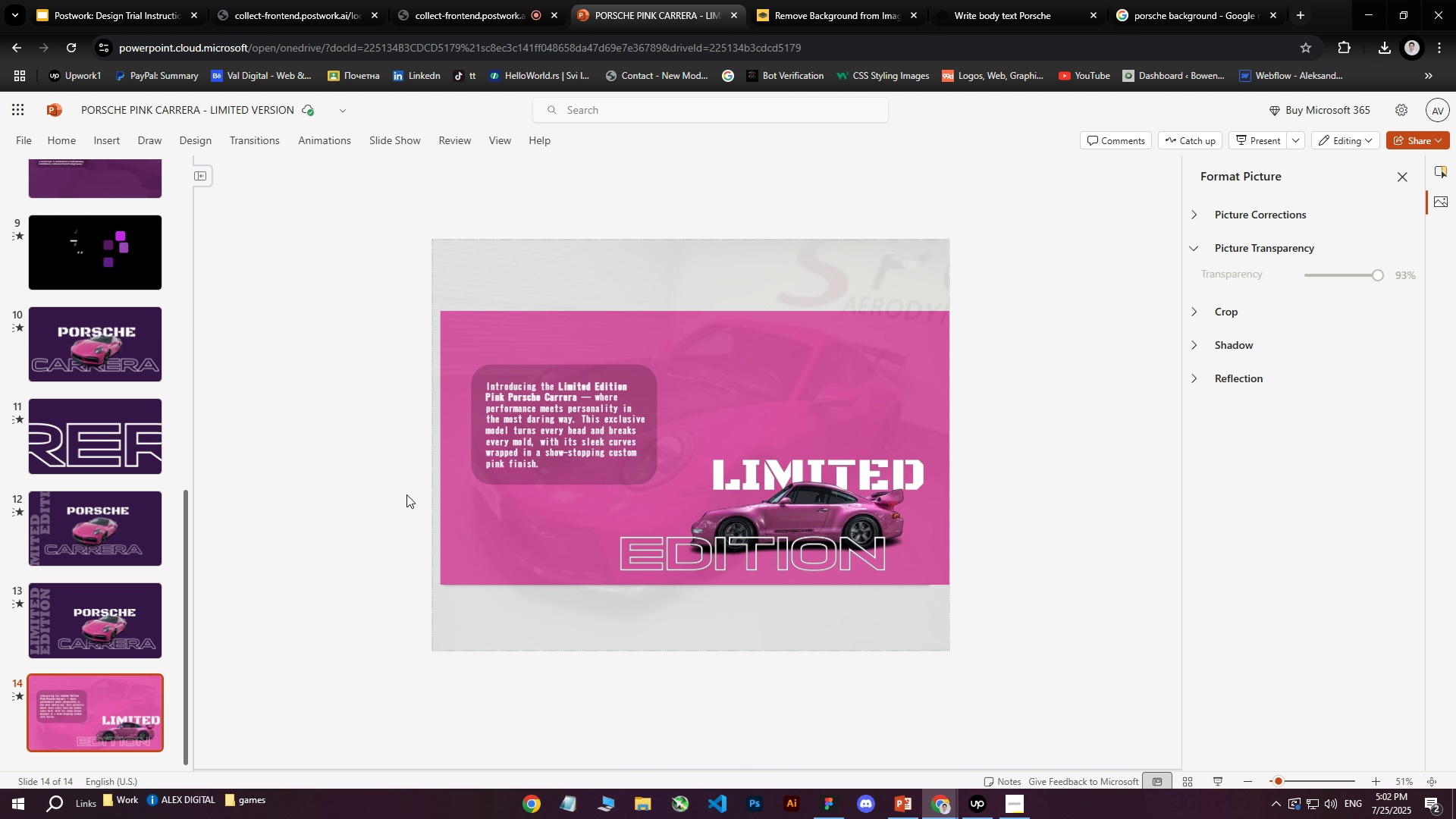 
left_click([67, 596])
 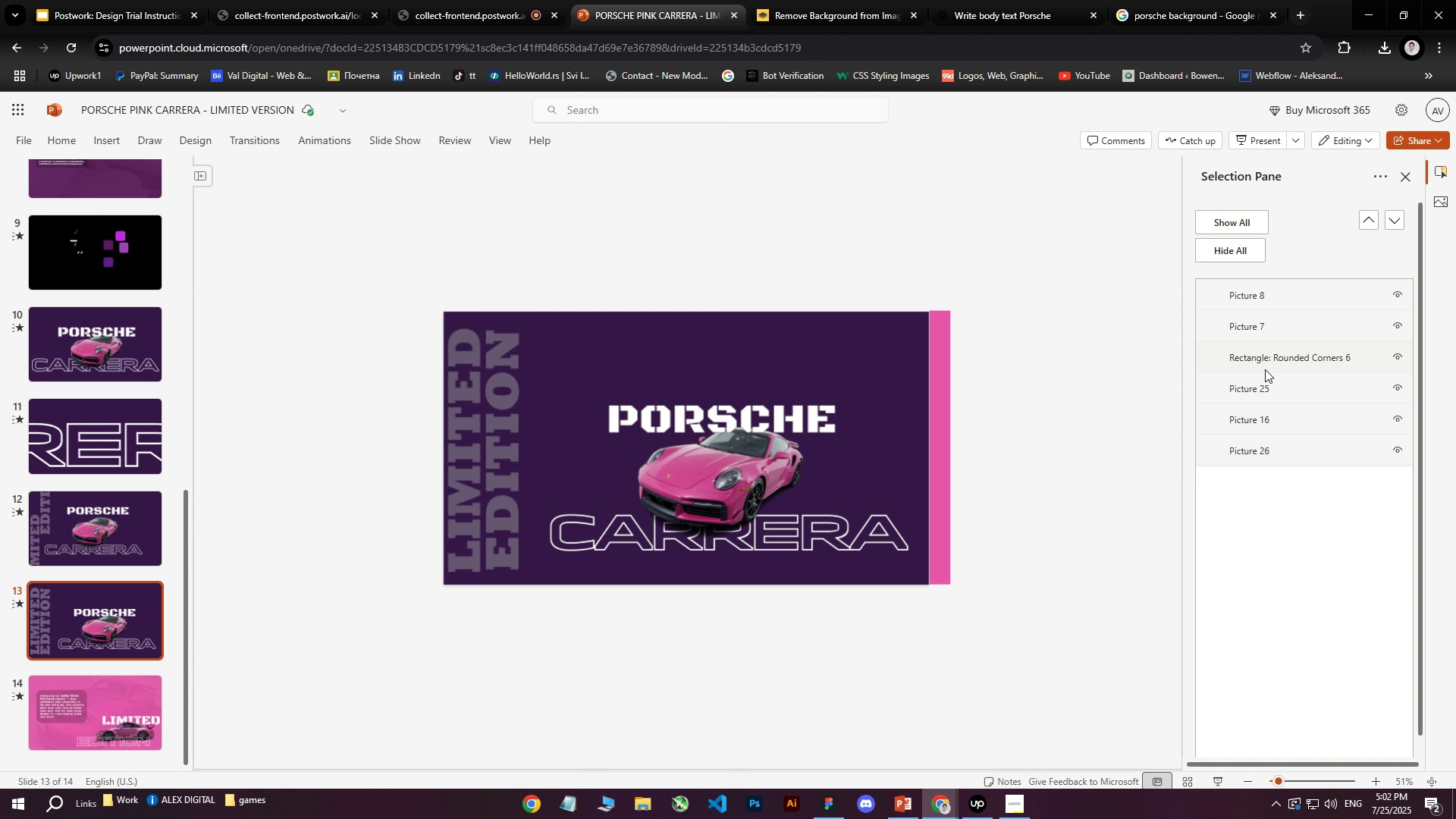 
left_click([1285, 351])
 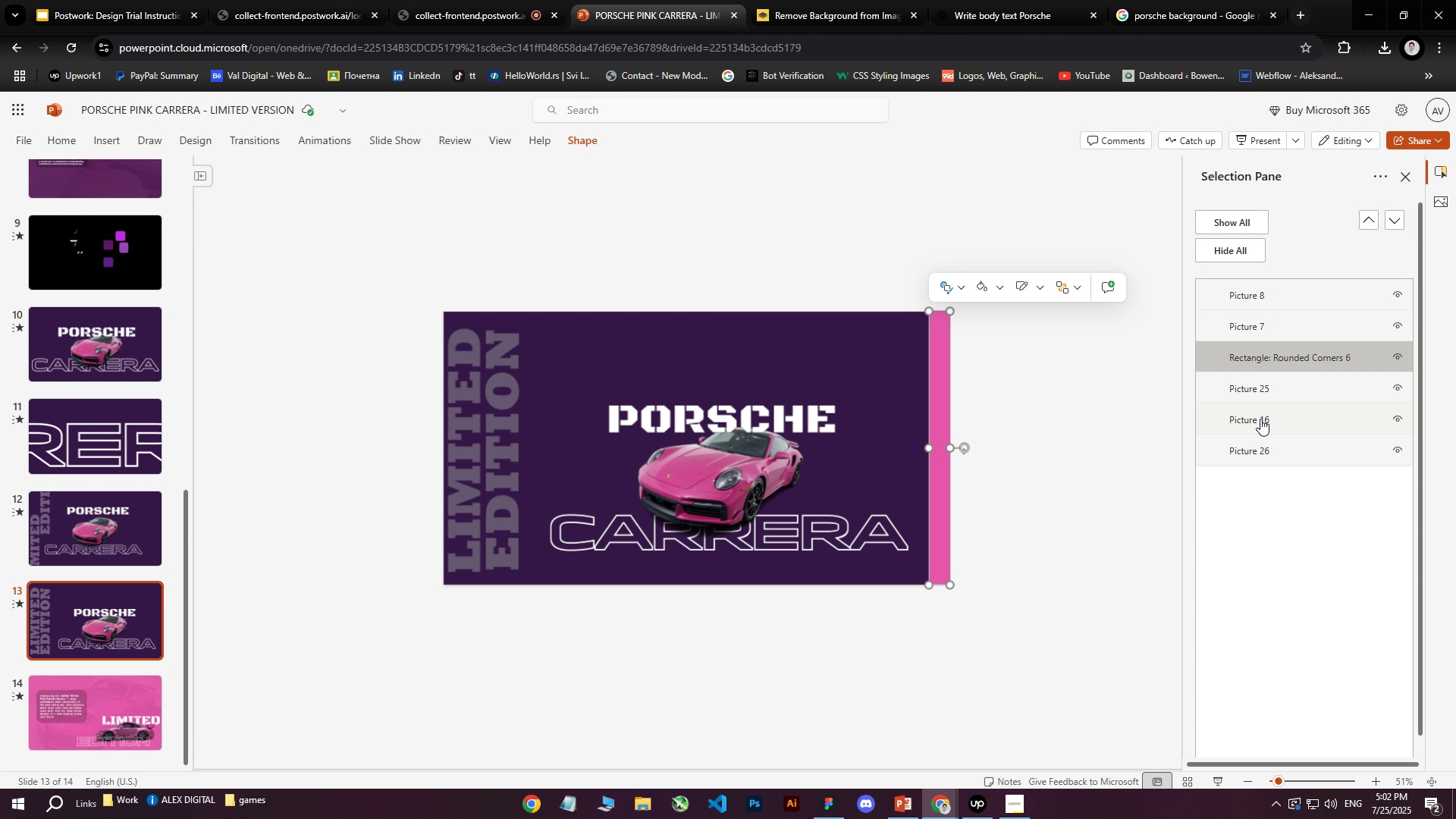 
left_click([1254, 444])
 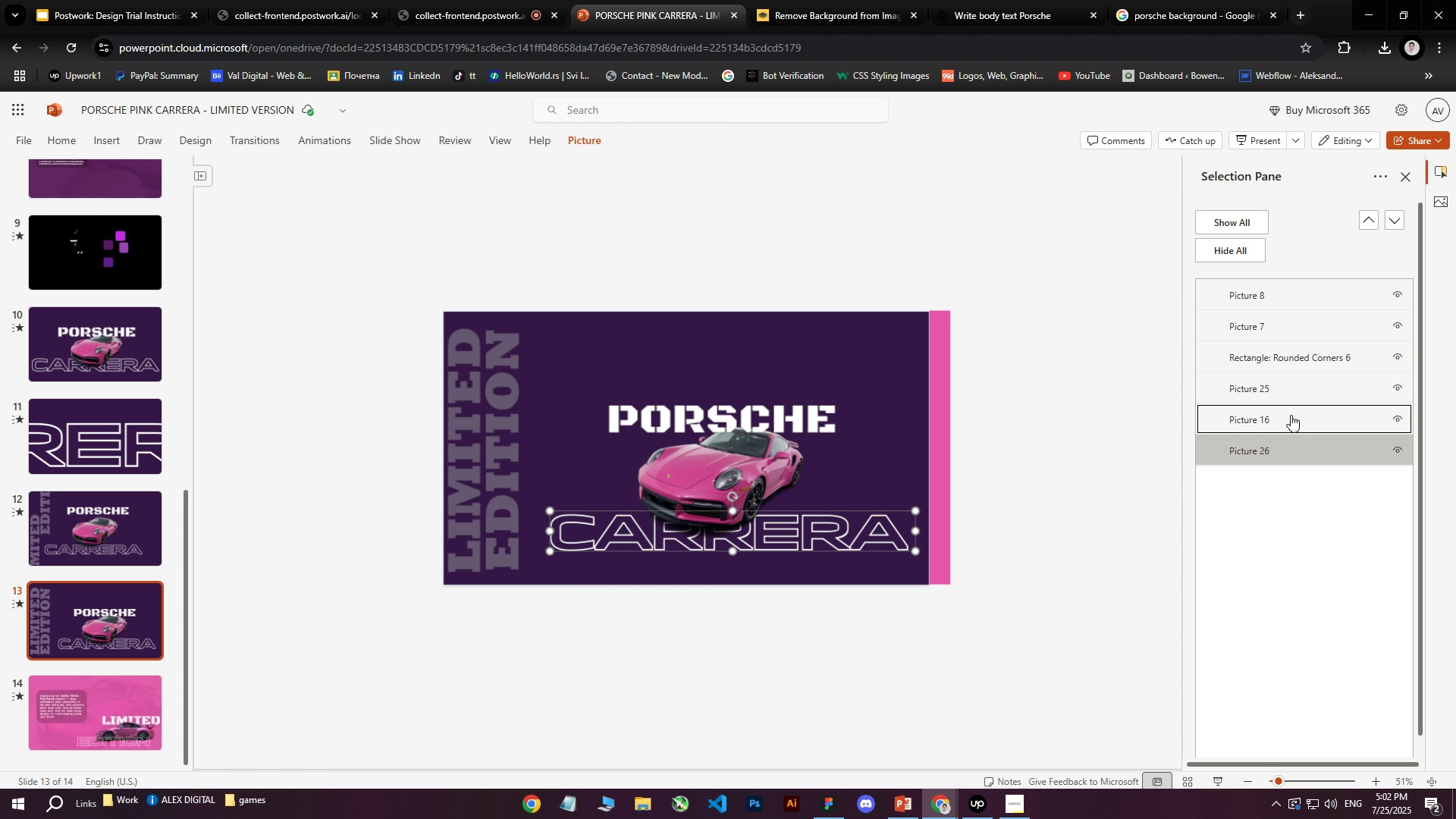 
double_click([1288, 392])
 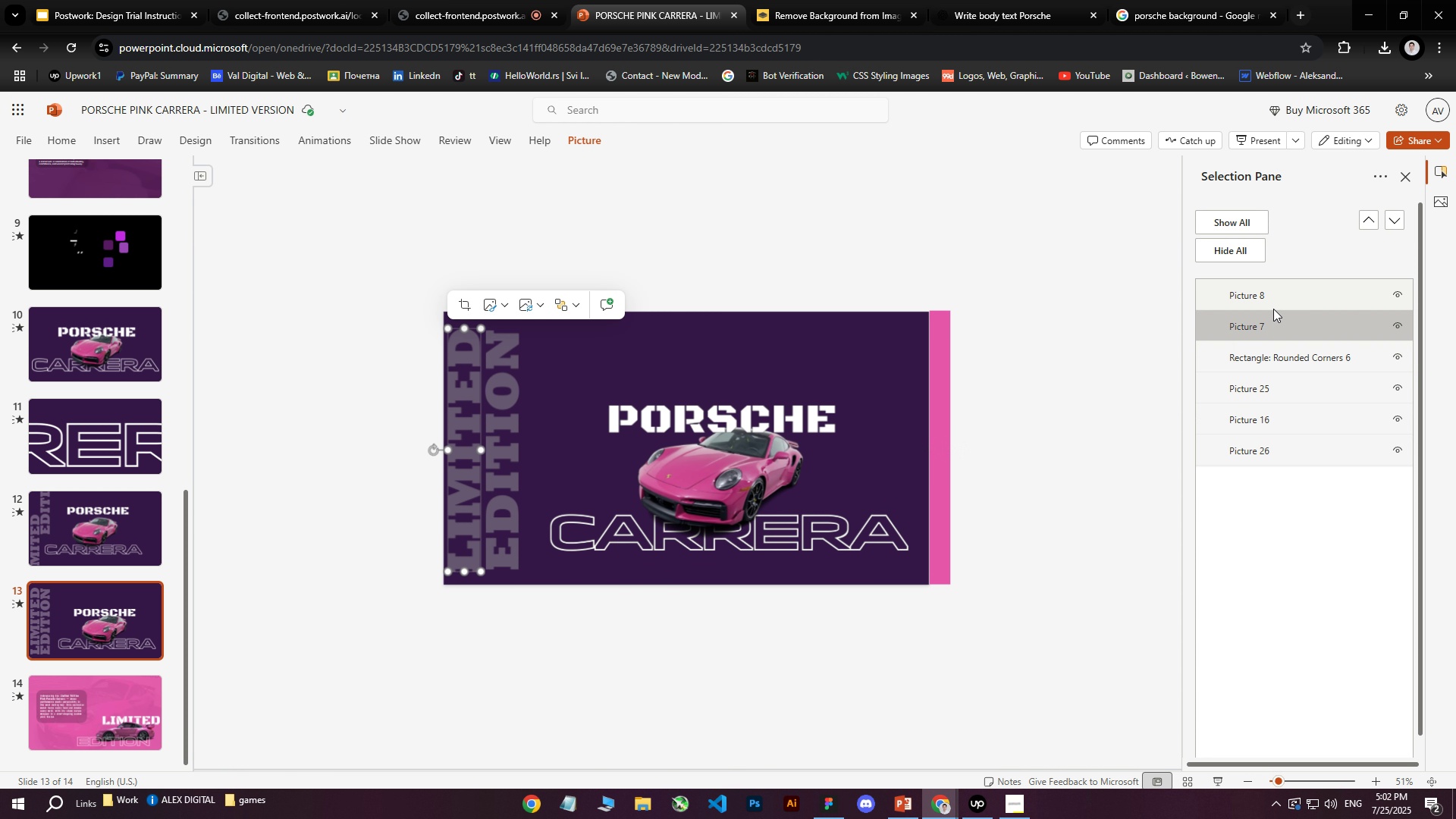 
double_click([1273, 302])
 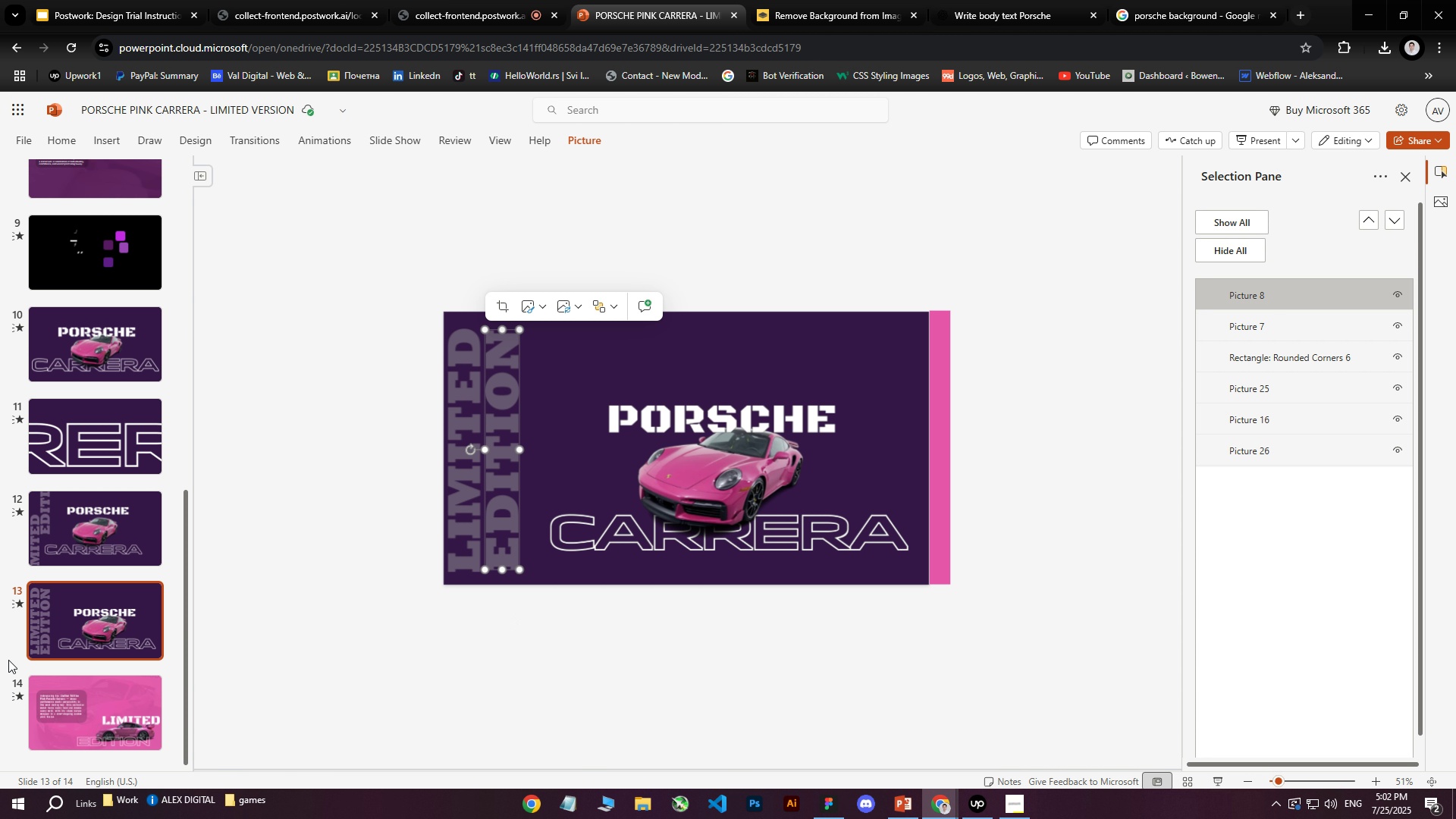 
left_click([98, 723])
 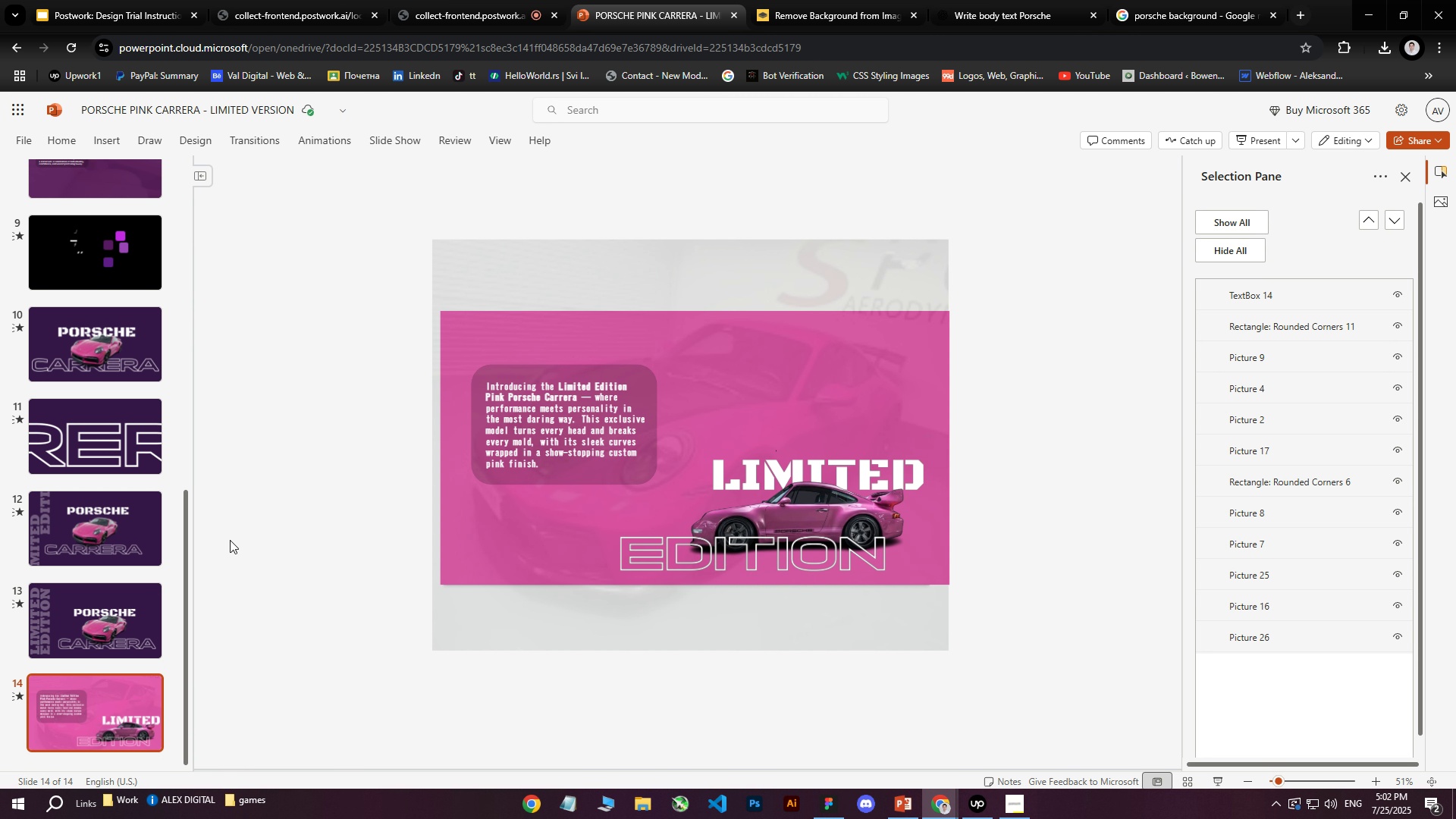 
left_click([87, 613])
 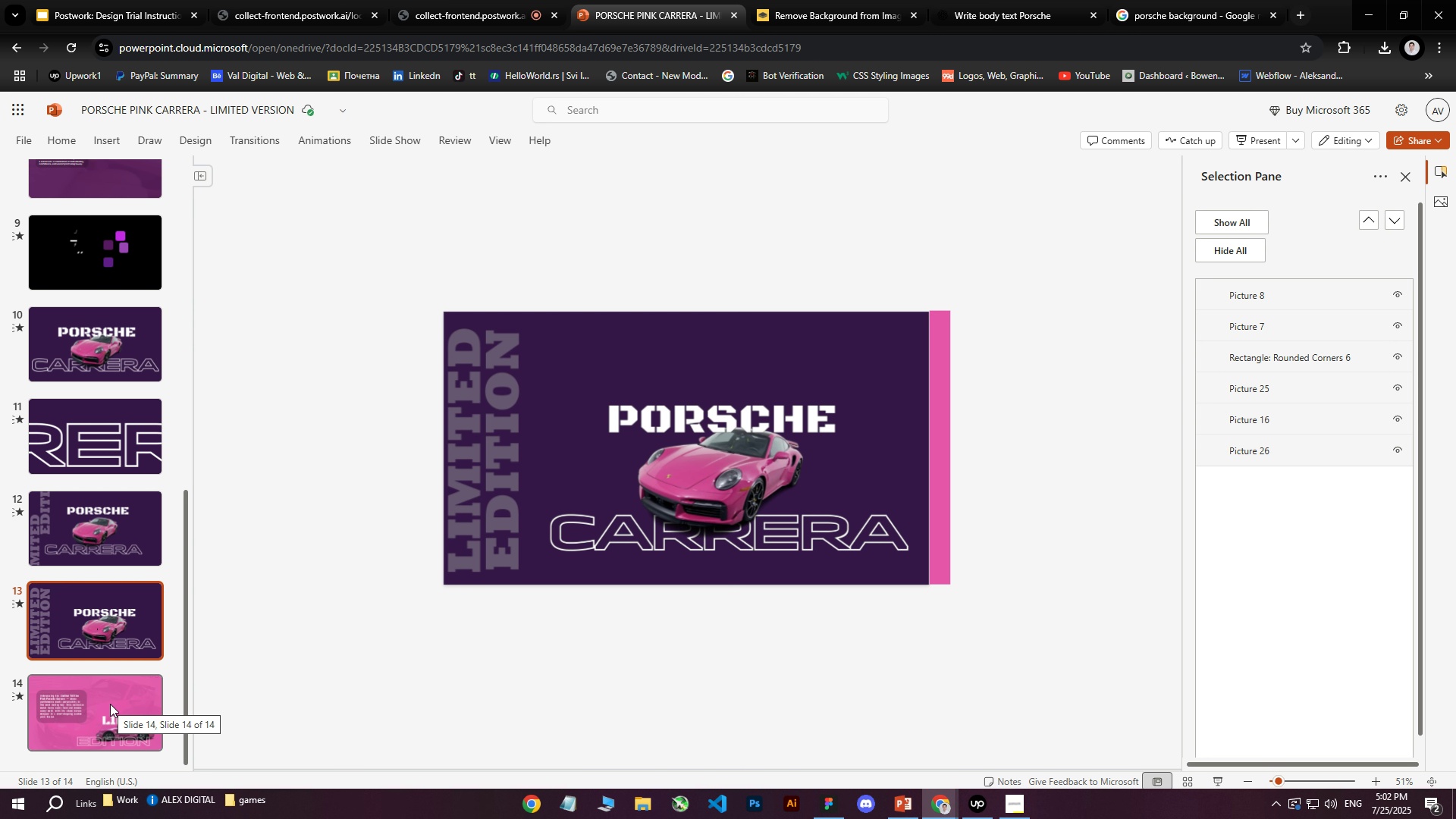 
left_click([110, 704])
 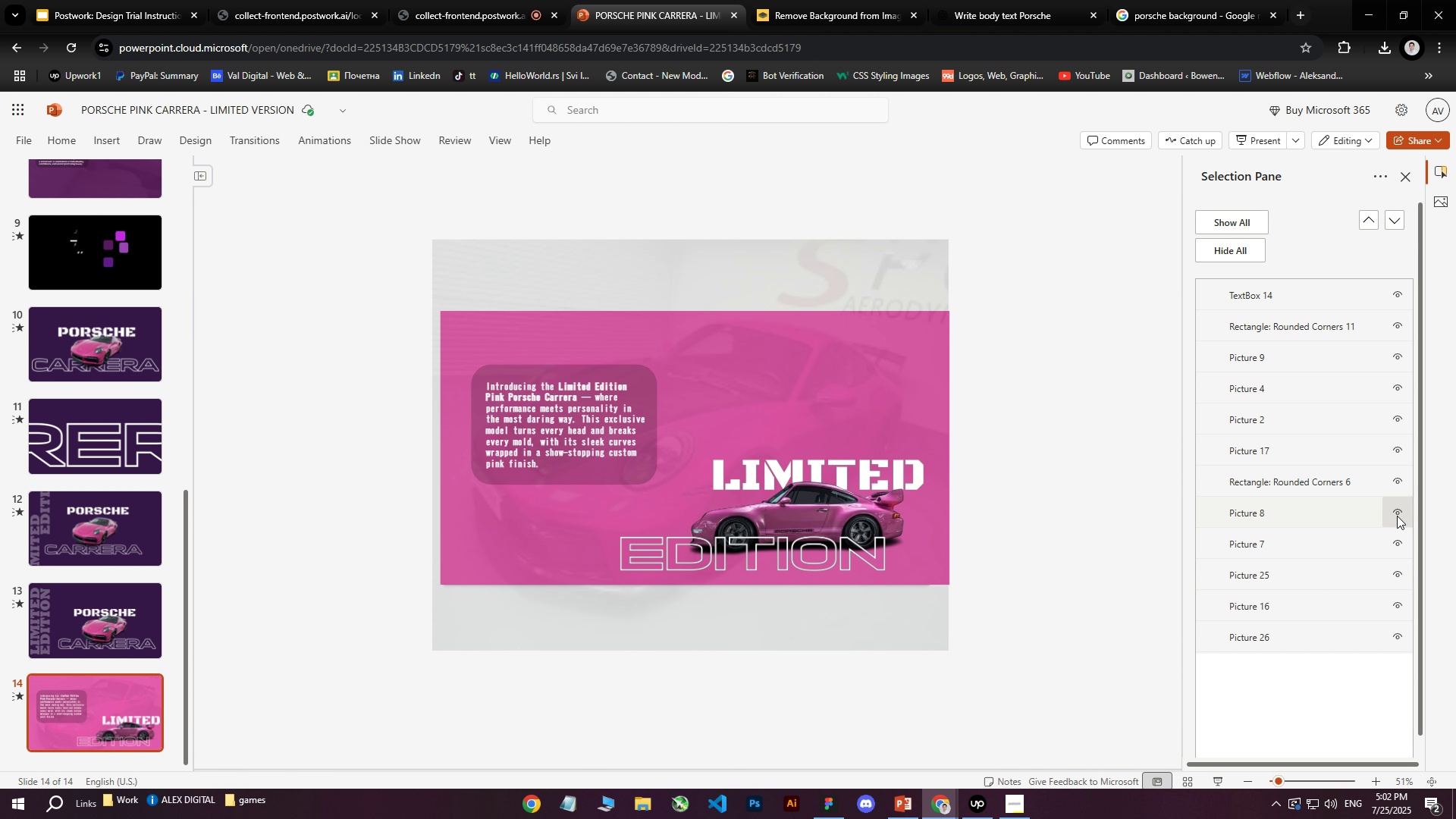 
left_click([1250, 512])
 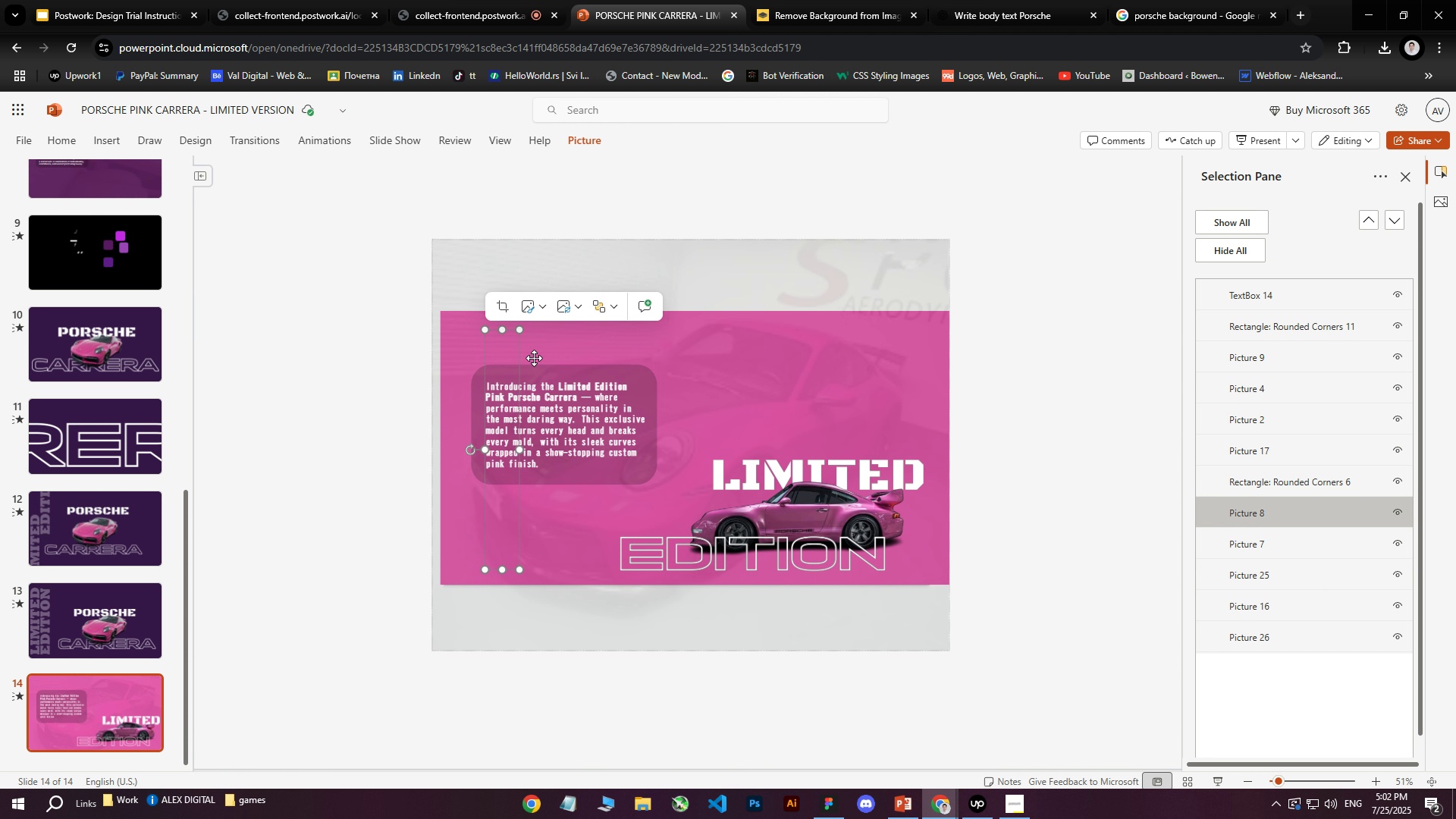 
left_click([664, 676])
 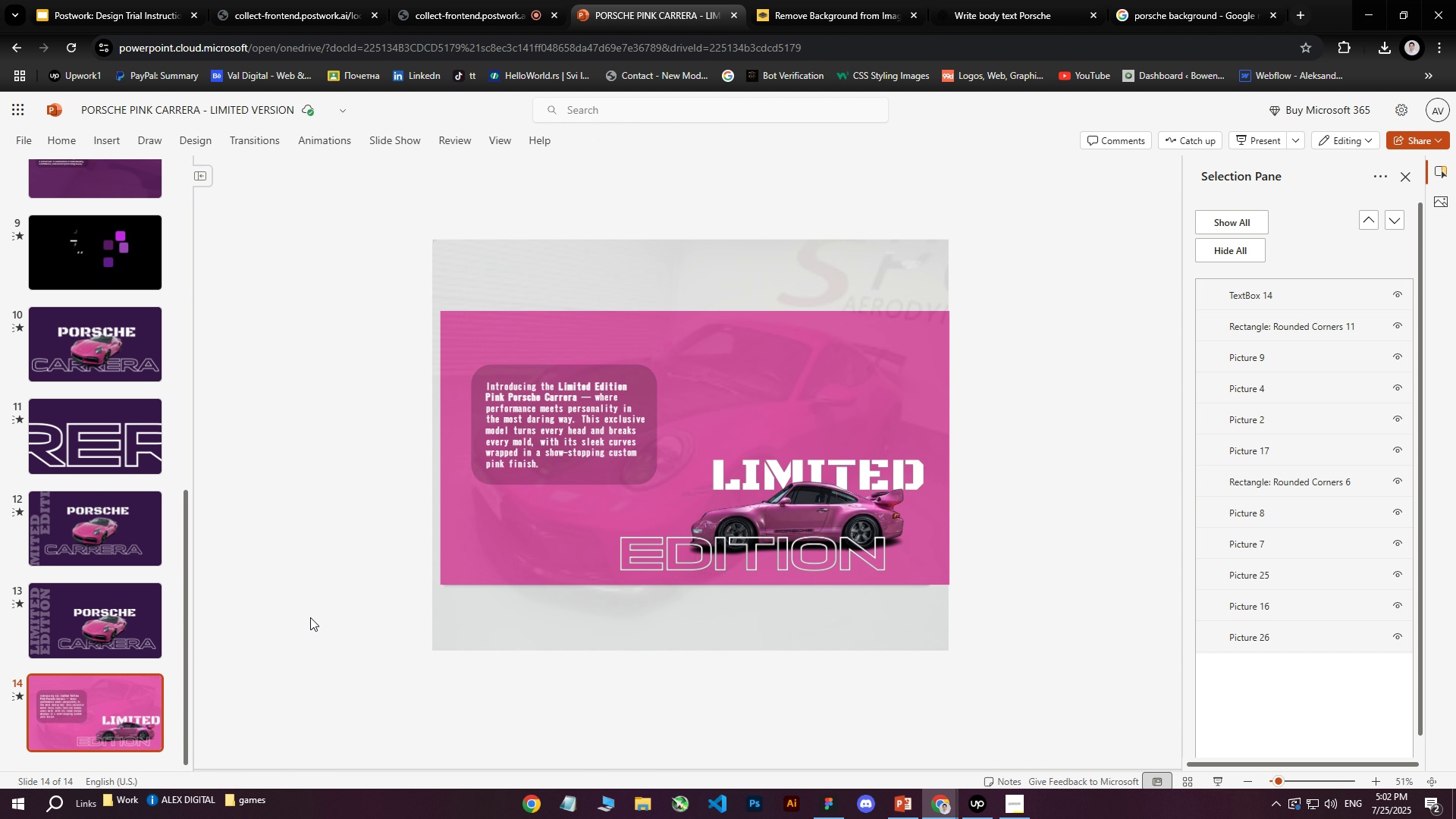 
scroll: coordinate [106, 608], scroll_direction: down, amount: 2.0
 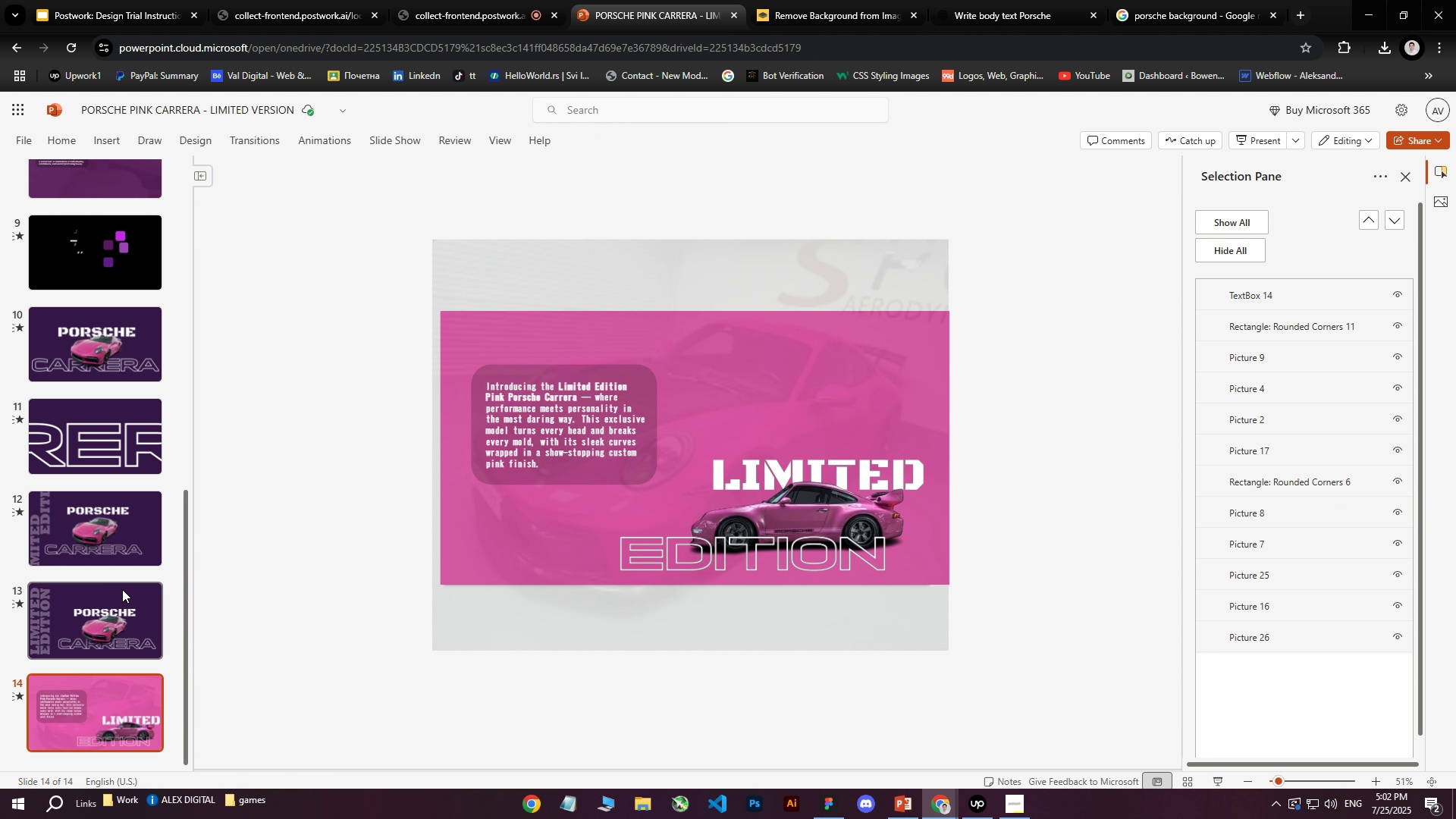 
mouse_move([139, 563])
 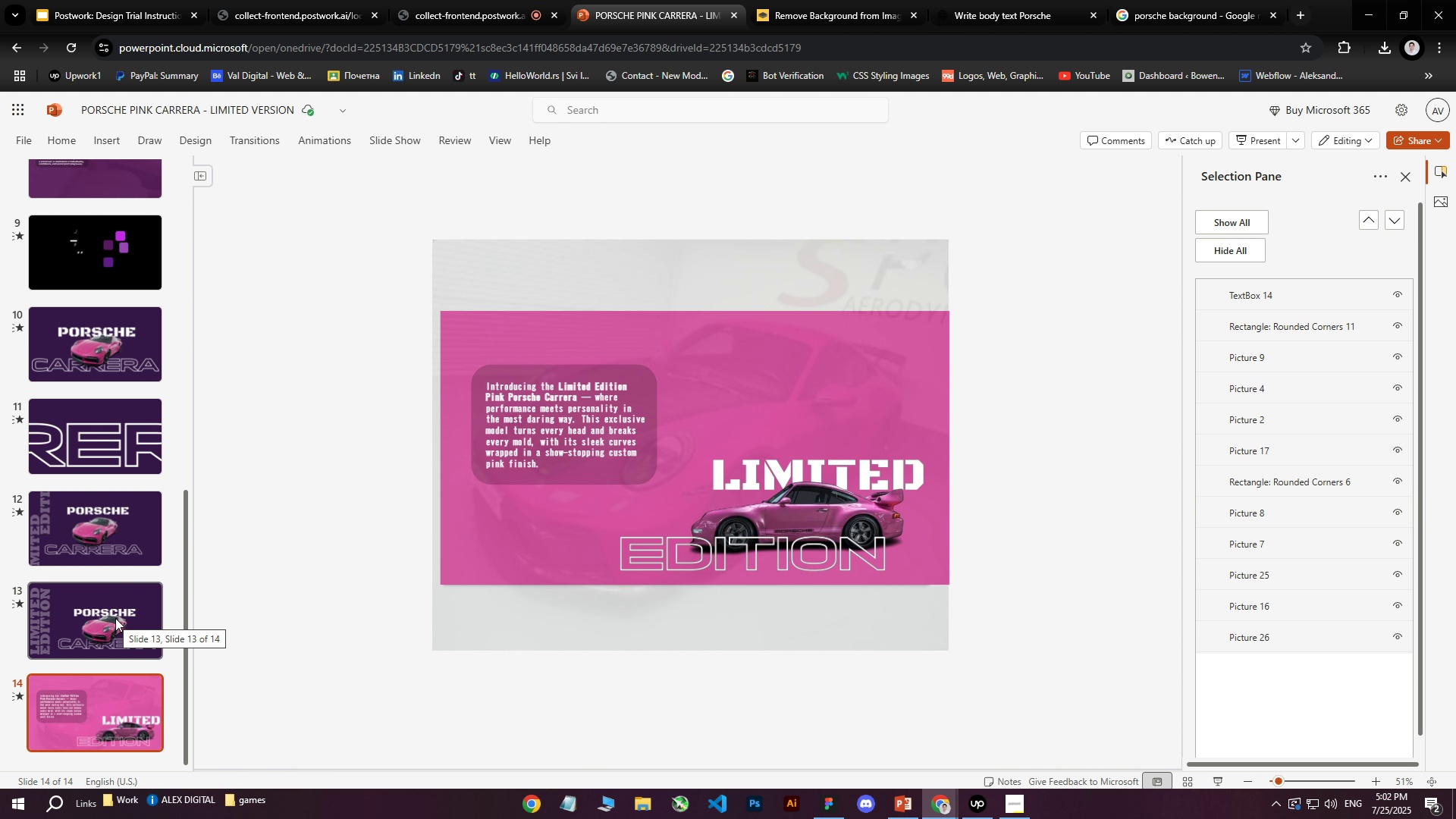 
wait(6.85)
 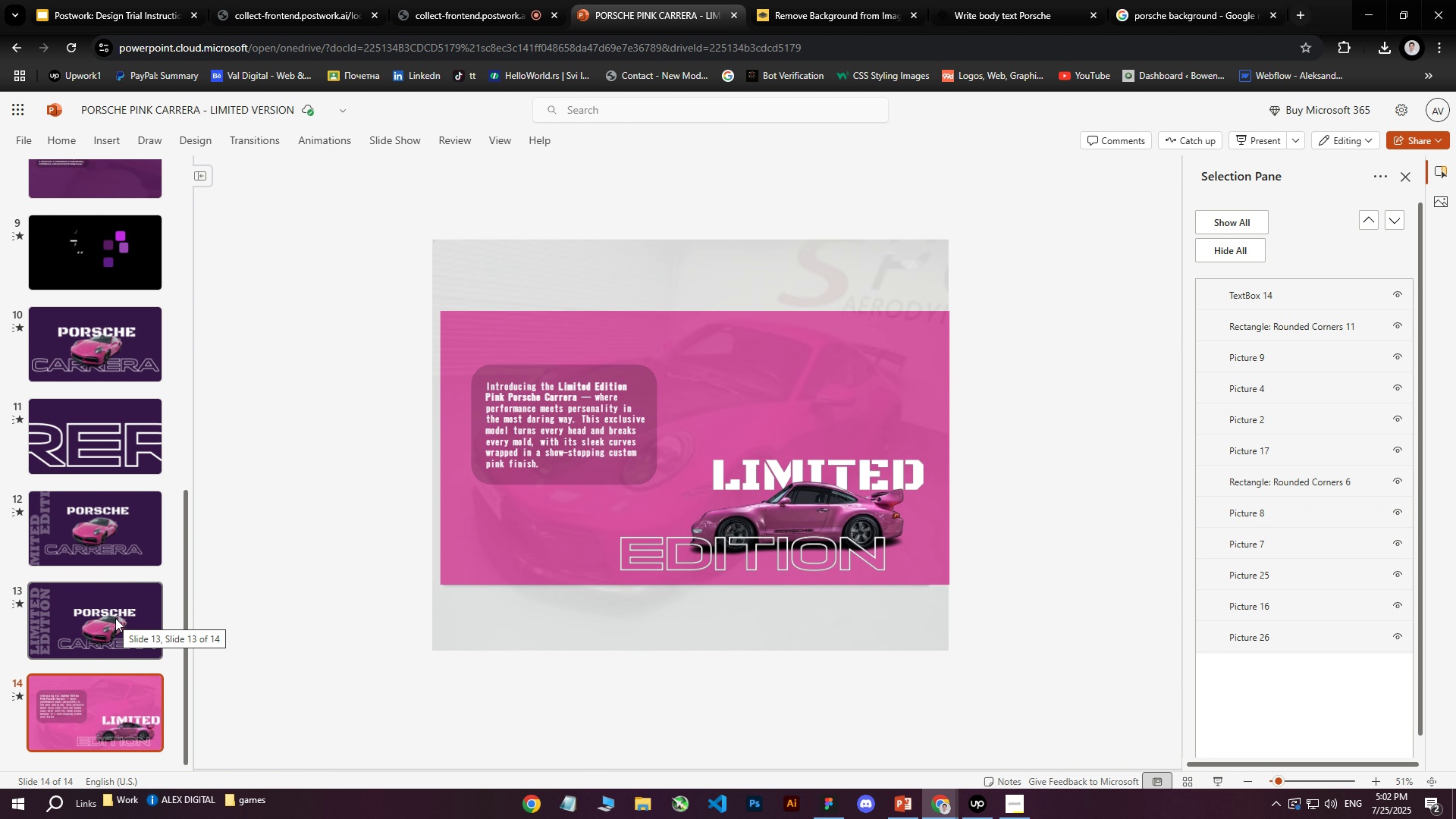 
right_click([85, 718])
 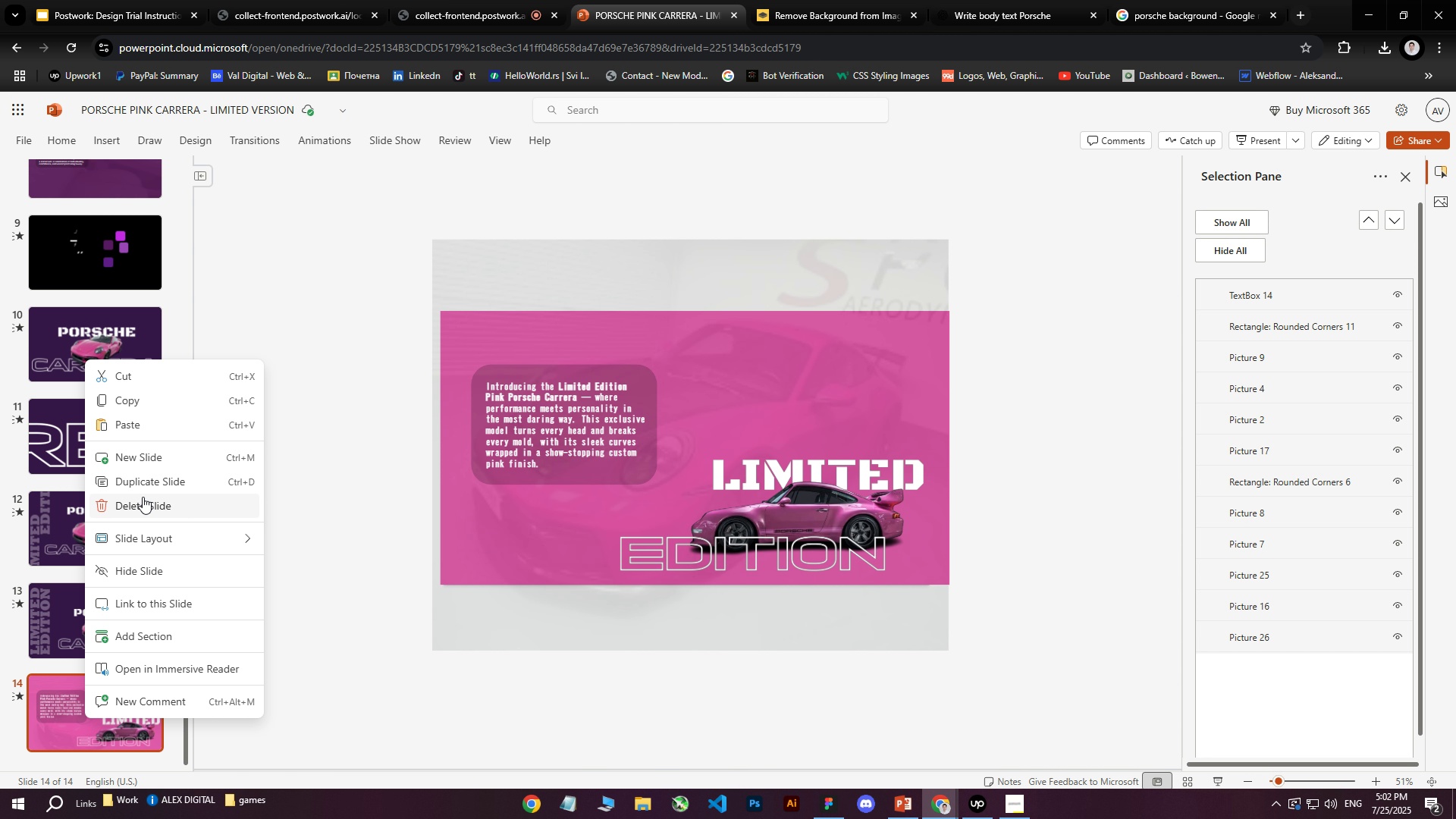 
left_click([149, 486])
 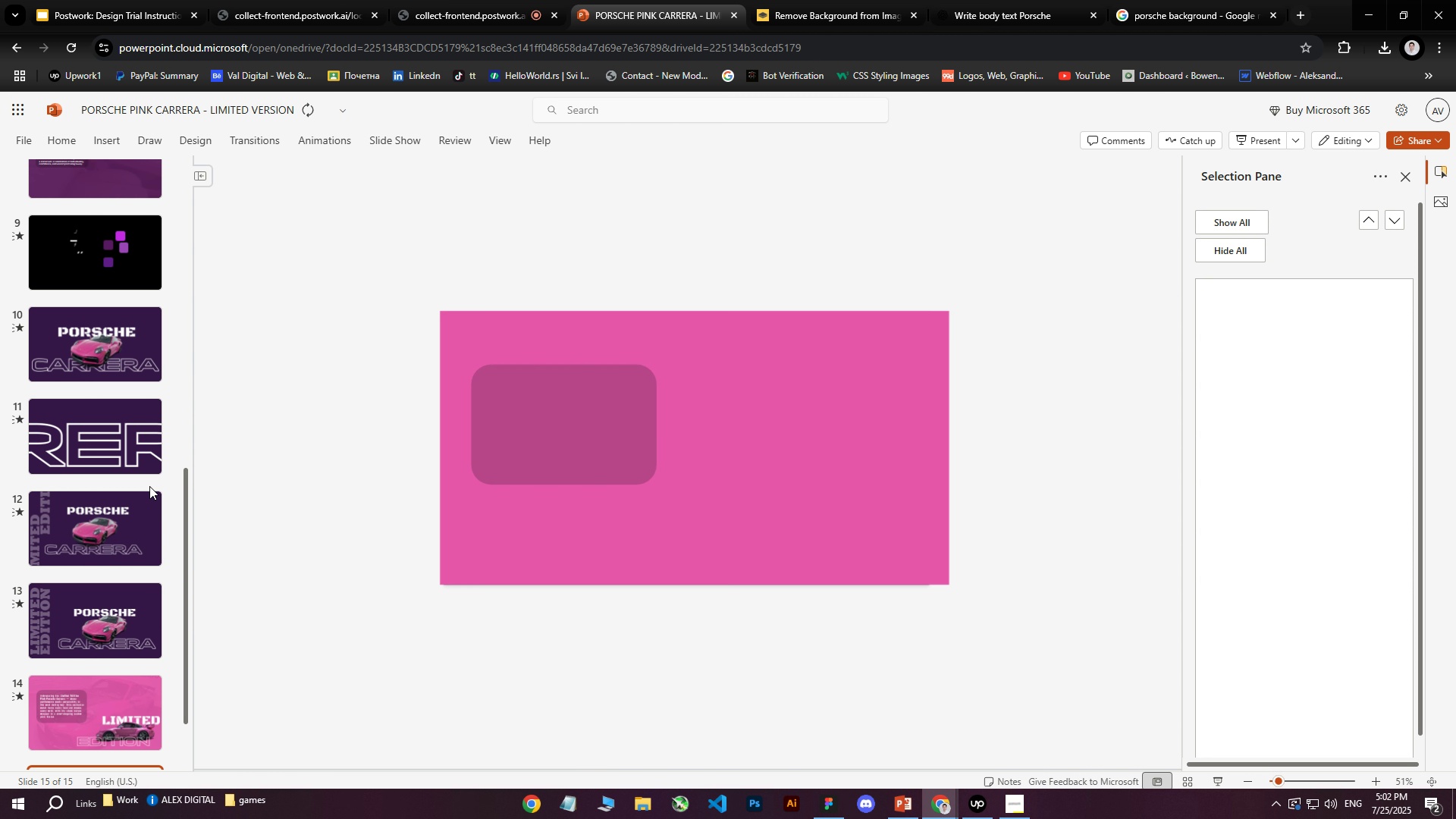 
scroll: coordinate [152, 491], scroll_direction: down, amount: 4.0
 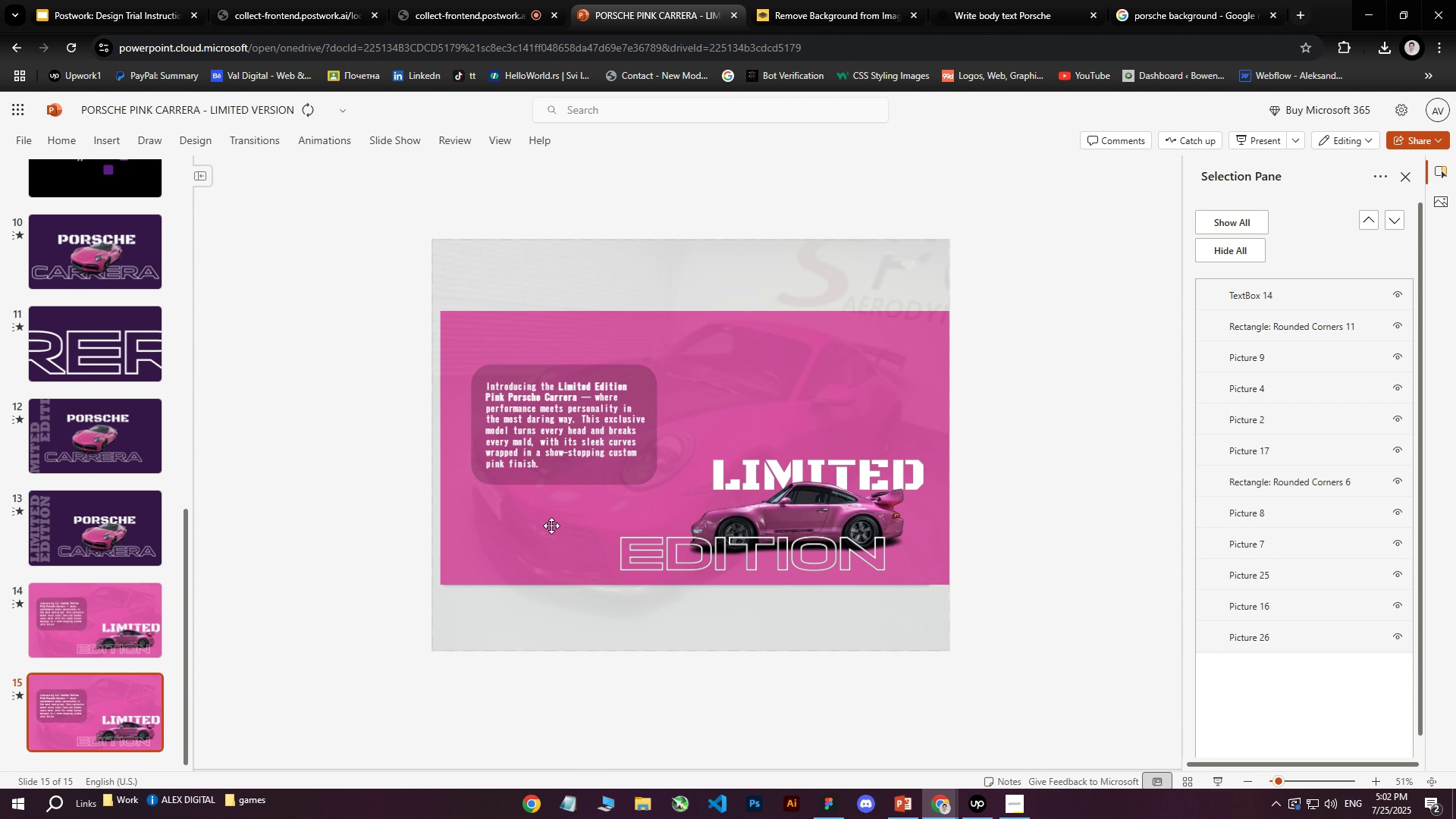 
left_click([121, 712])
 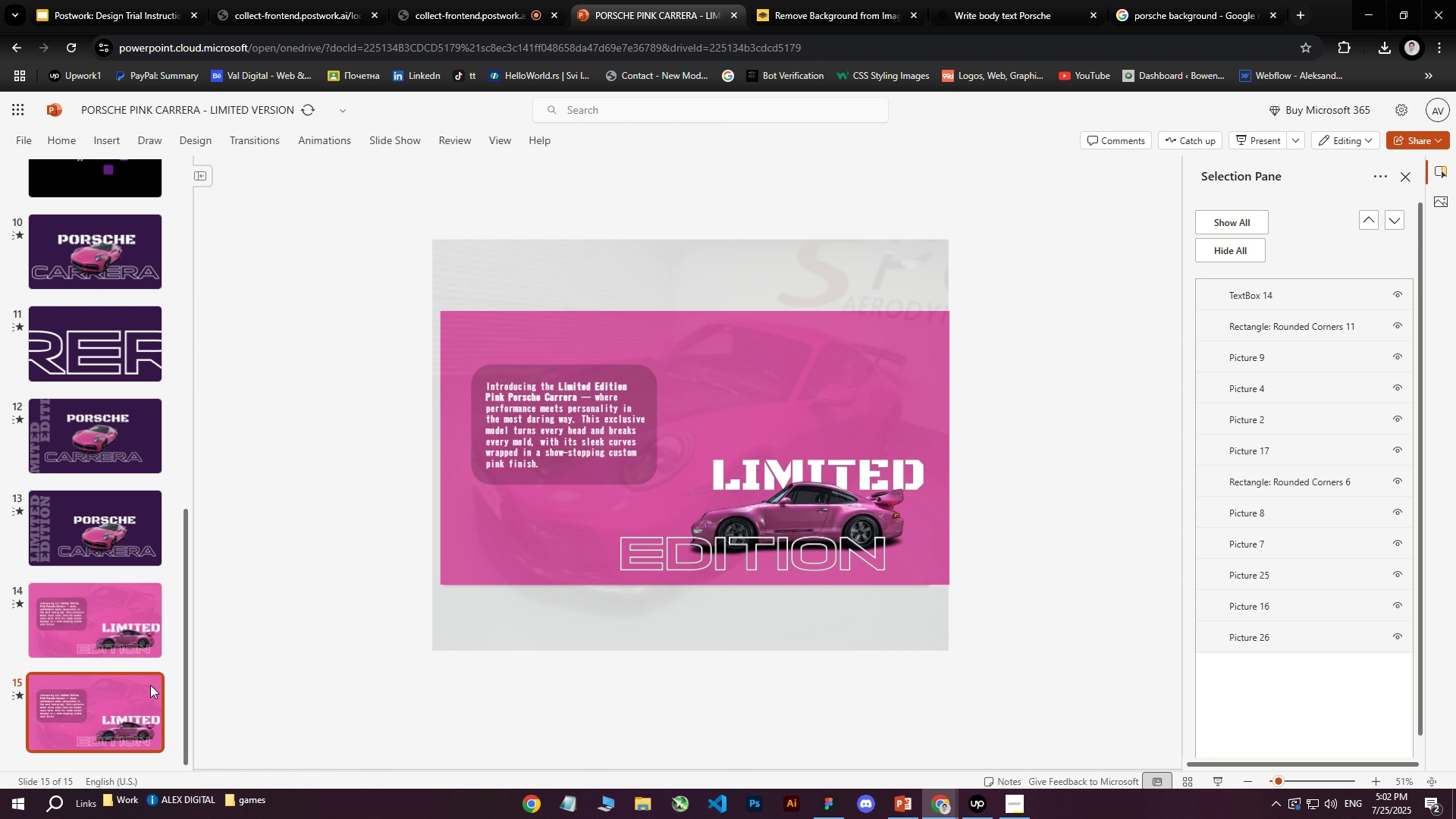 
key(Delete)
 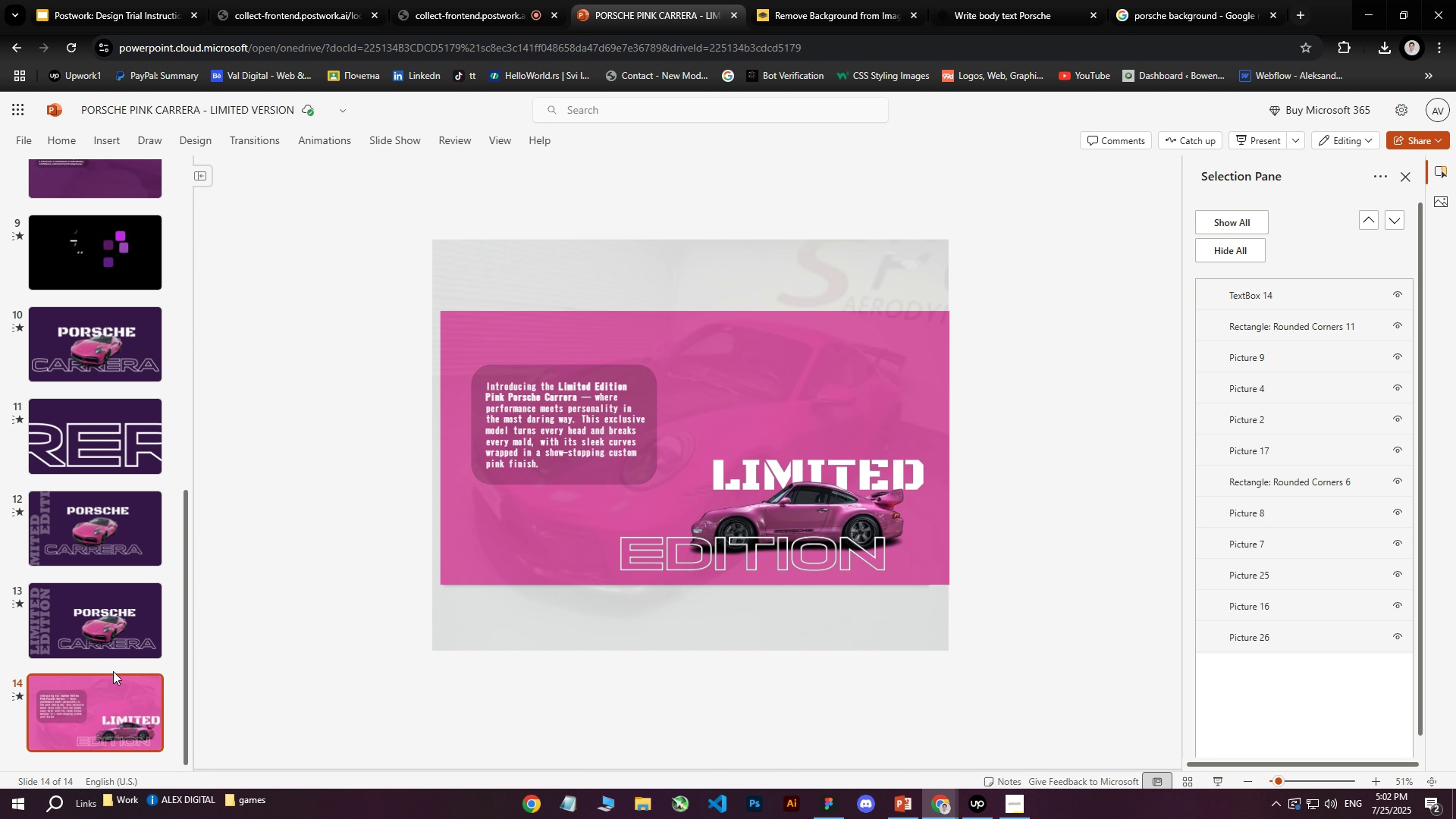 
left_click([105, 711])
 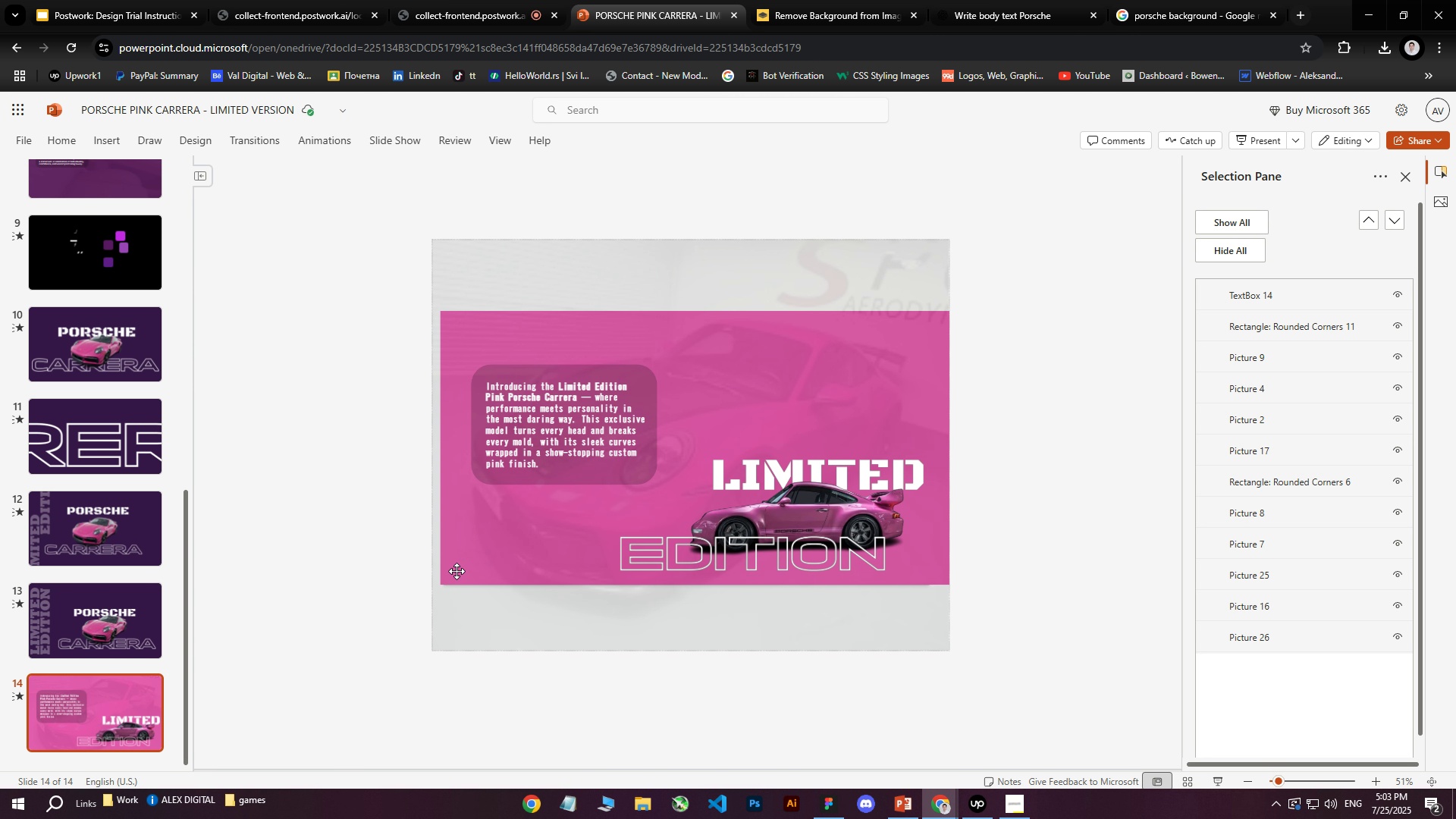 
left_click([337, 566])
 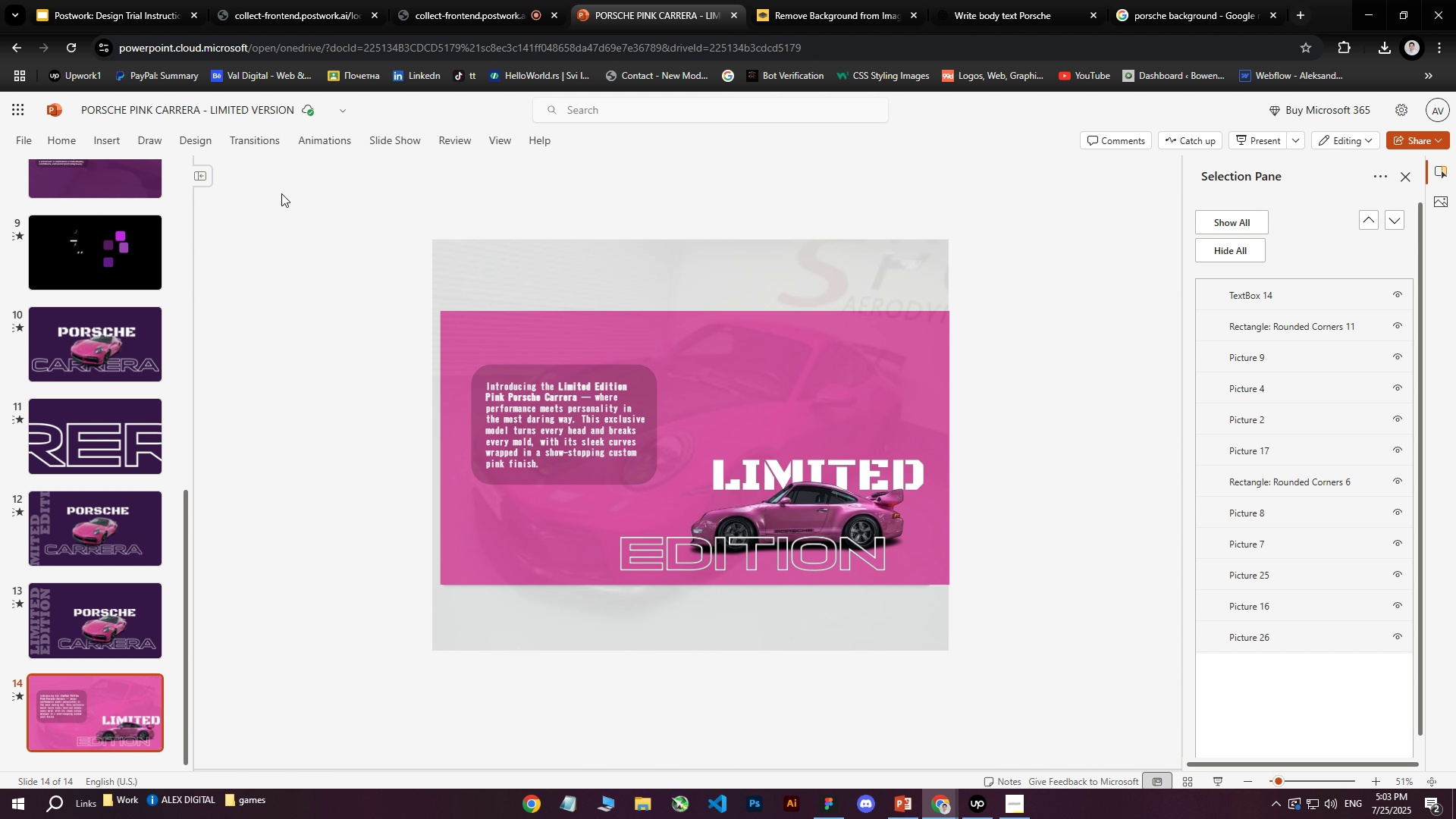 
left_click([111, 143])
 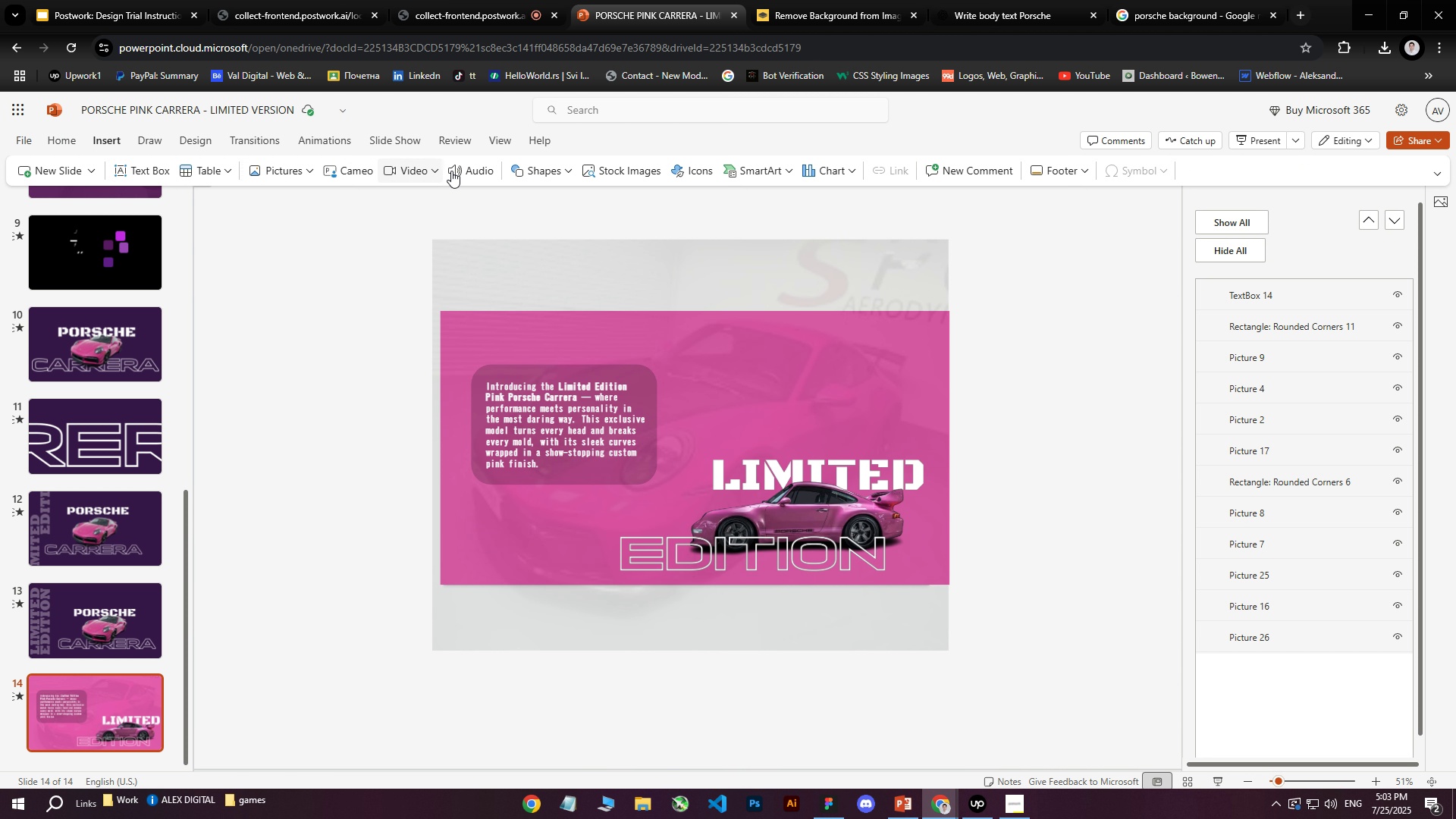 
left_click([530, 169])
 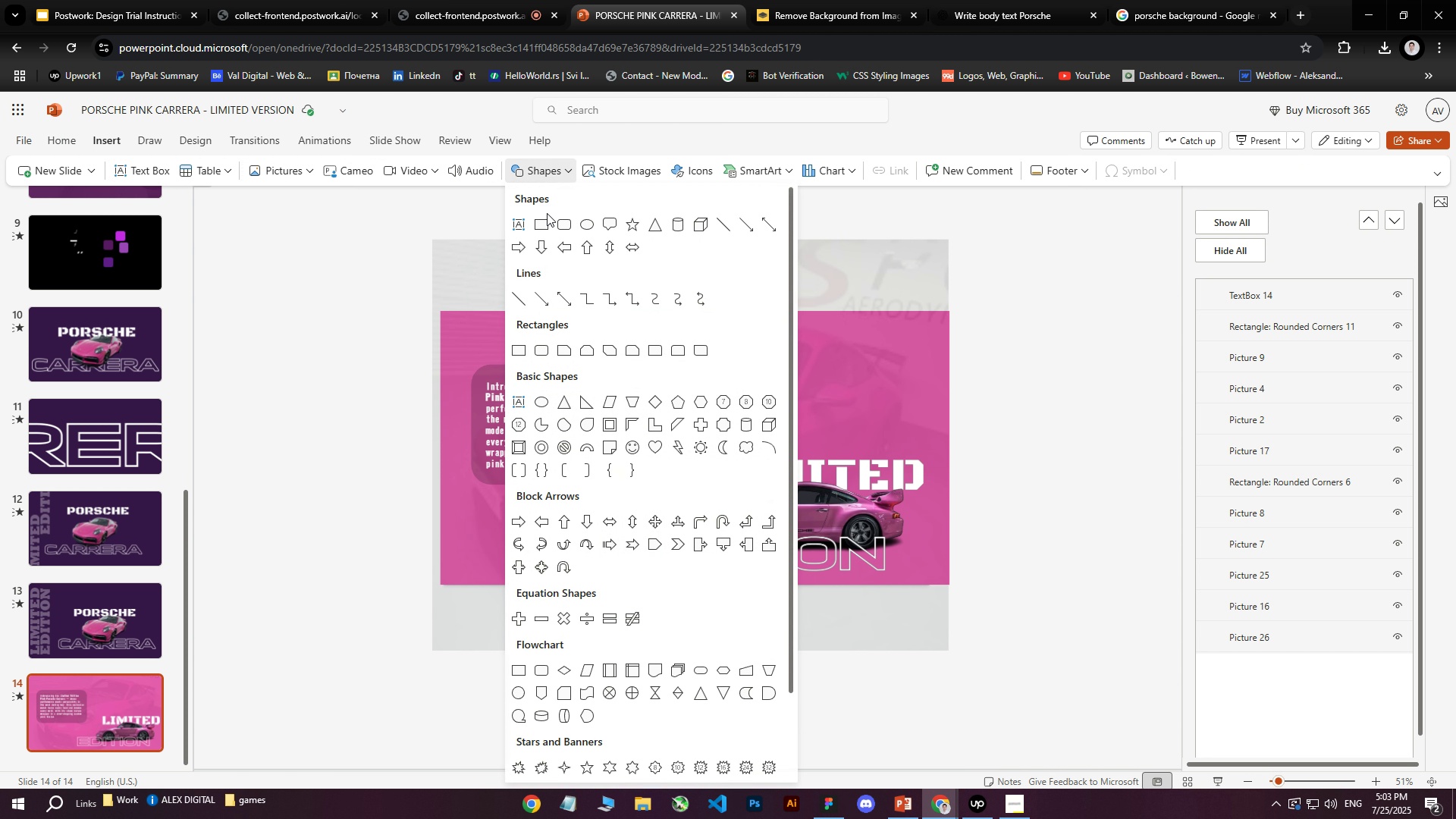 
left_click([546, 215])
 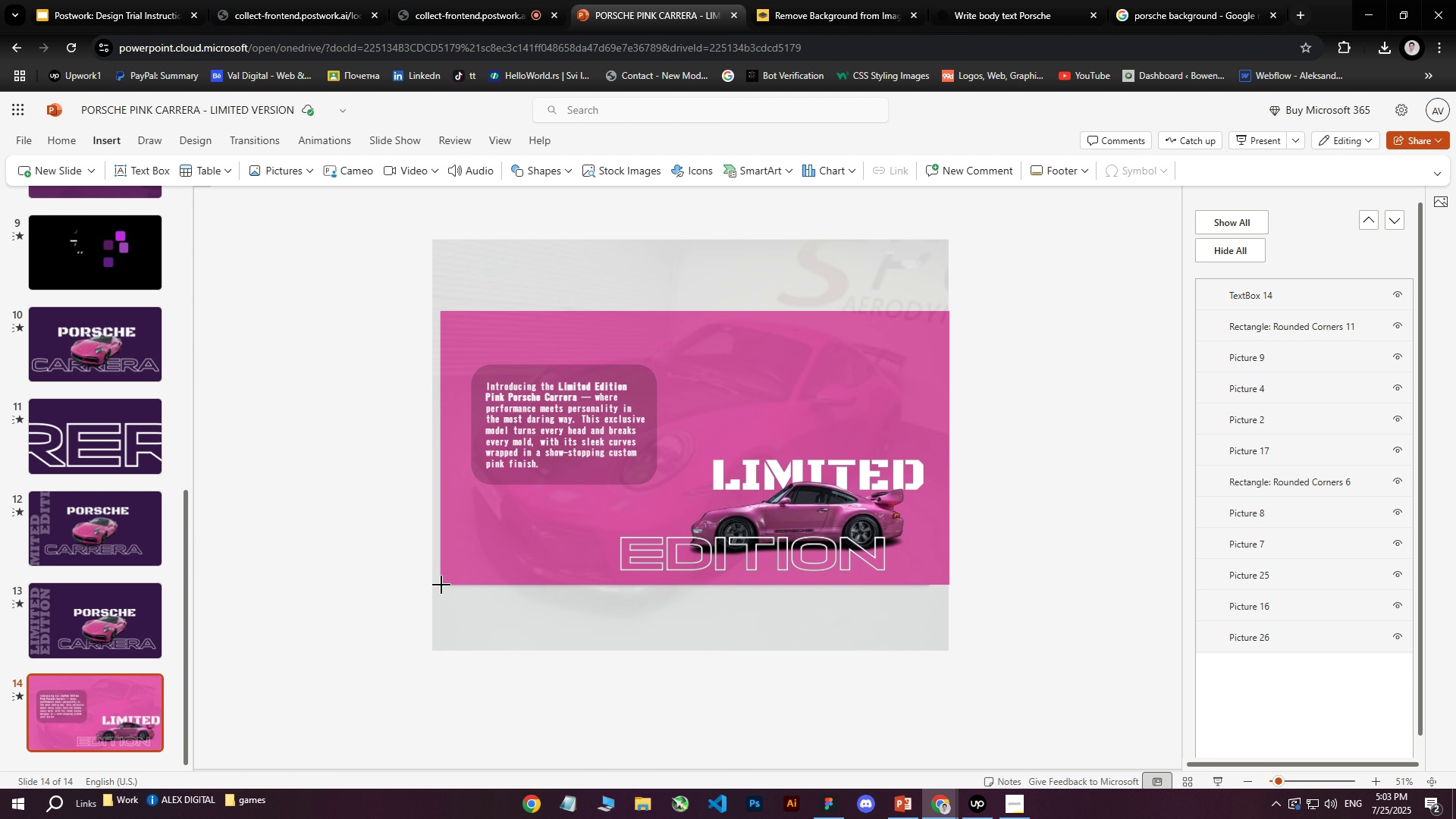 
left_click_drag(start_coordinate=[441, 585], to_coordinate=[954, 646])
 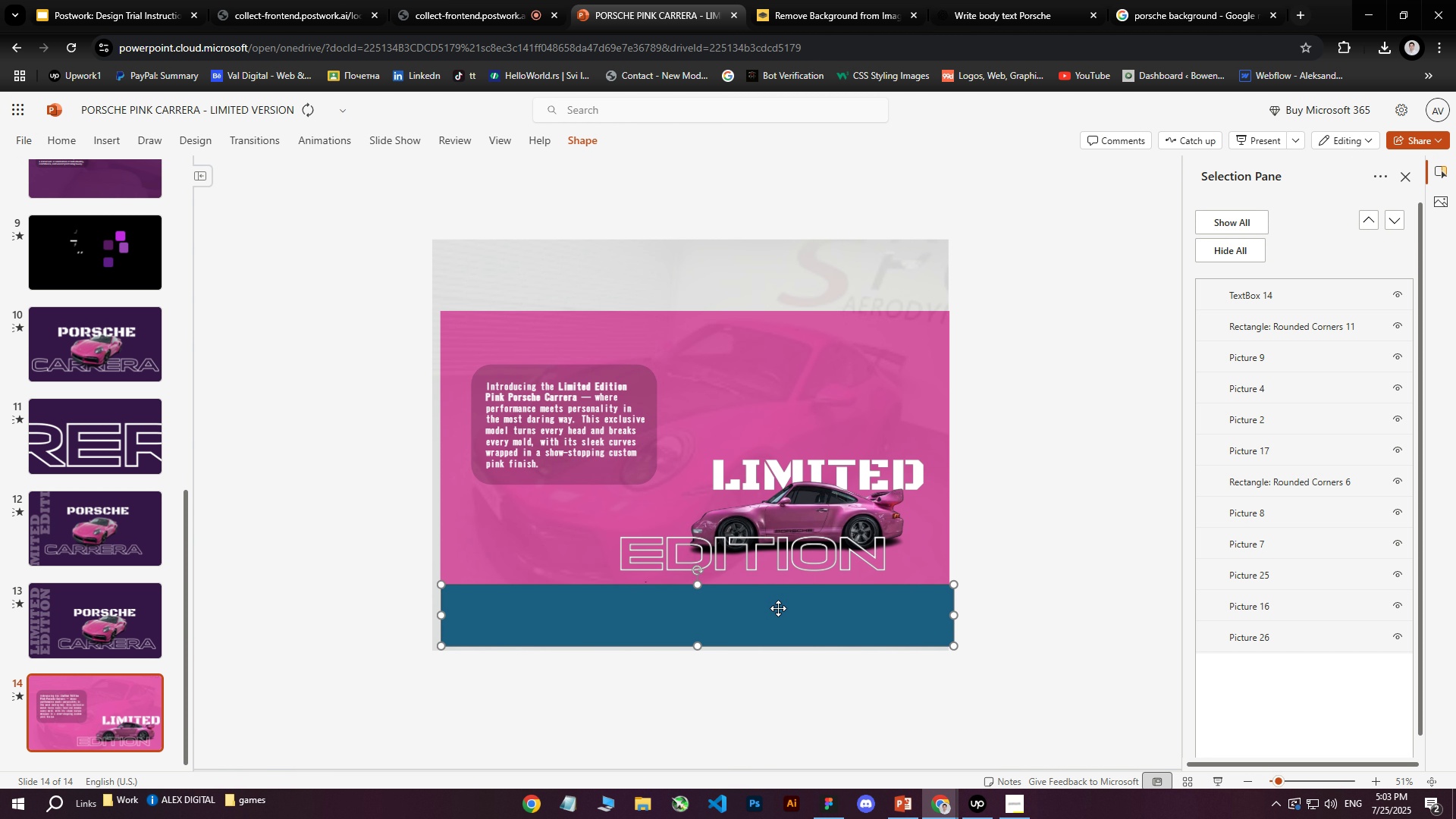 
left_click([775, 607])
 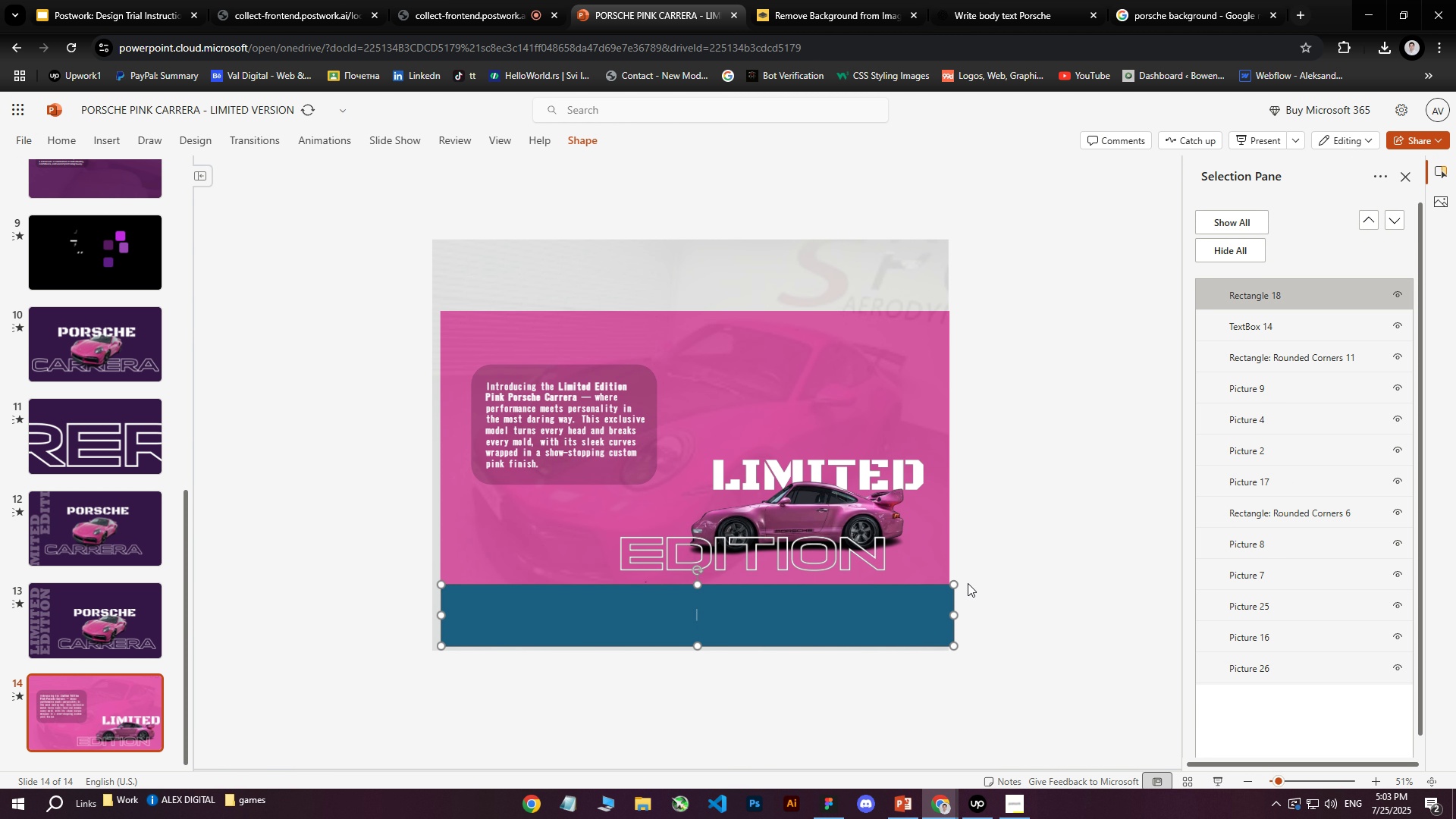 
key(ArrowLeft)
 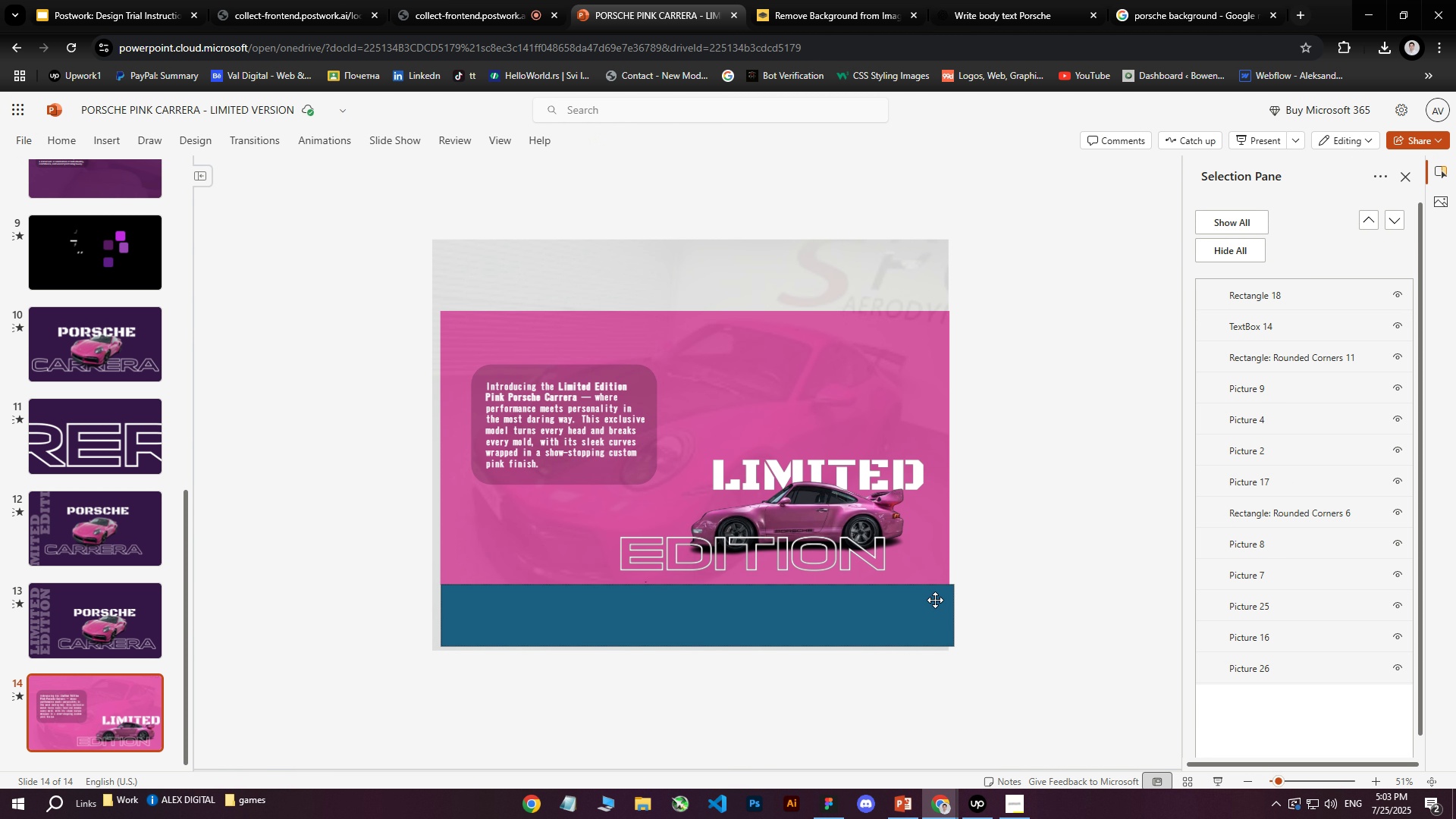 
double_click([869, 611])
 